 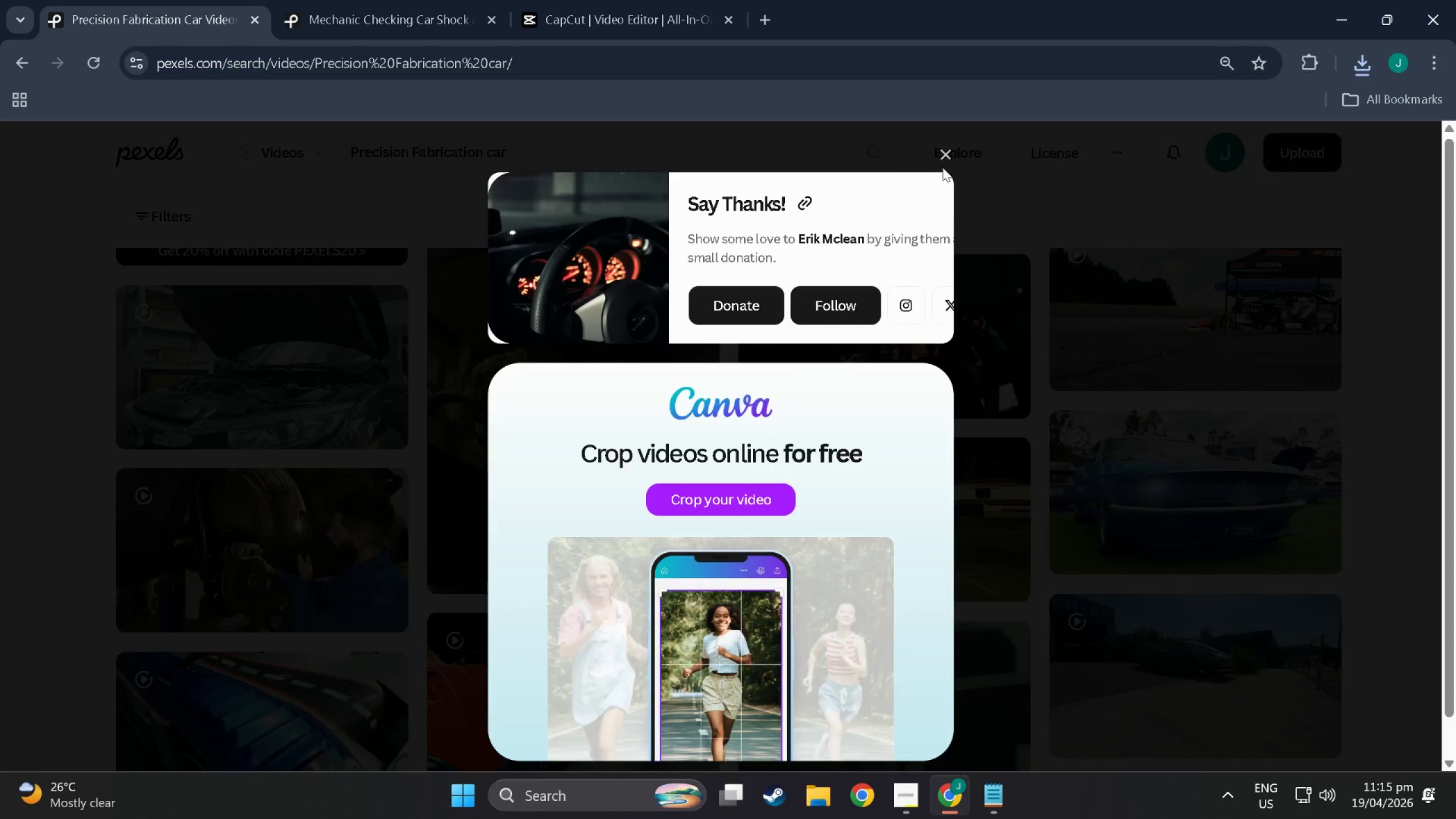 
scroll: coordinate [912, 482], scroll_direction: down, amount: 19.0
 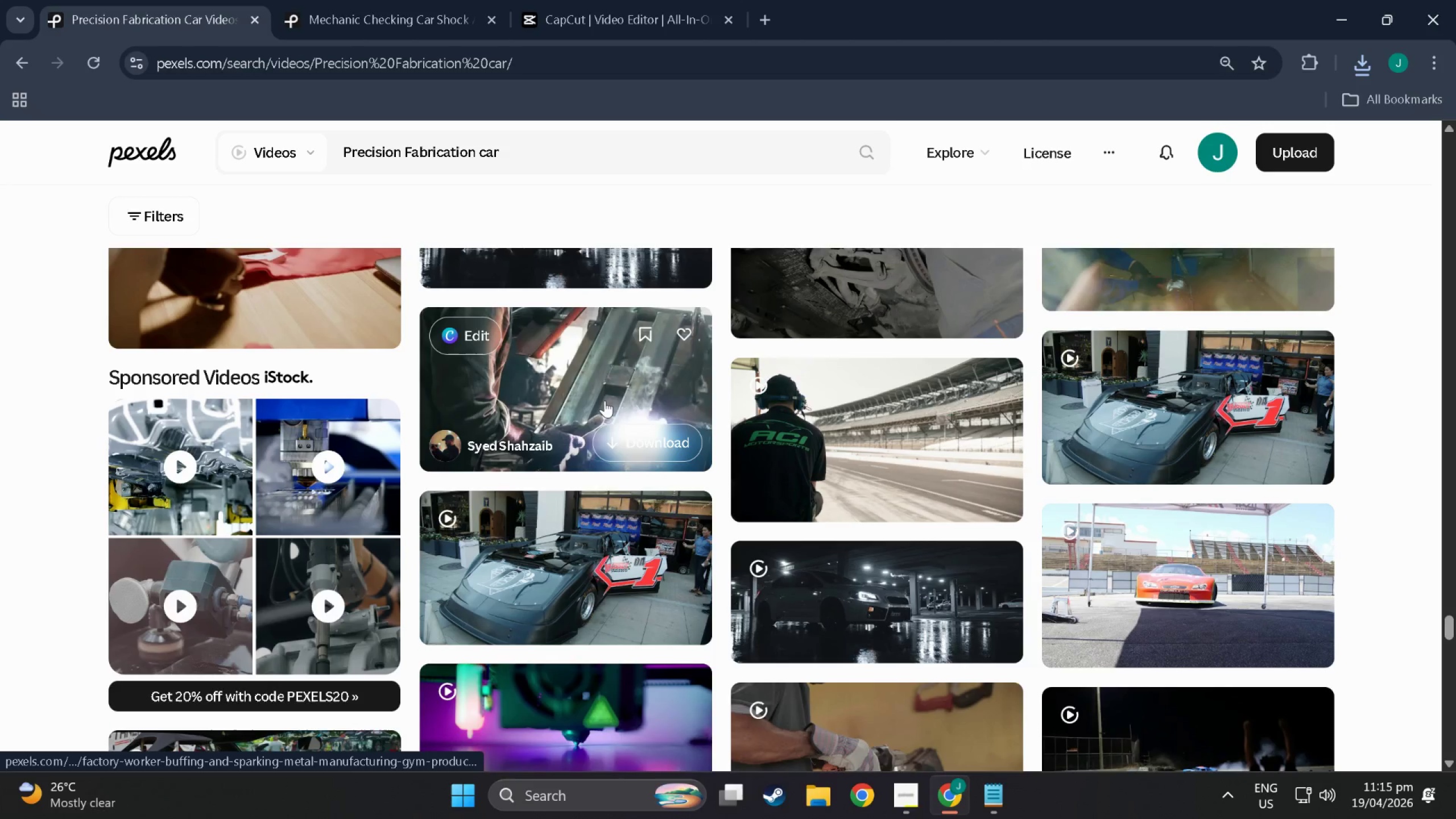 
scroll: coordinate [782, 430], scroll_direction: up, amount: 22.0
 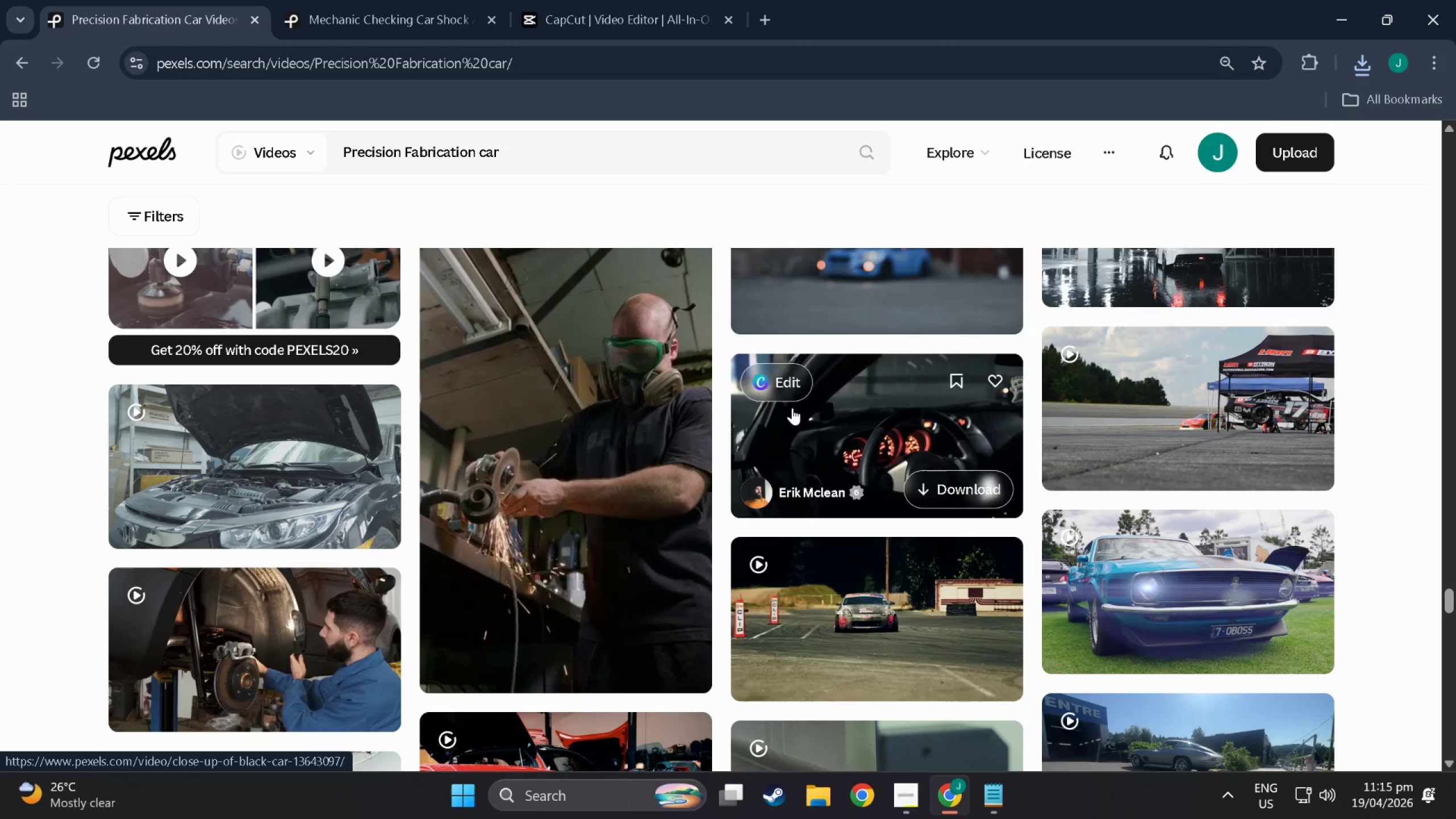 
left_click([793, 411])
 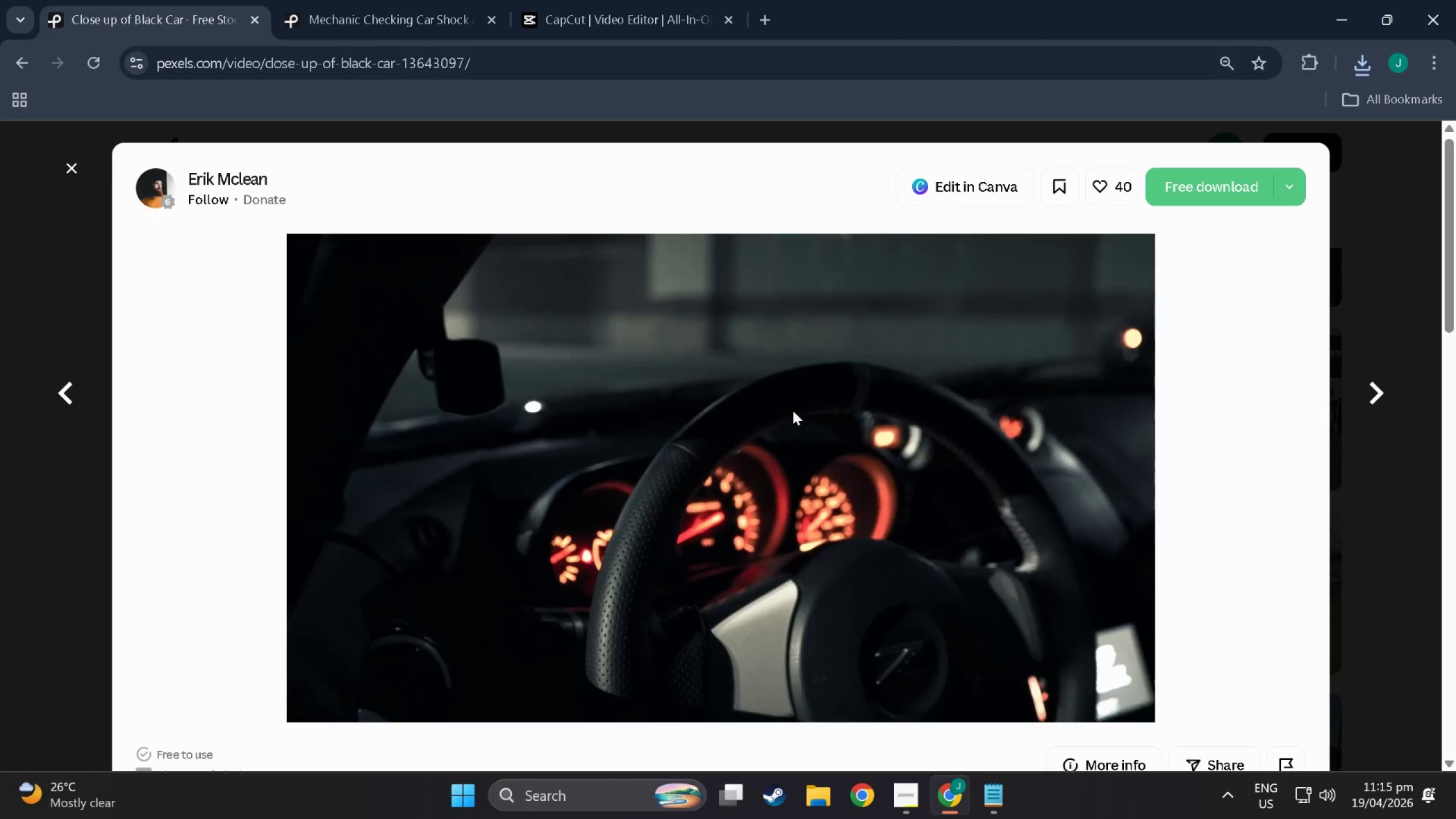 
scroll: coordinate [484, 572], scroll_direction: down, amount: 27.0
 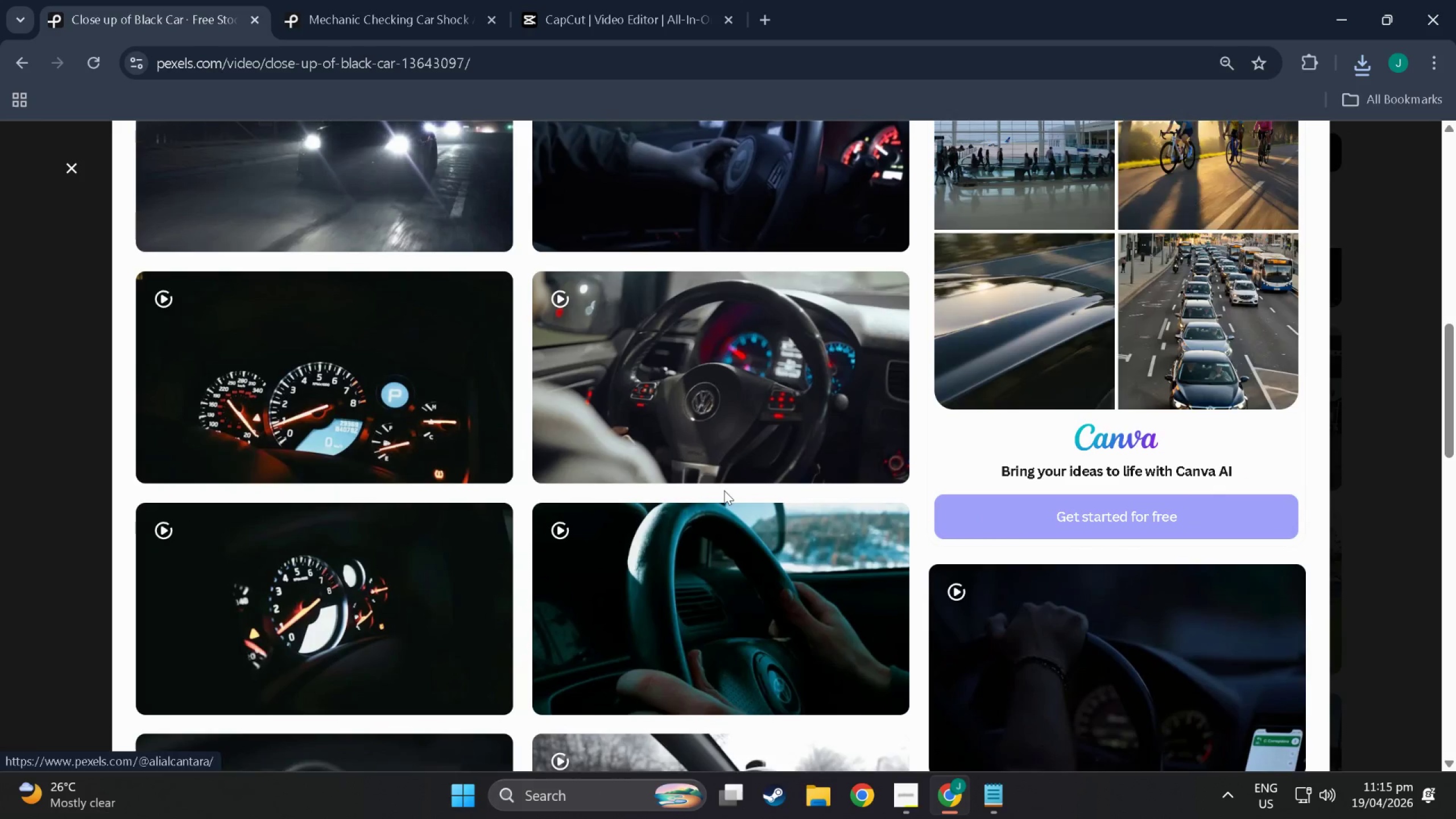 
mouse_move([638, 370])
 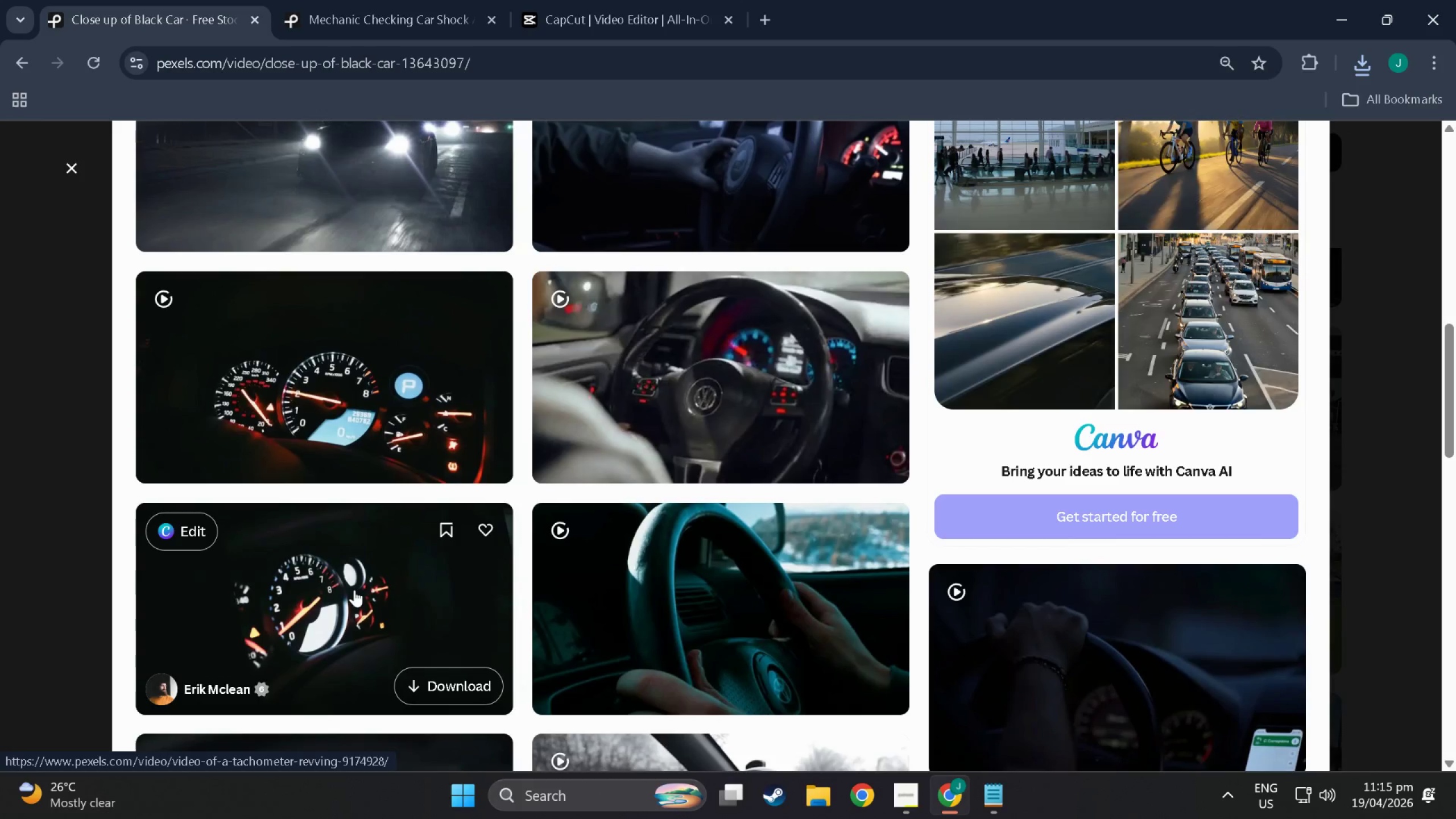 
wait(11.39)
 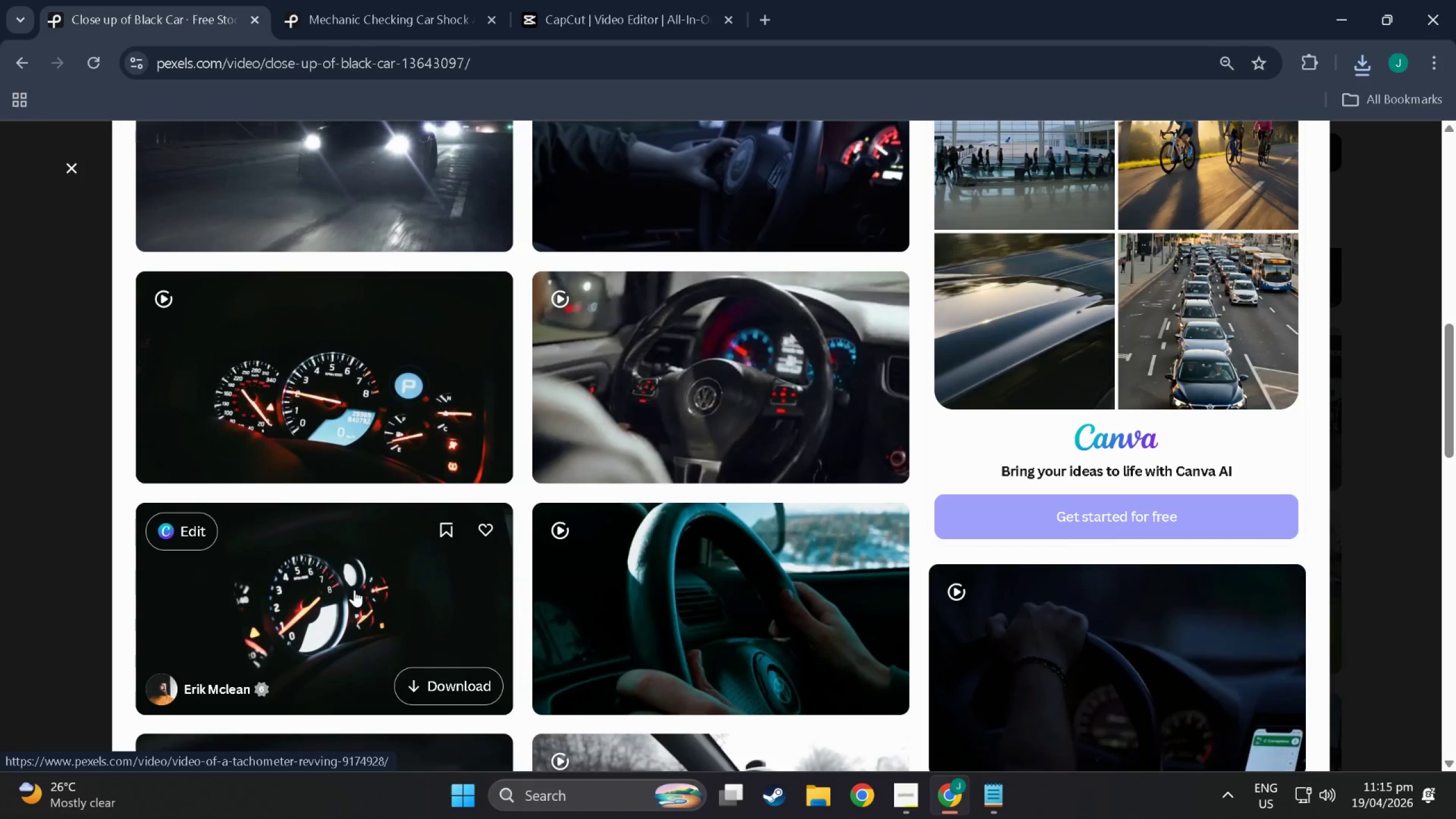 
left_click([448, 455])
 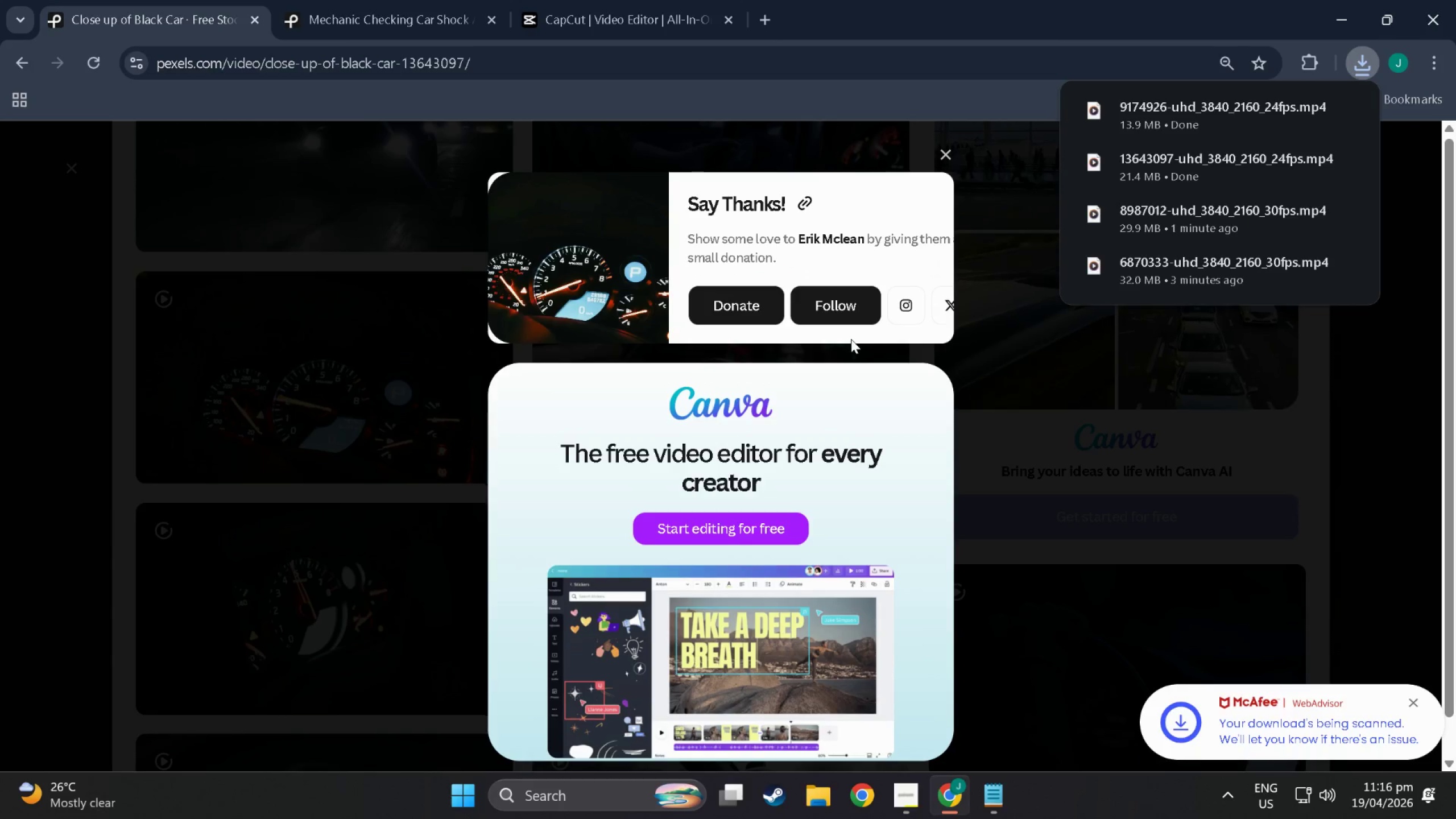 
key(Escape)
 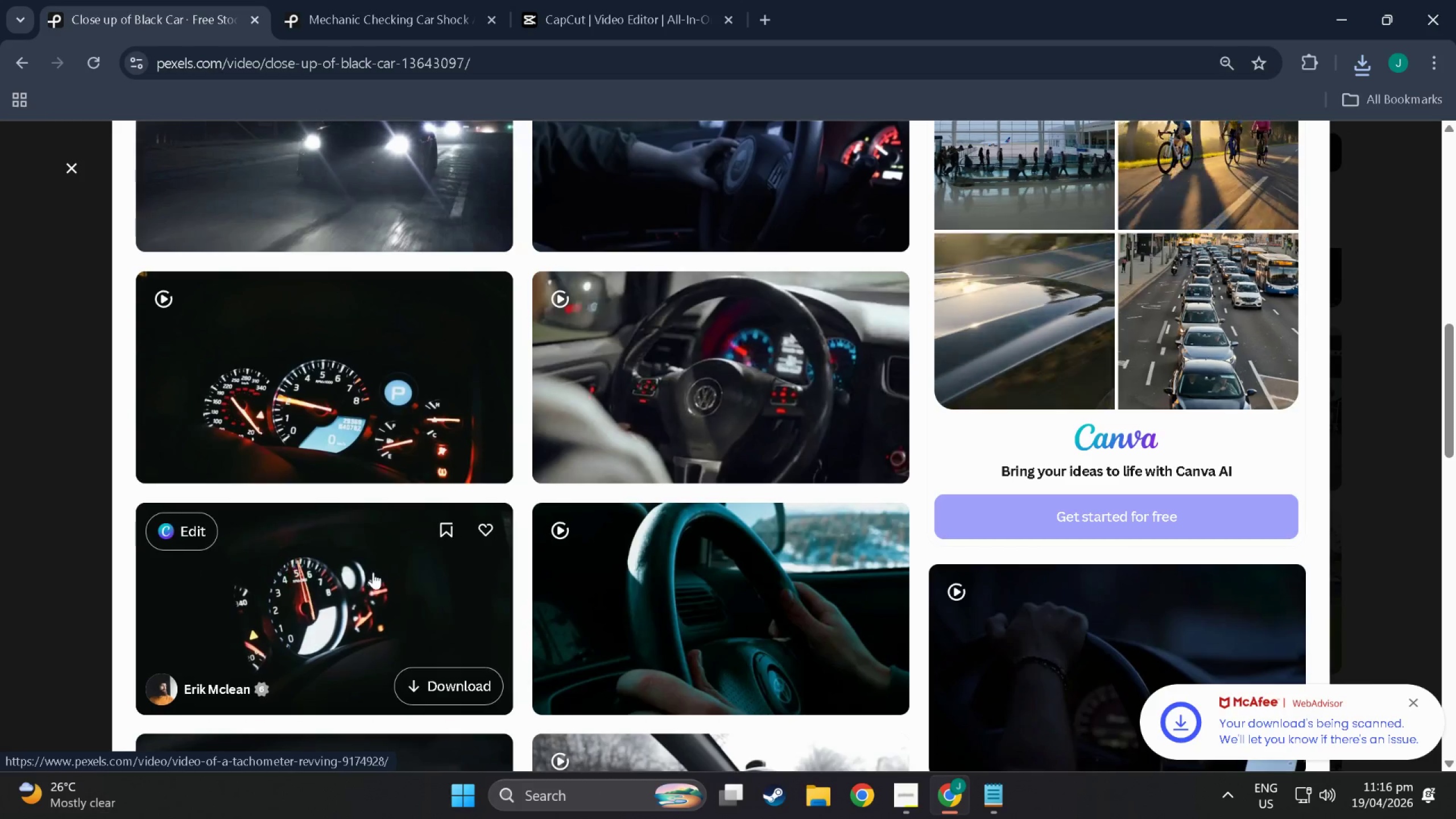 
left_click([373, 582])
 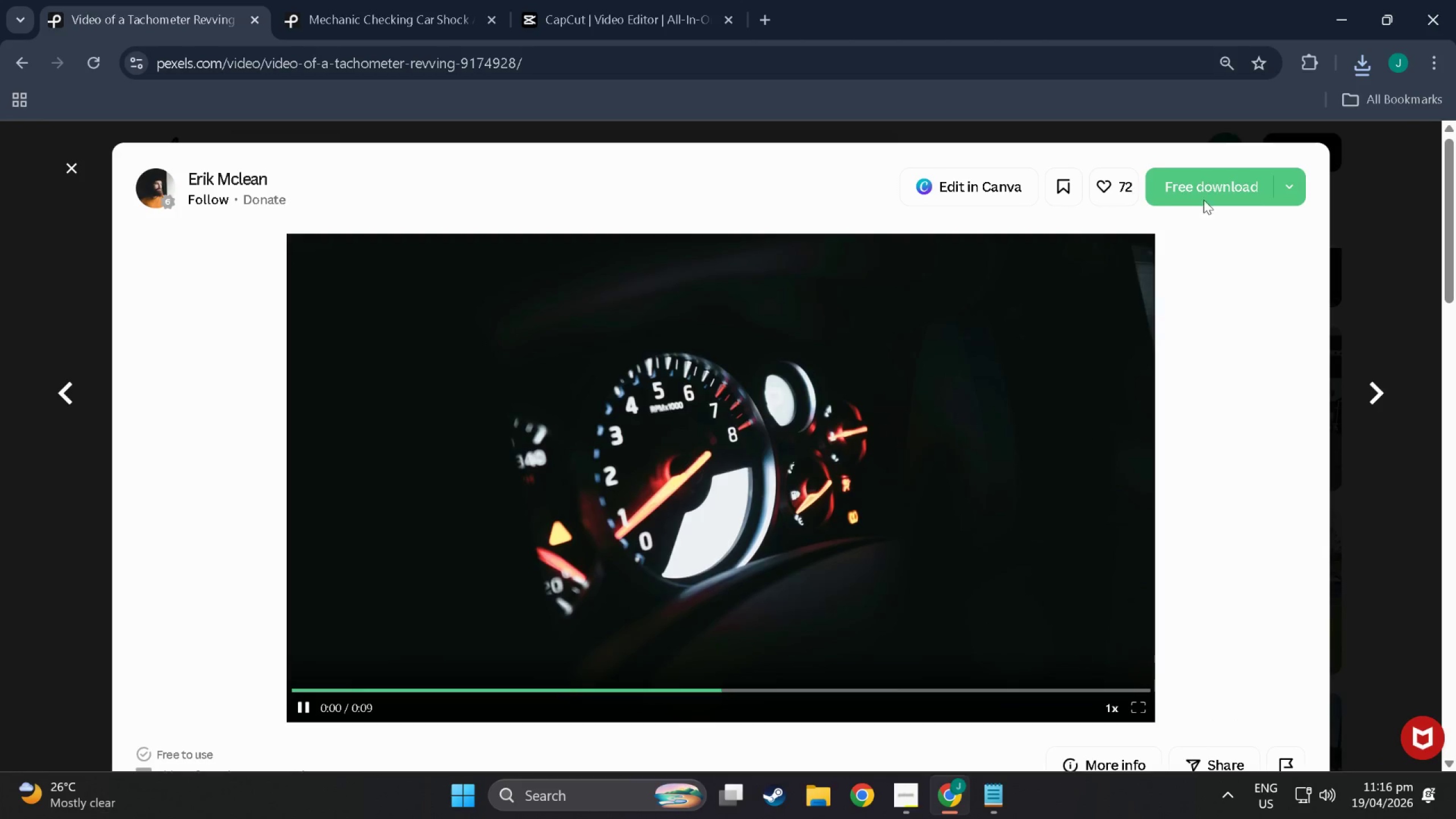 
left_click([1226, 183])
 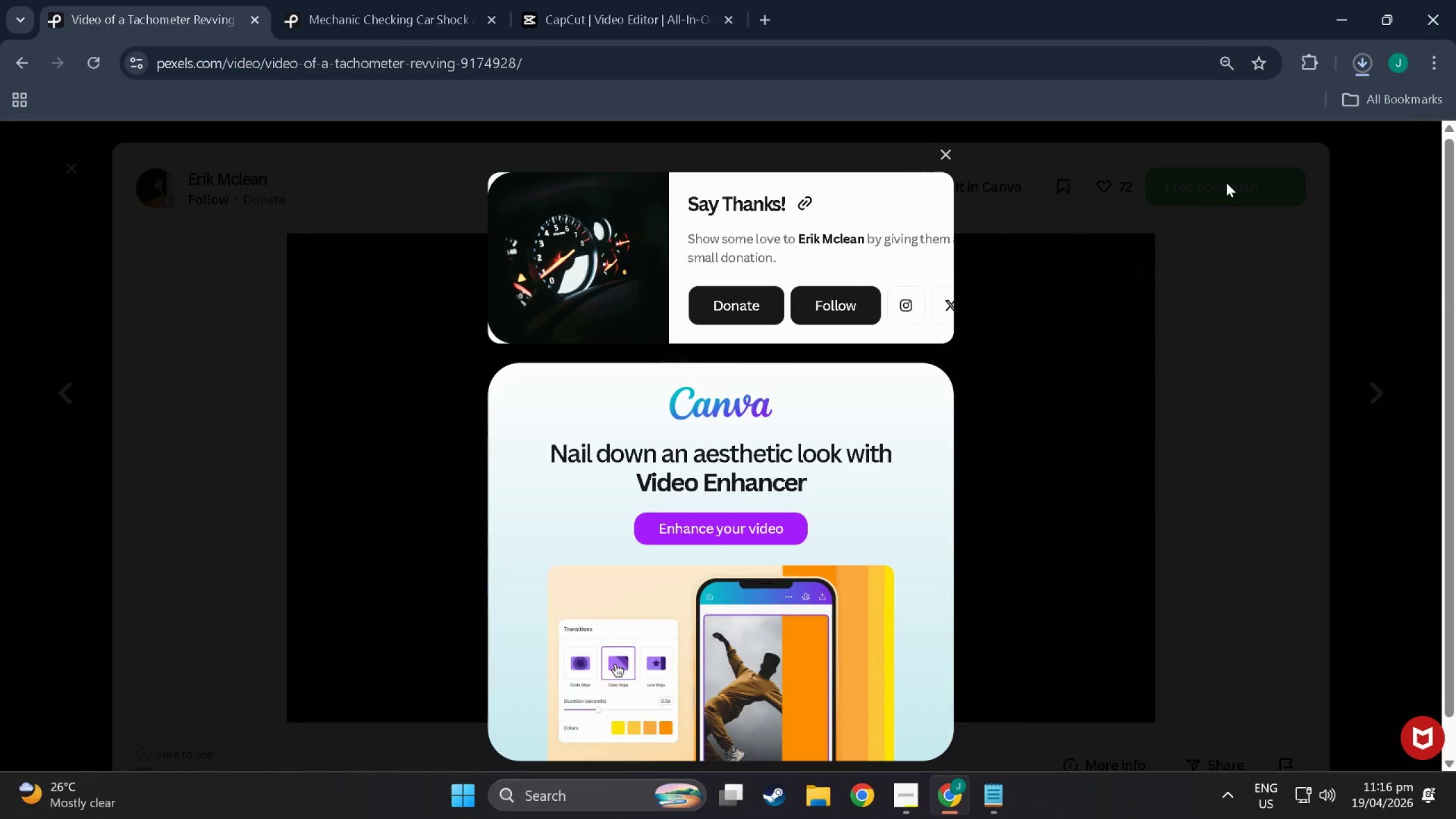 
key(Escape)
 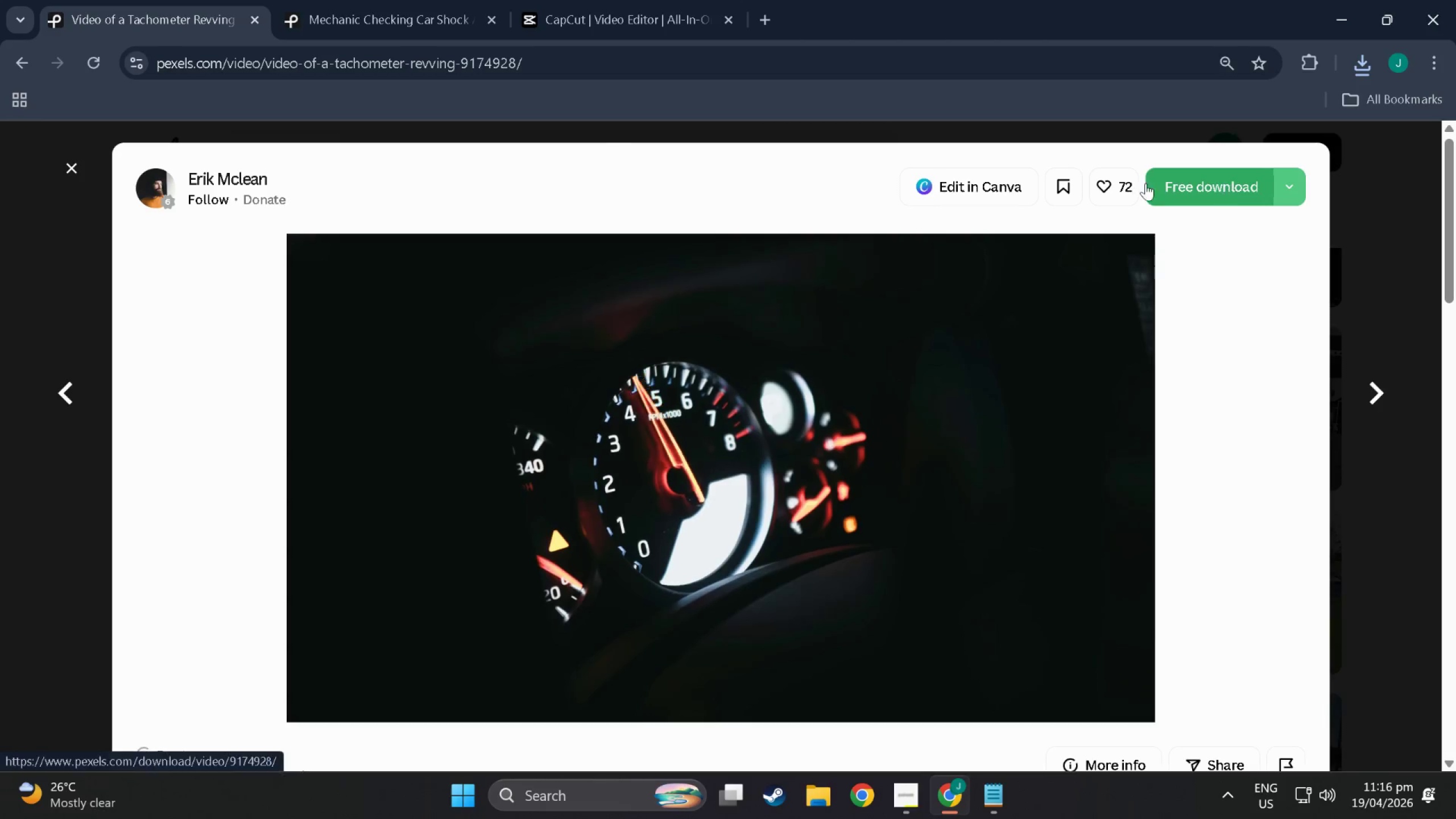 
key(Escape)
 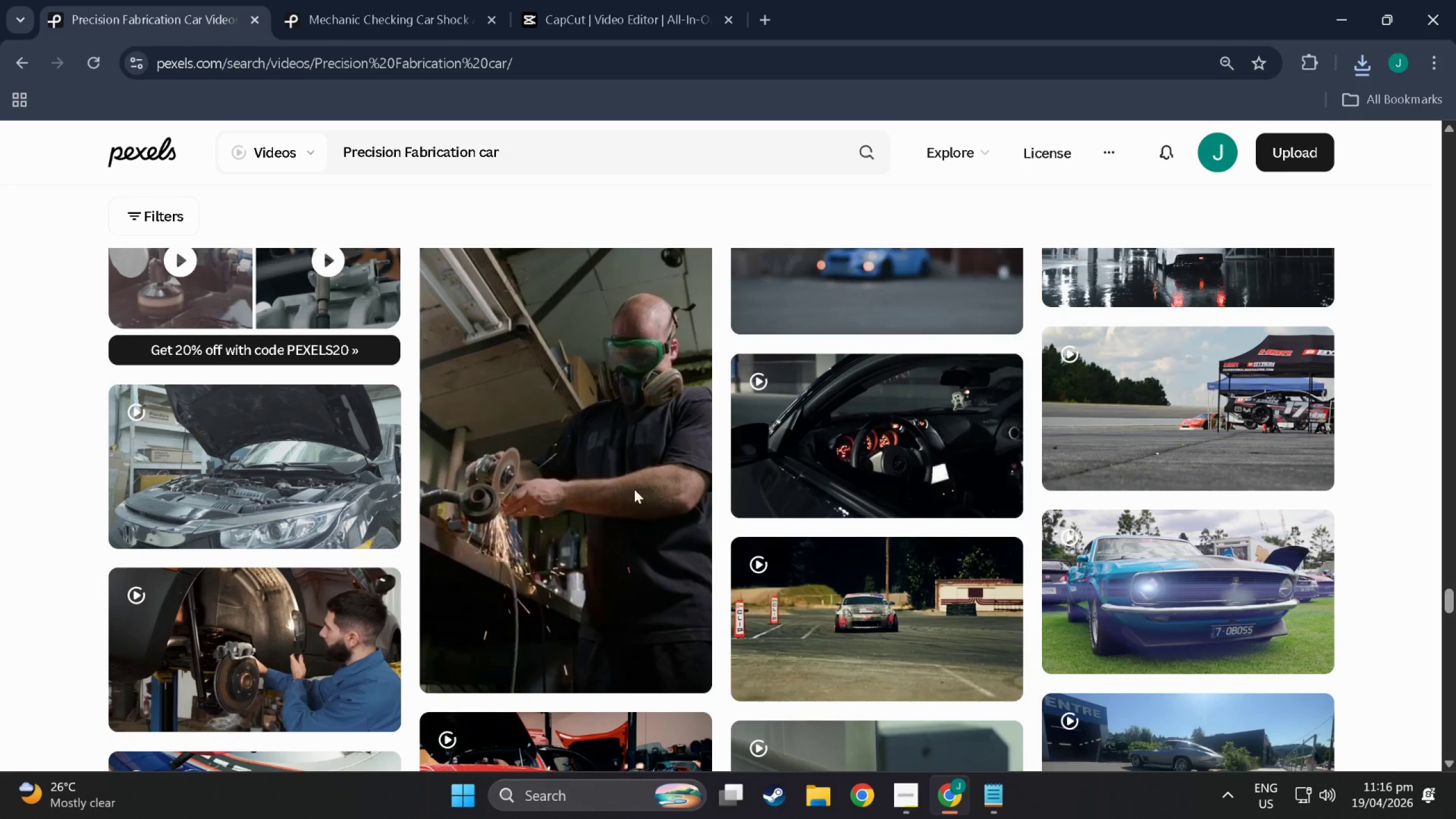 
scroll: coordinate [606, 442], scroll_direction: down, amount: 32.0
 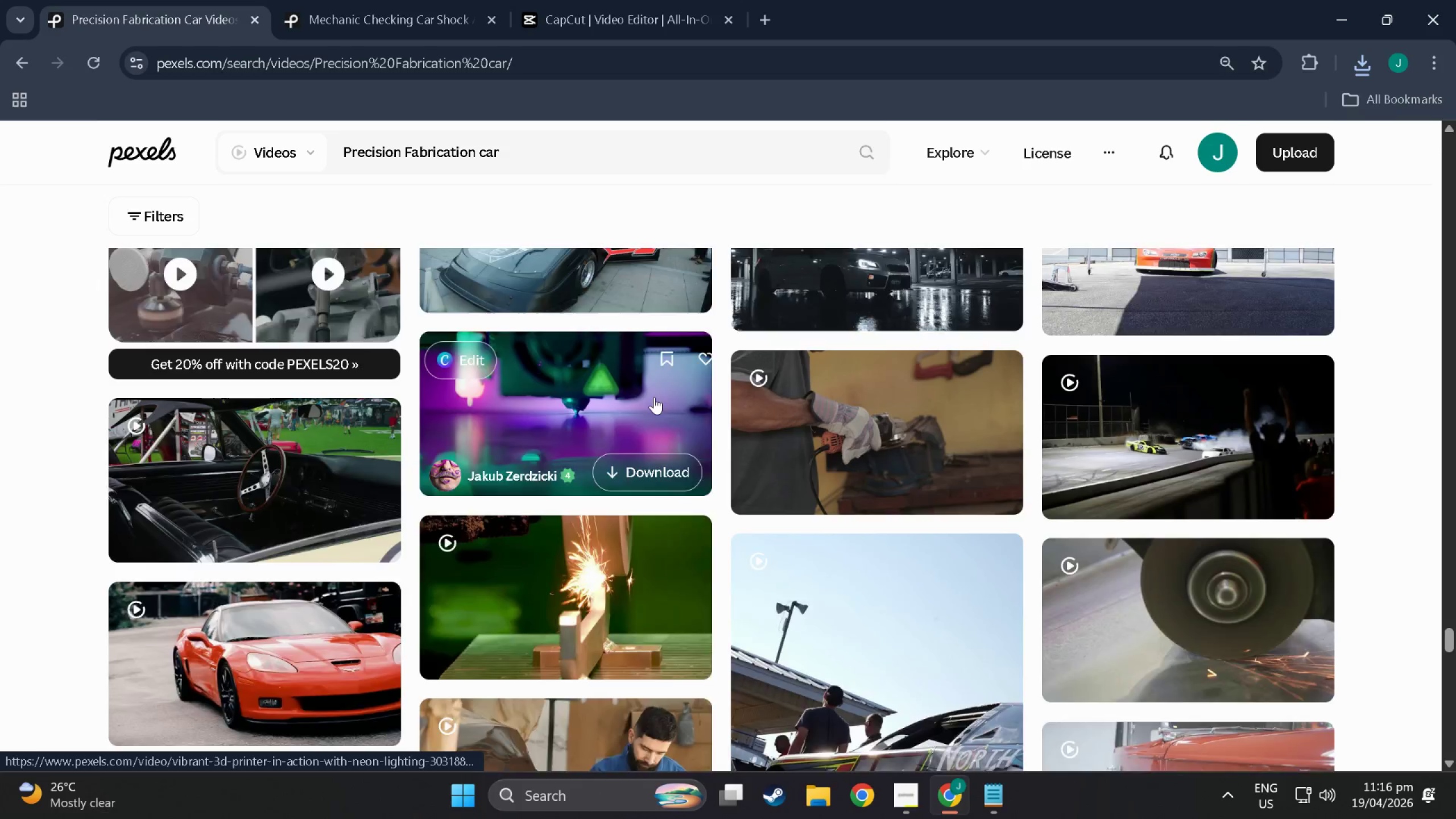 
scroll: coordinate [682, 402], scroll_direction: up, amount: 3.0
 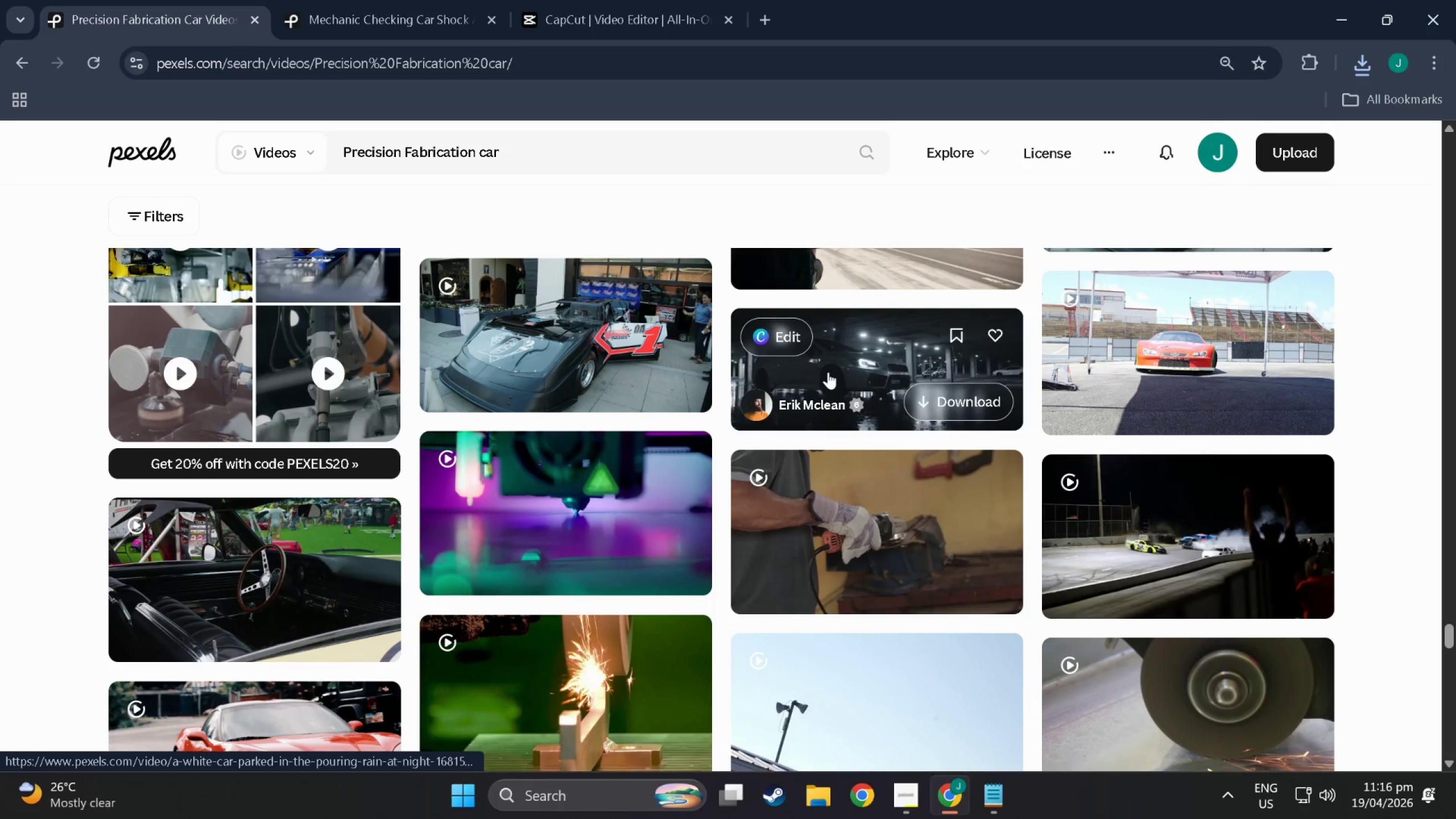 
scroll: coordinate [801, 382], scroll_direction: down, amount: 22.0
 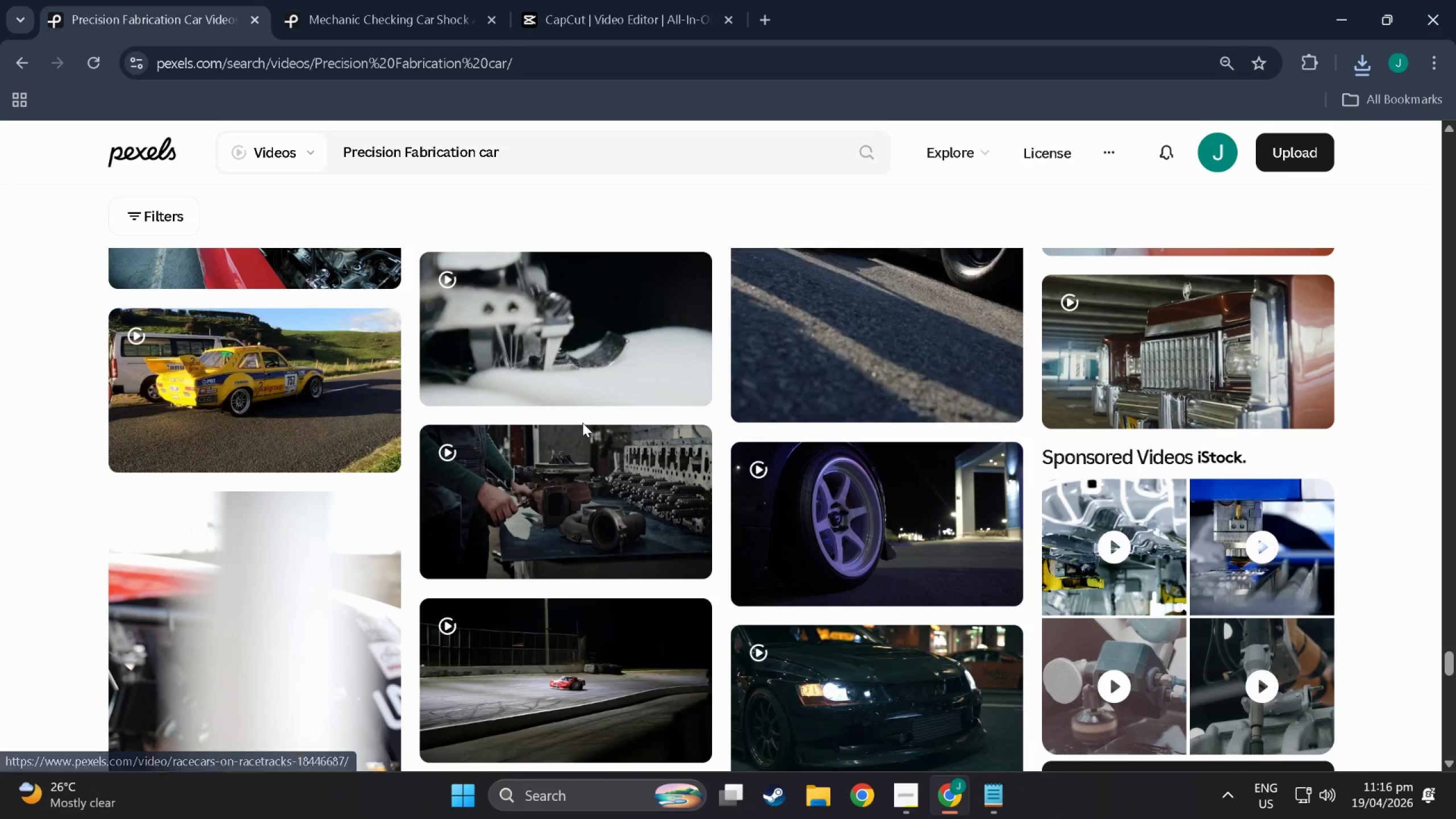 
mouse_move([616, 299])
 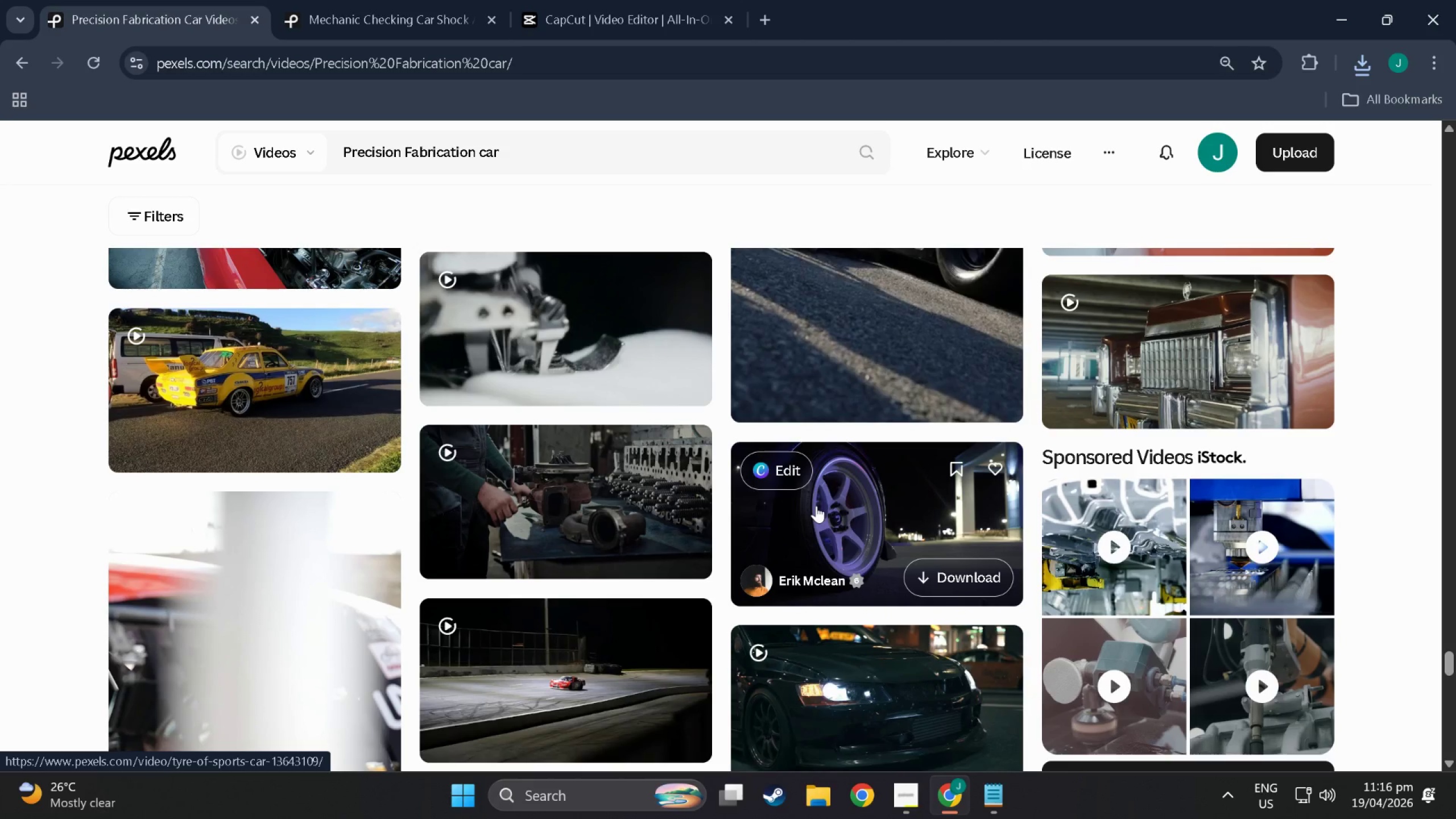 
scroll: coordinate [816, 506], scroll_direction: down, amount: 4.0
 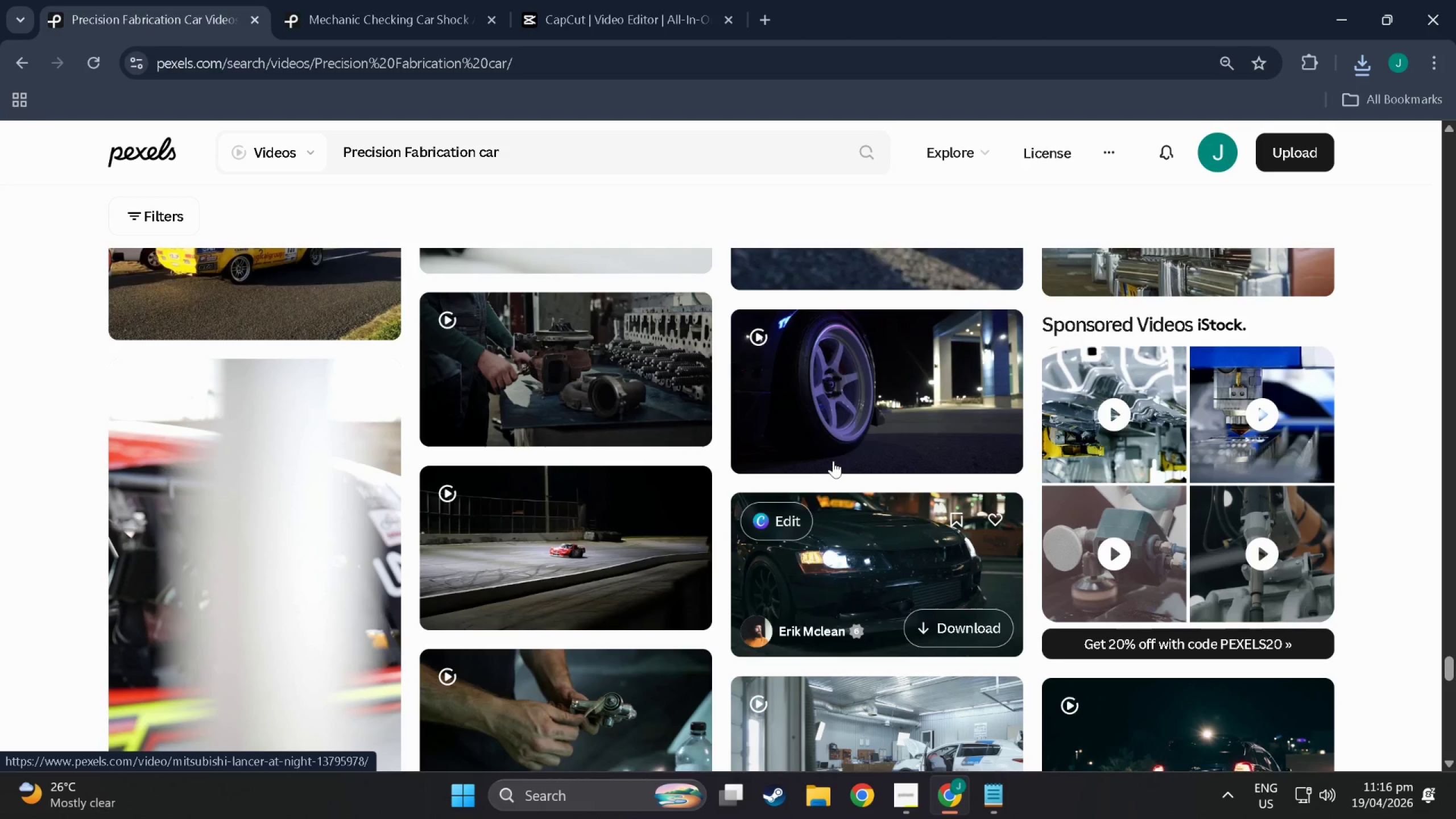 
mouse_move([866, 418])
 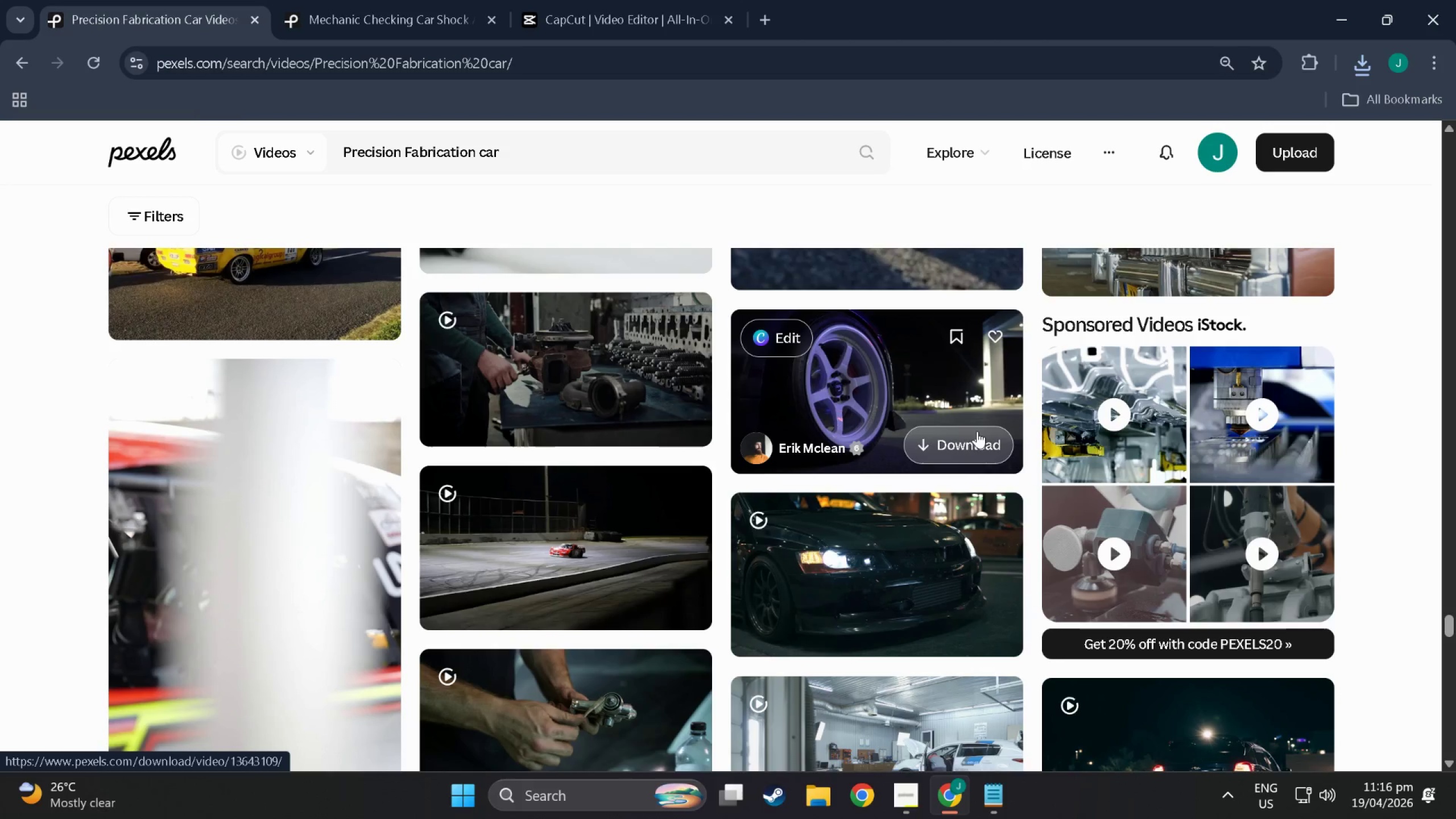 
left_click([977, 431])
 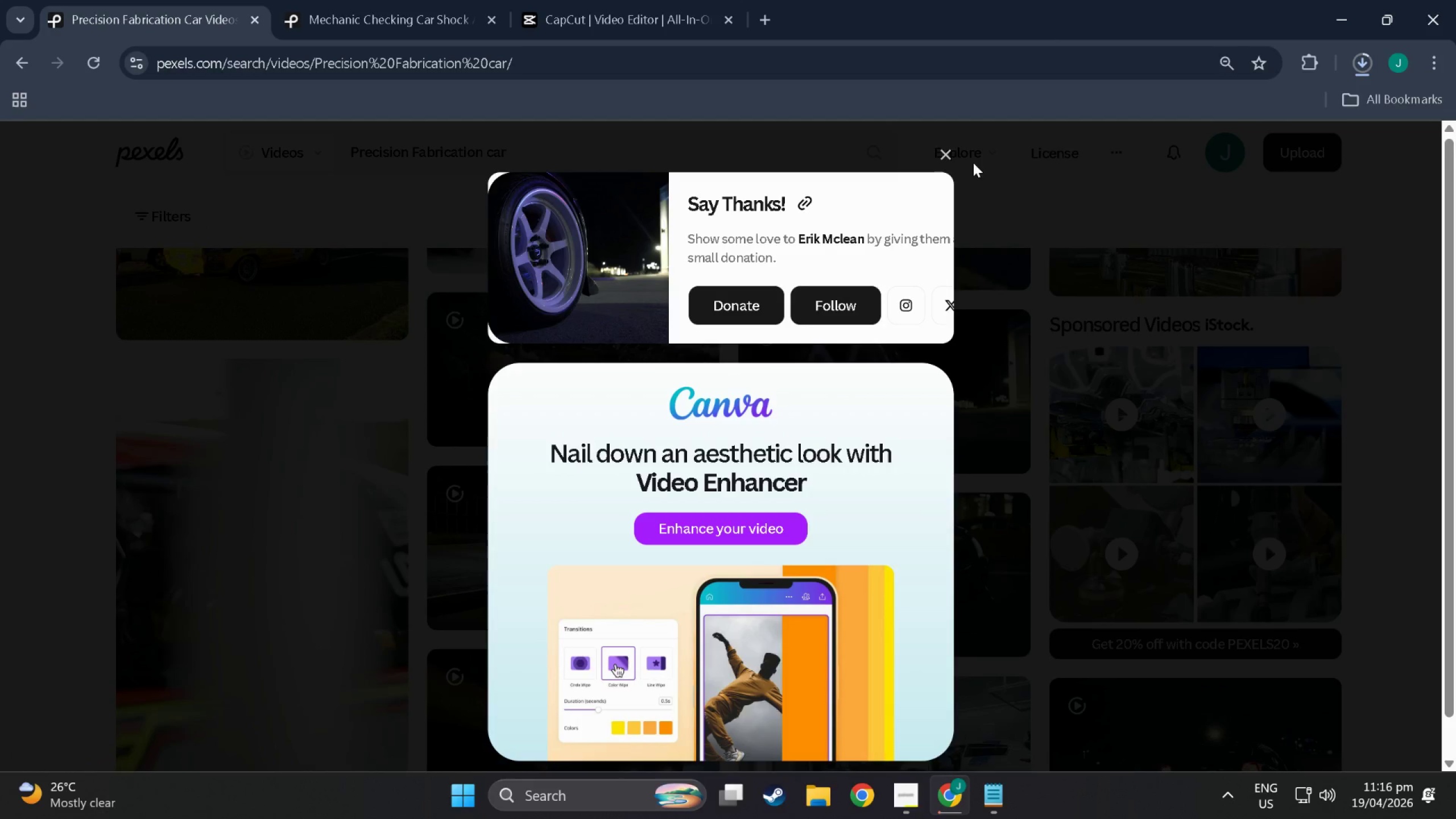 
left_click([945, 158])
 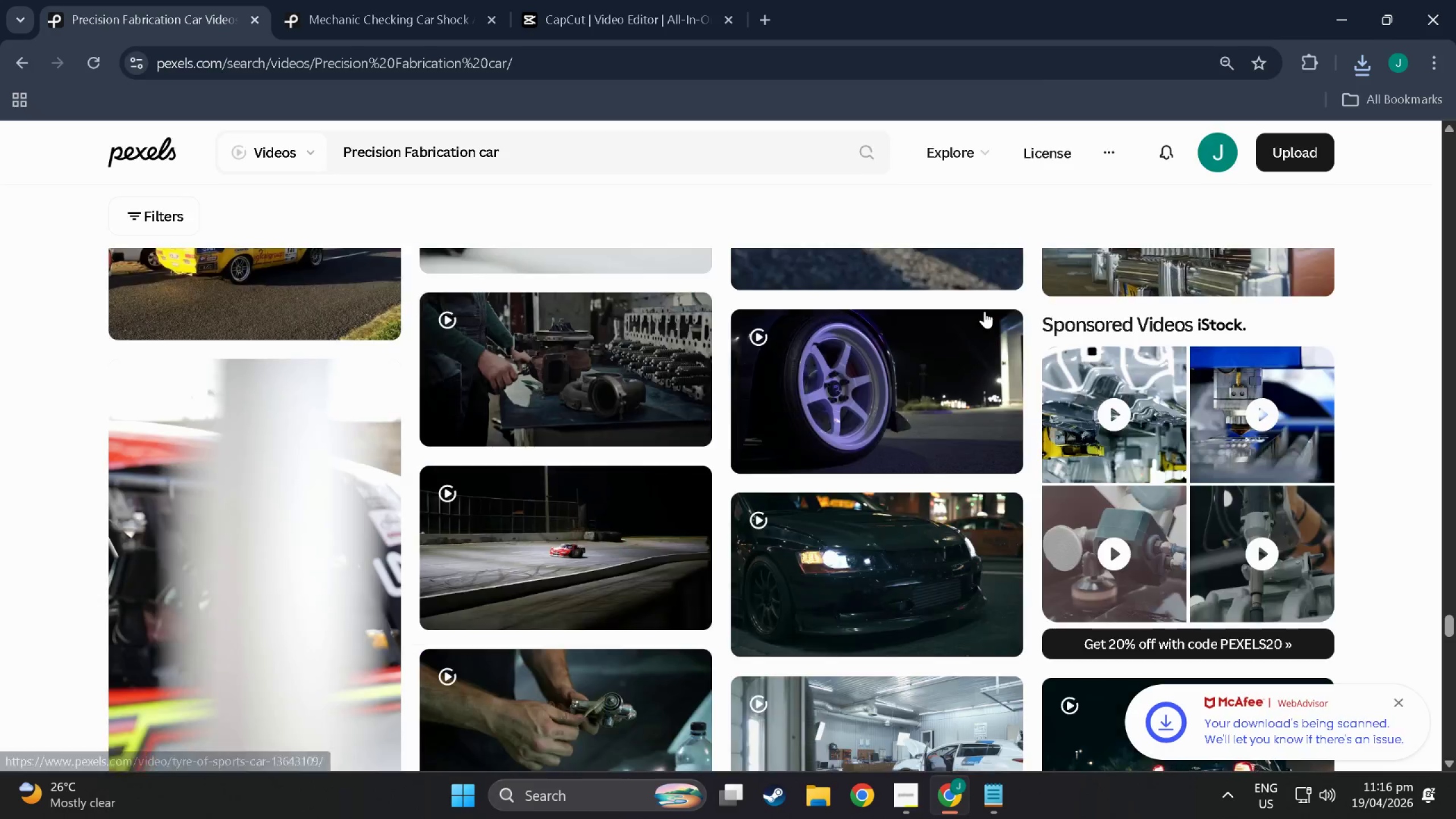 
scroll: coordinate [965, 318], scroll_direction: down, amount: 13.0
 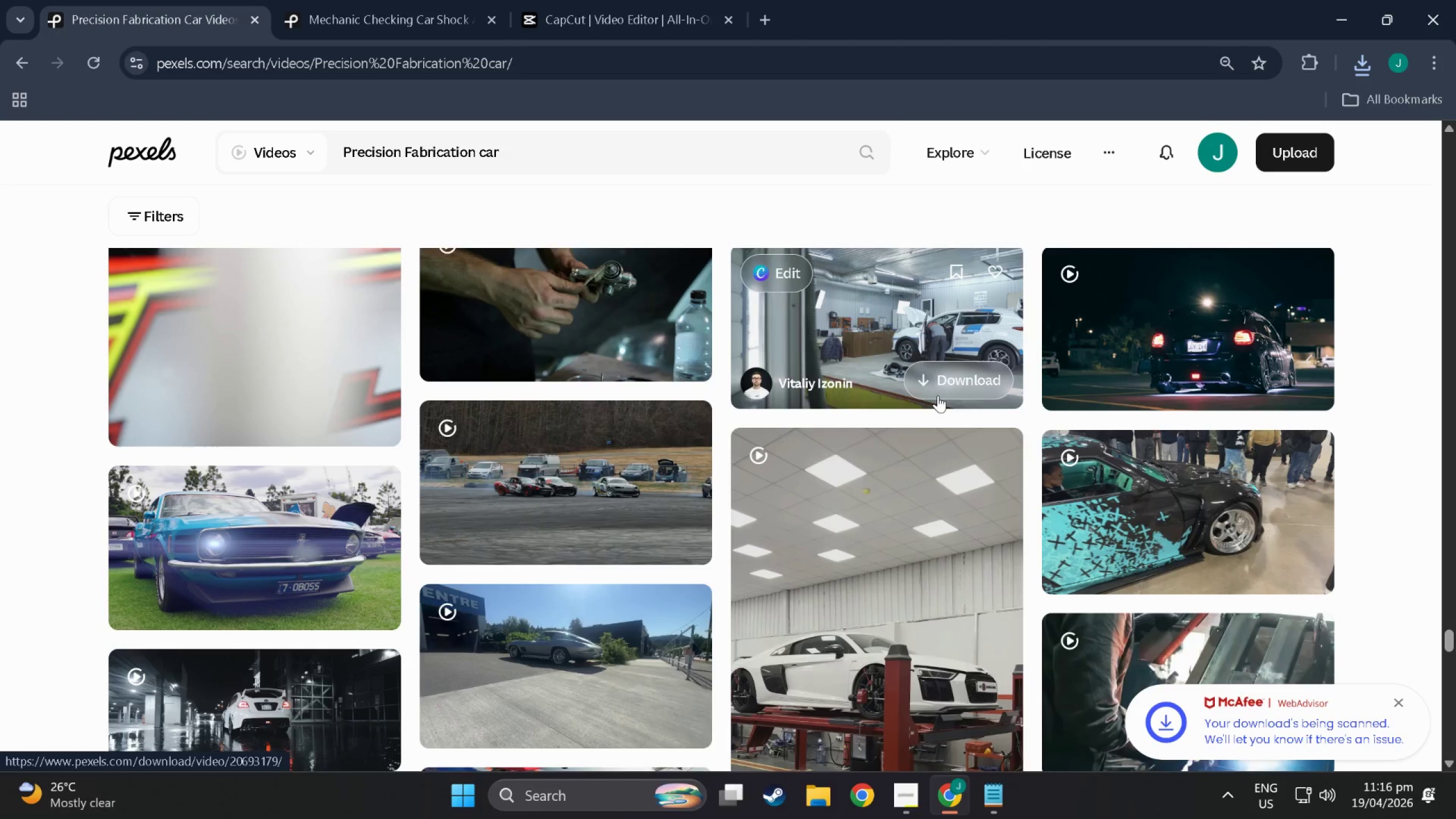 
mouse_move([1054, 354])
 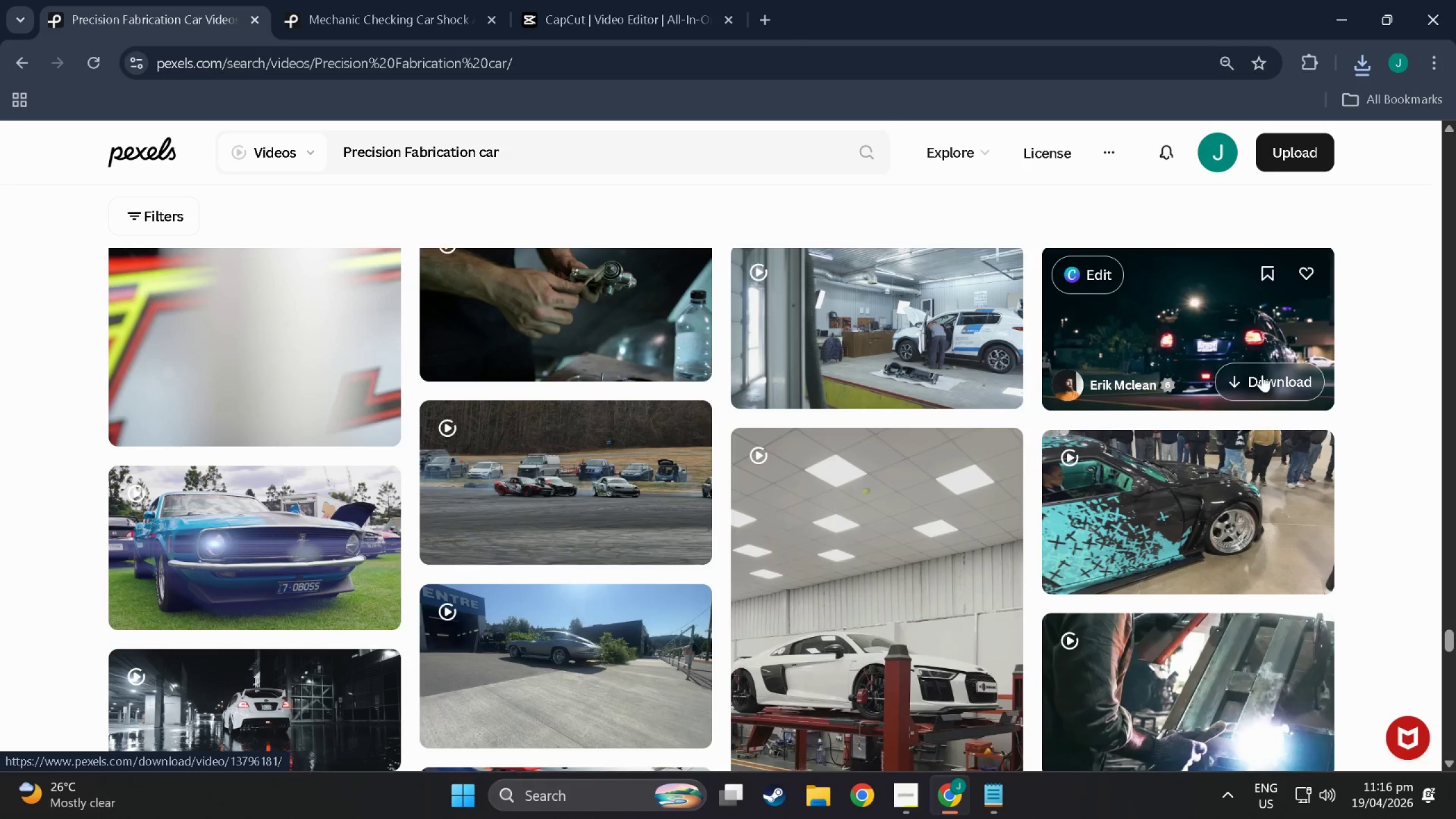 
left_click([1262, 375])
 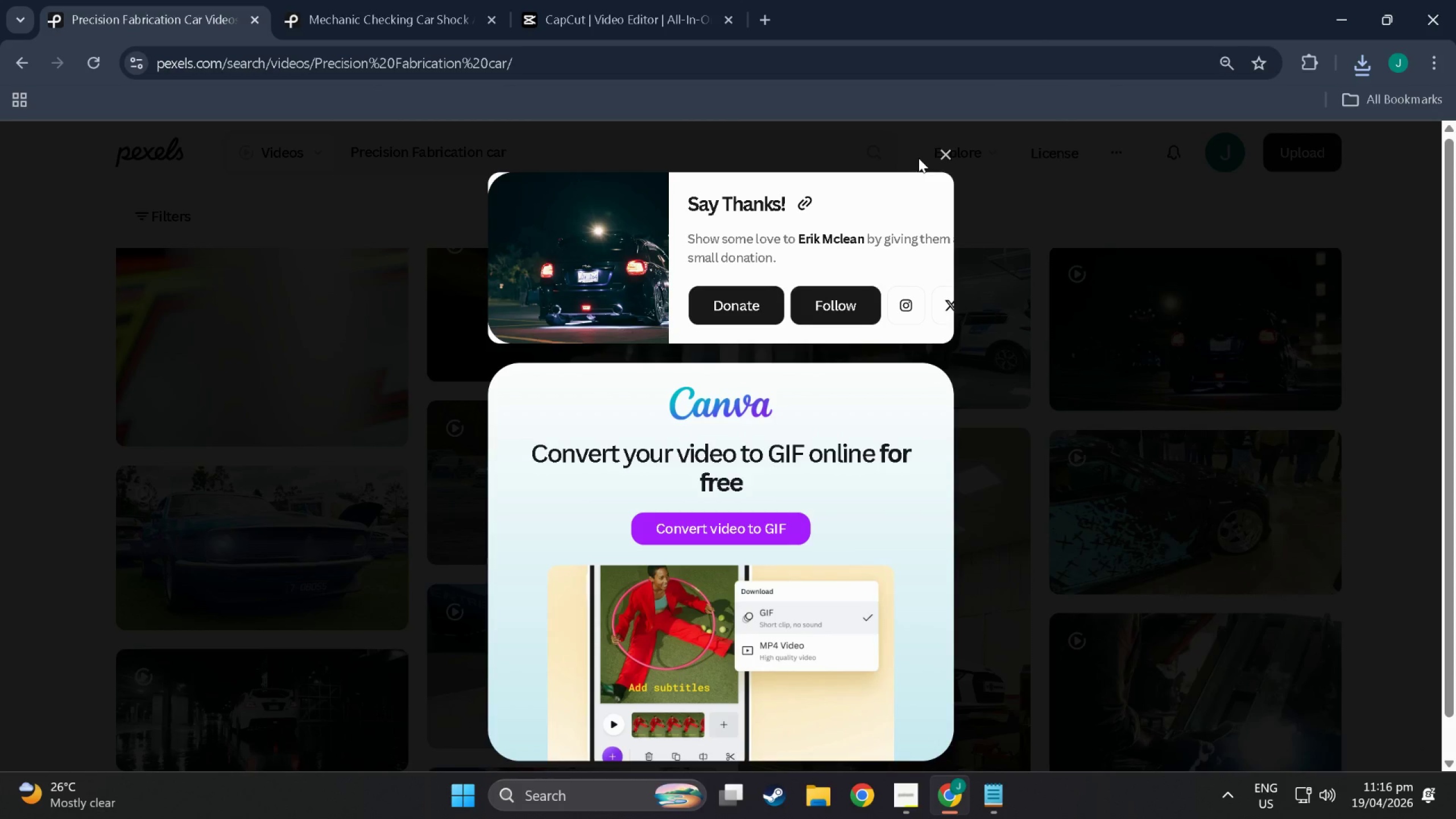 
left_click([947, 158])
 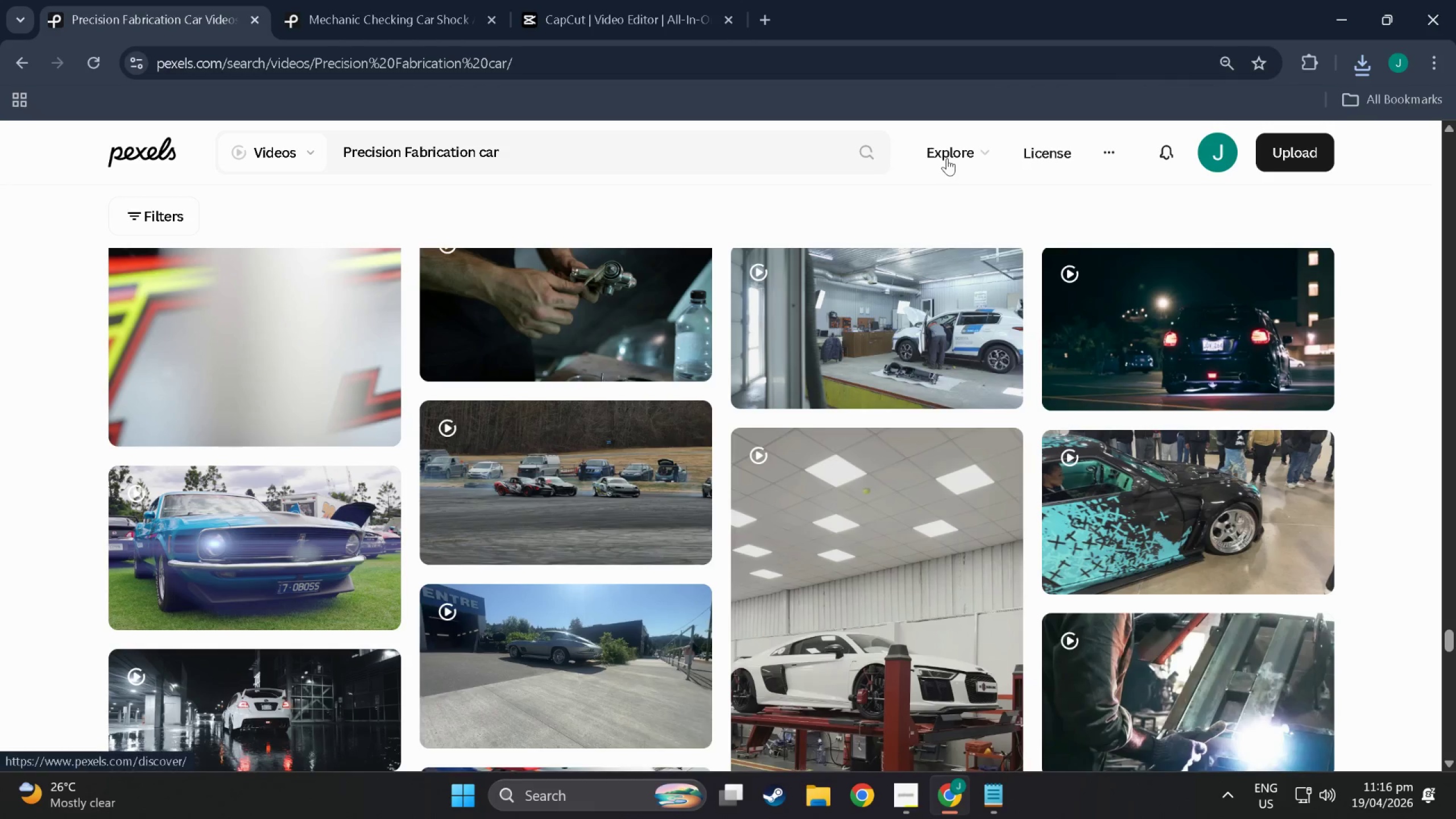 
scroll: coordinate [796, 480], scroll_direction: down, amount: 37.0
 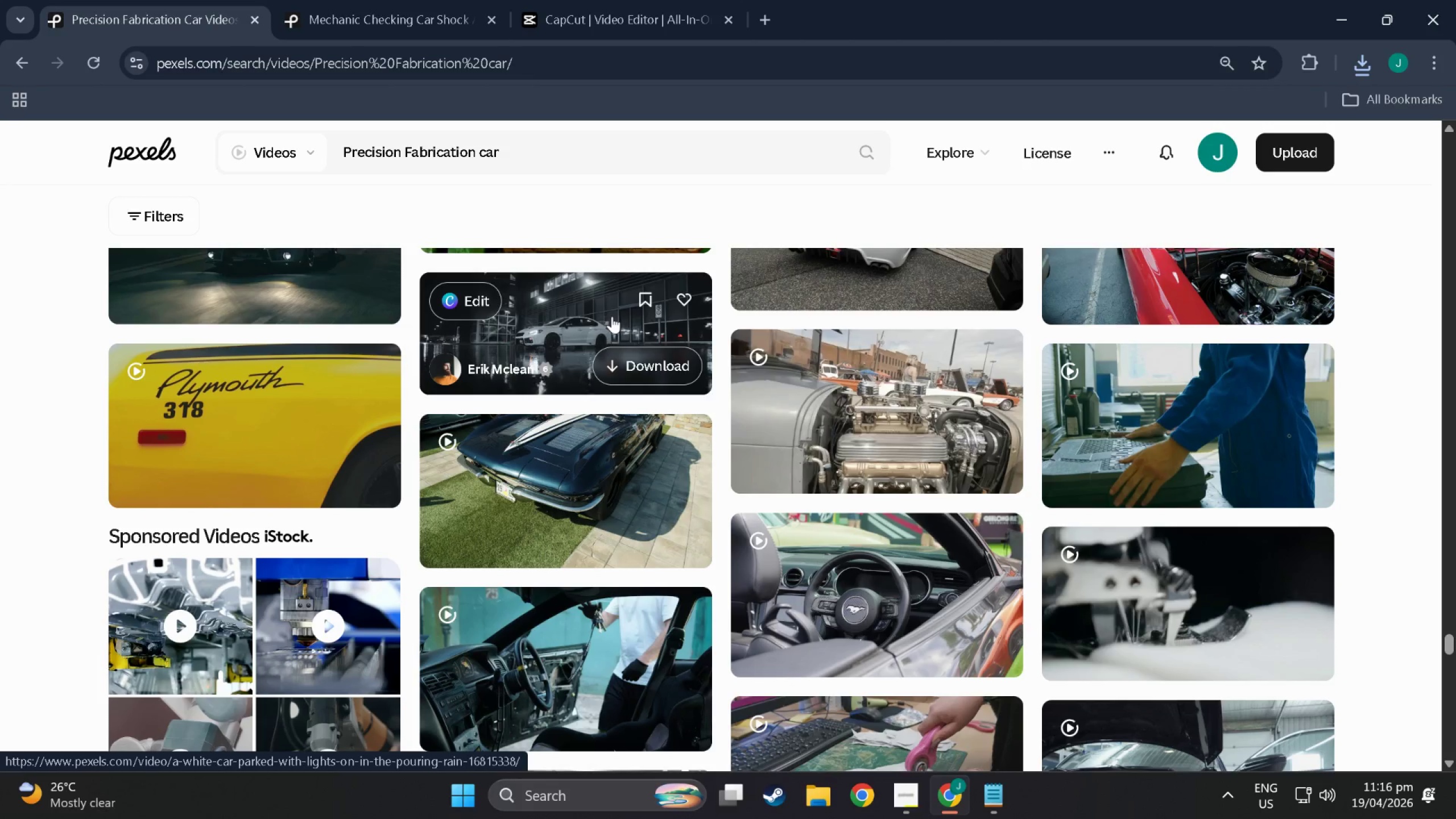 
scroll: coordinate [612, 316], scroll_direction: up, amount: 3.0
 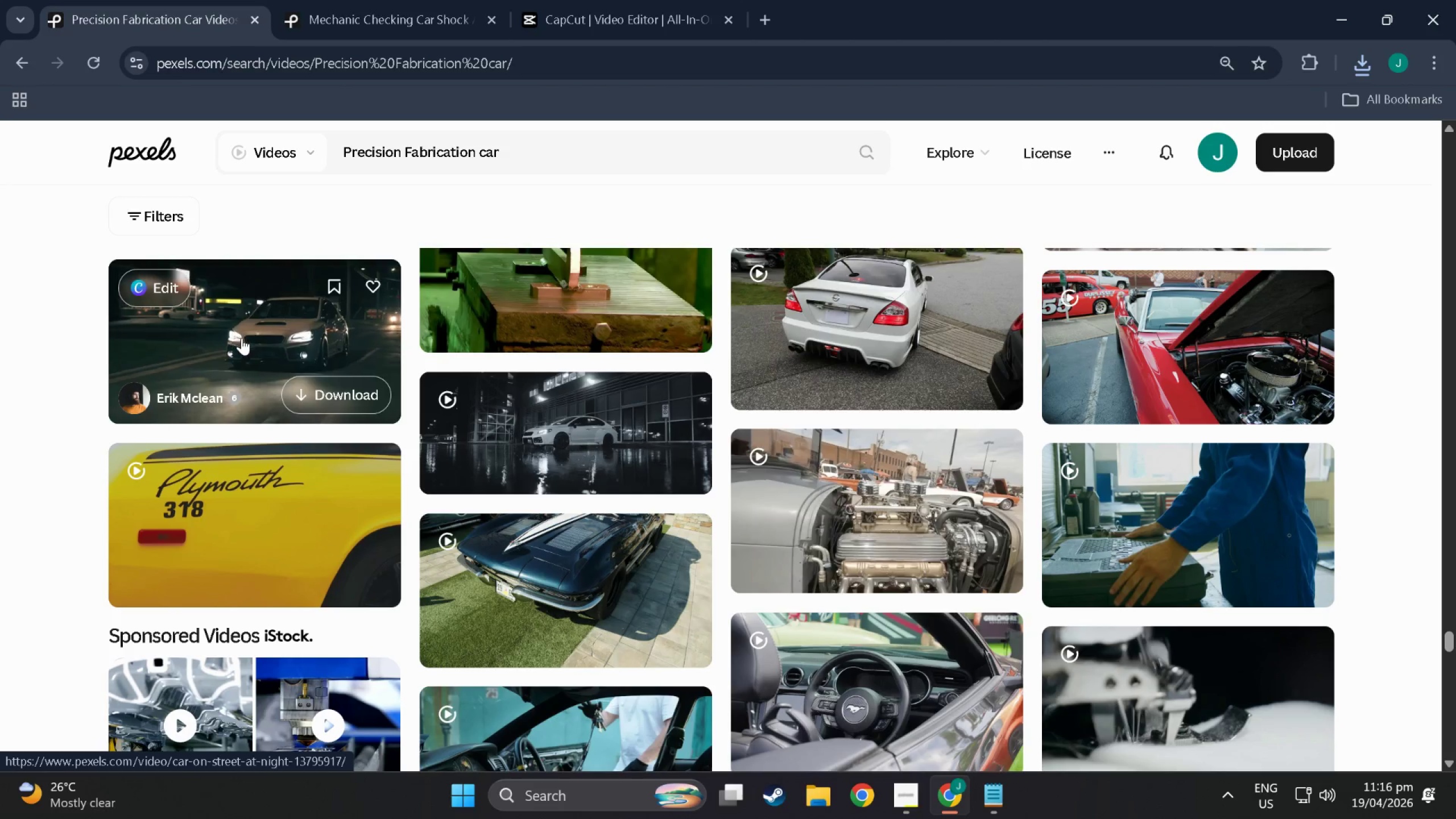 
scroll: coordinate [774, 391], scroll_direction: down, amount: 6.0
 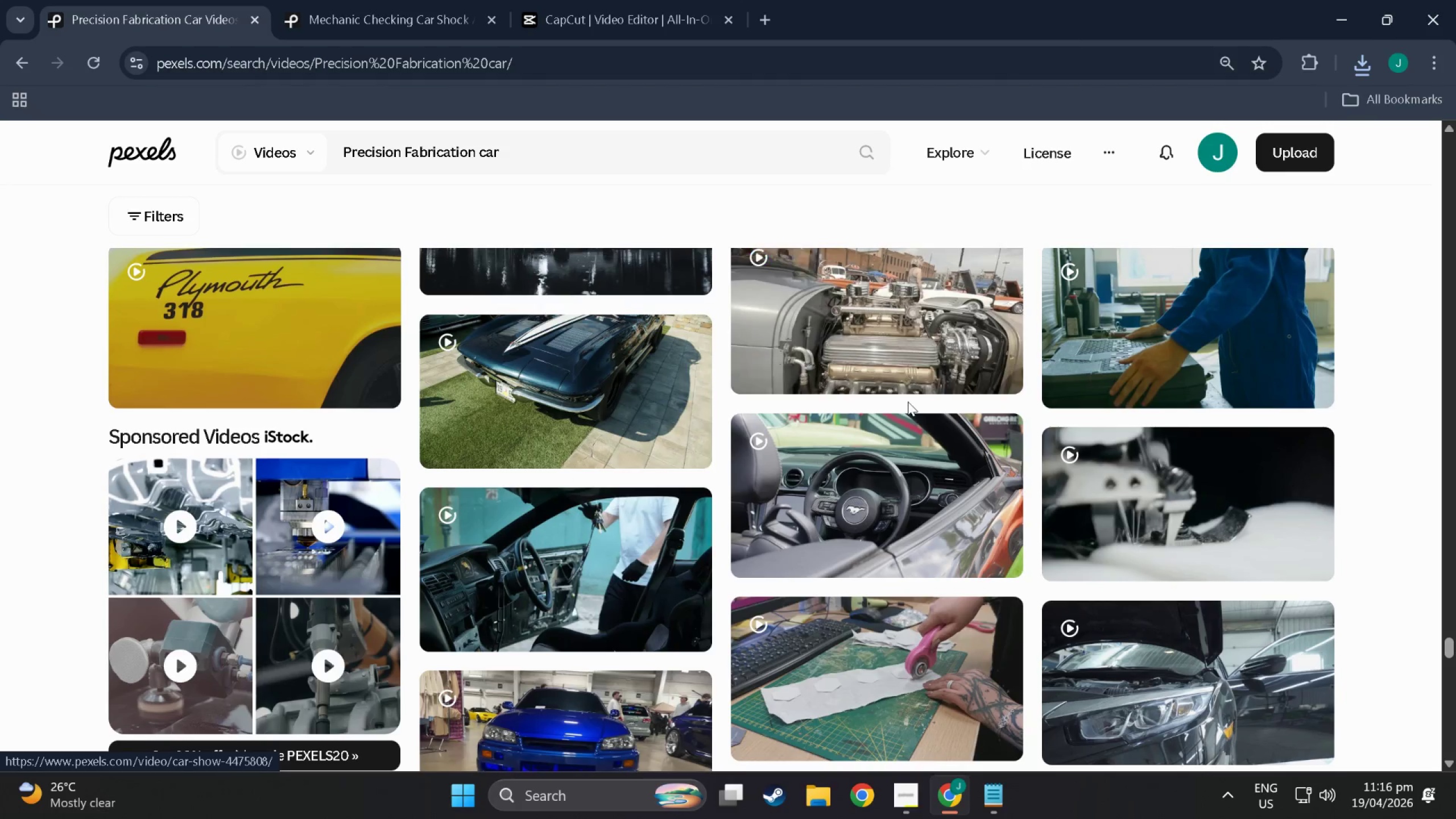 
scroll: coordinate [1075, 425], scroll_direction: up, amount: 6.0
 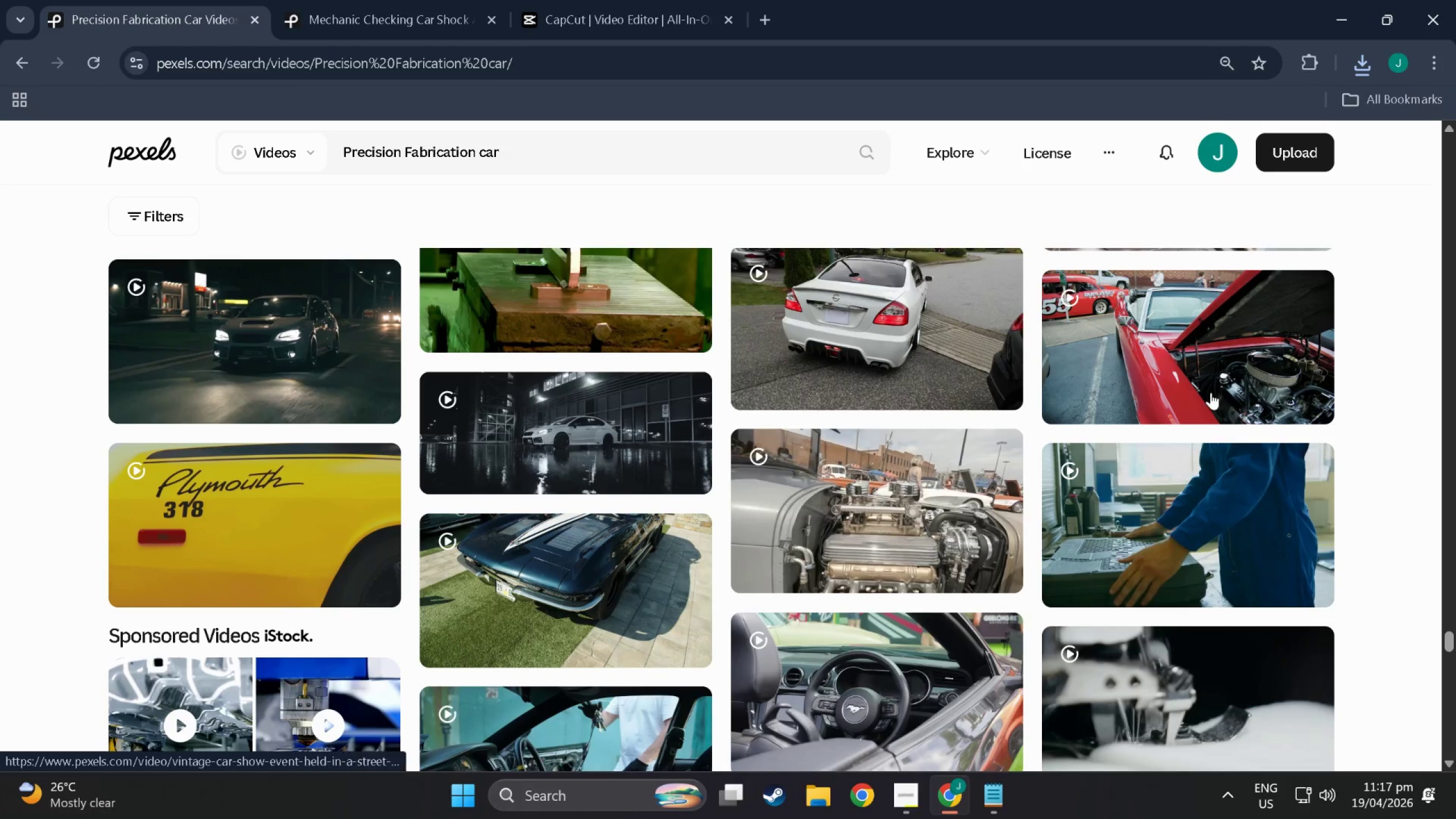 
scroll: coordinate [1097, 425], scroll_direction: down, amount: 47.0
 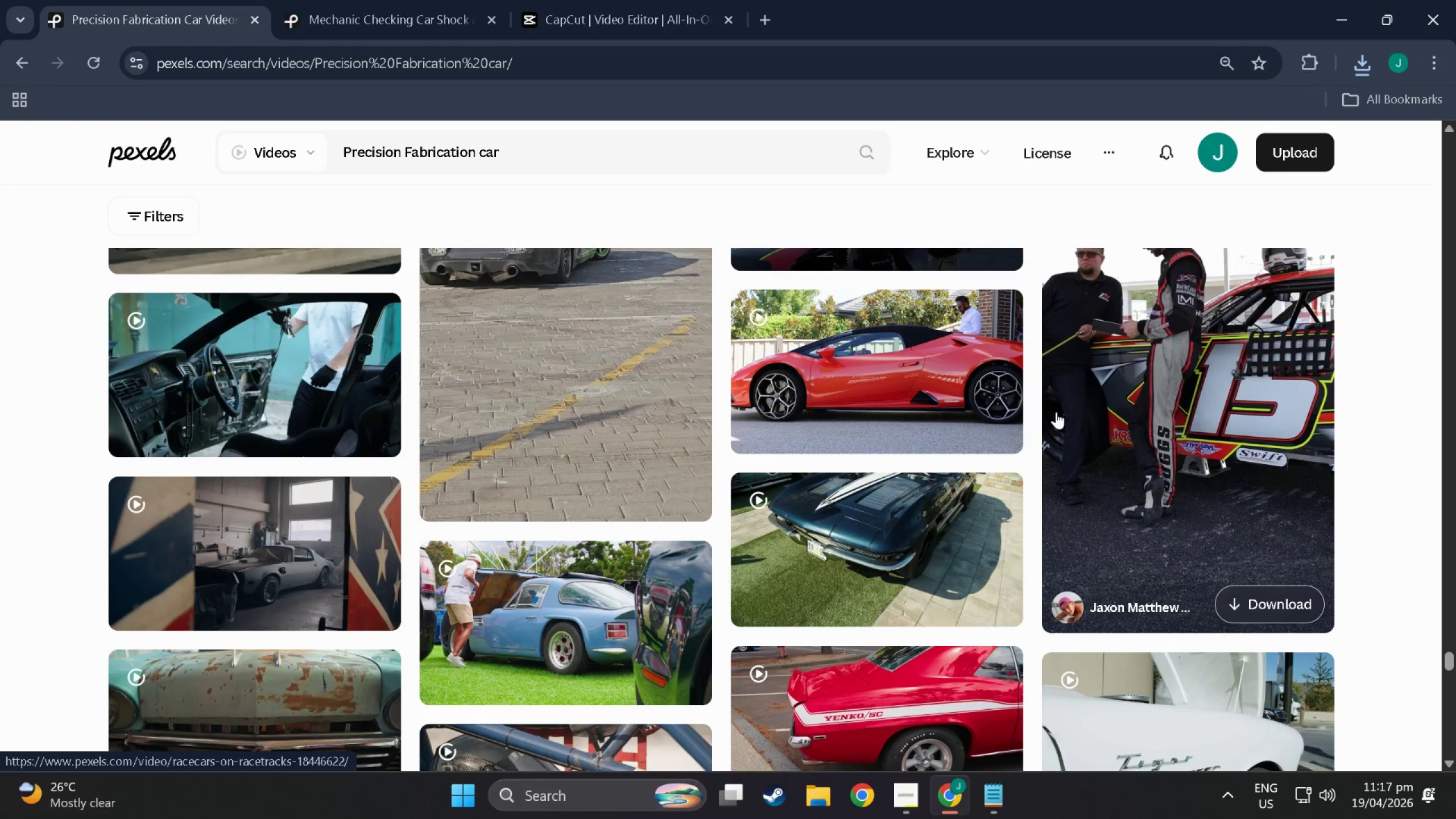 
scroll: coordinate [196, 234], scroll_direction: down, amount: 74.0
 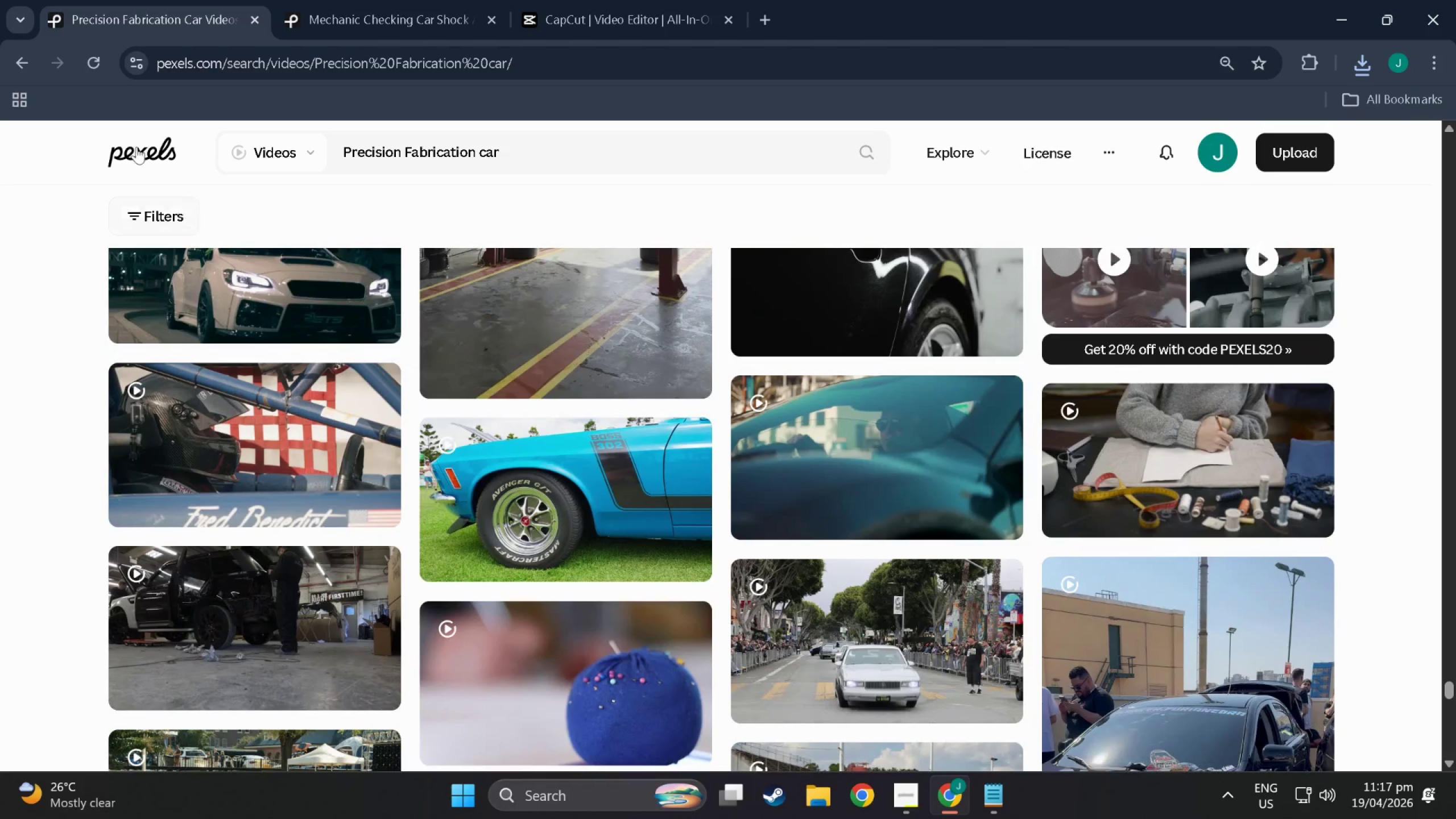 
scroll: coordinate [246, 351], scroll_direction: up, amount: 5.0
 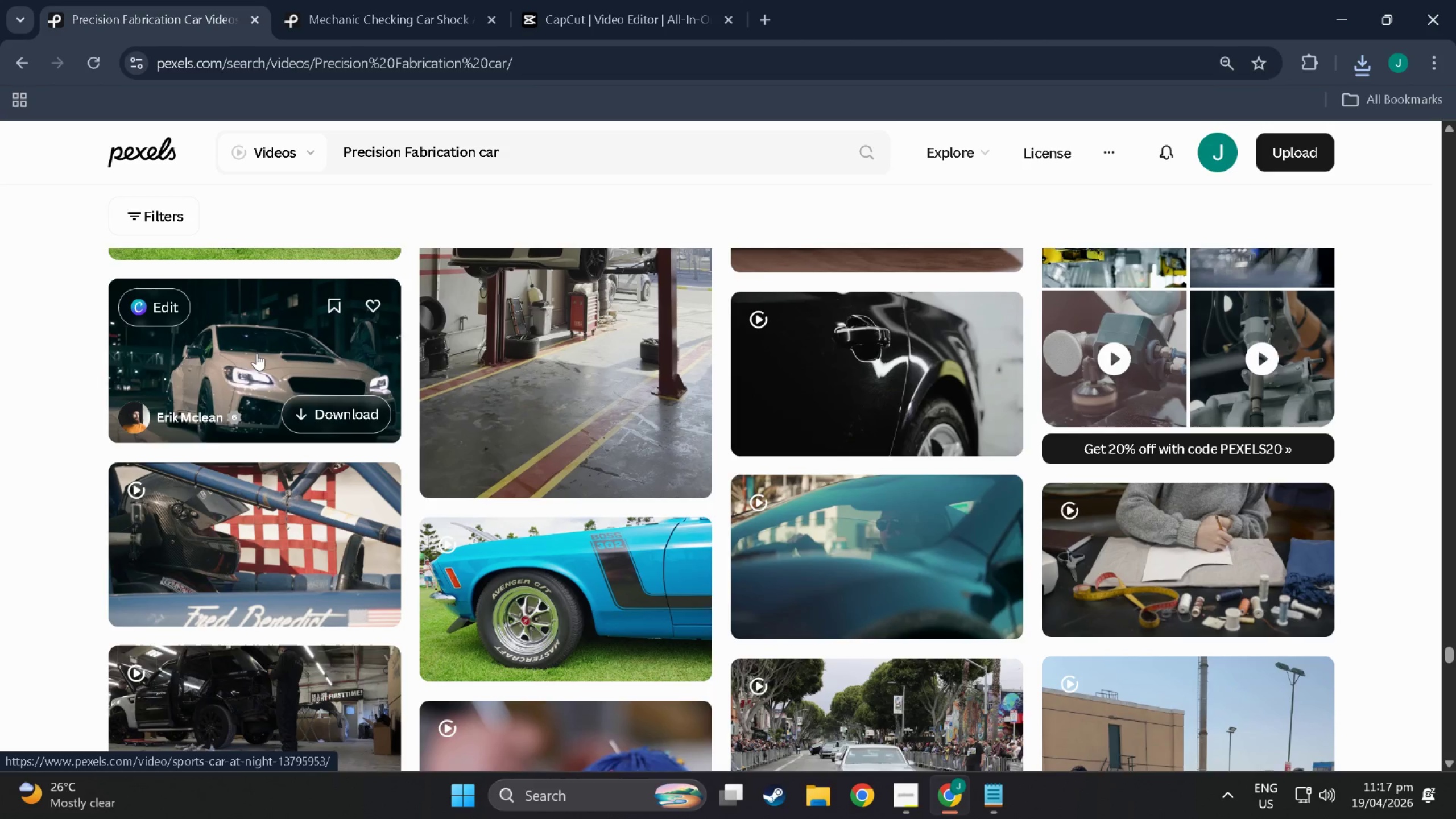 
scroll: coordinate [1255, 474], scroll_direction: down, amount: 26.0
 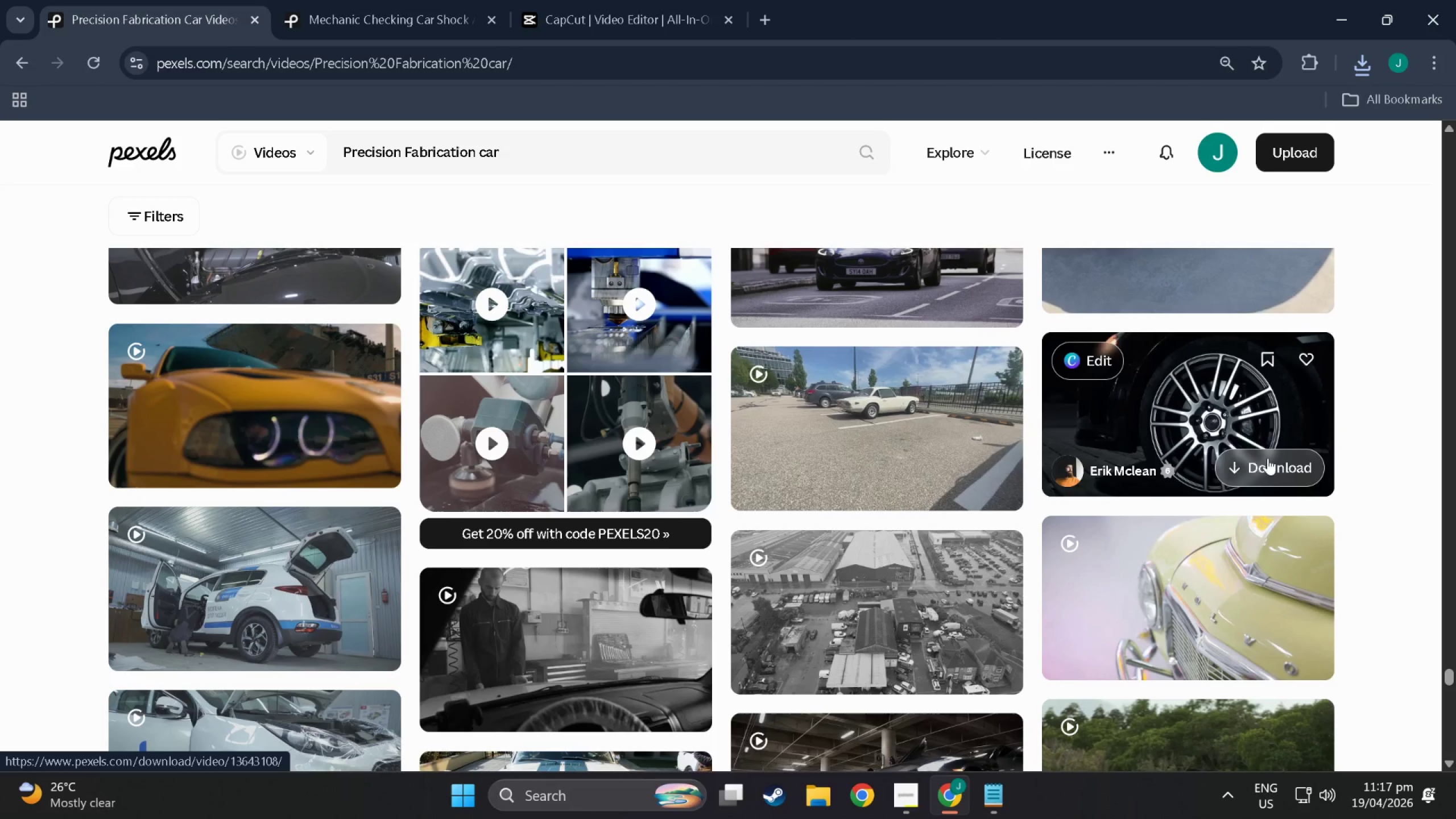 
wait(5.73)
 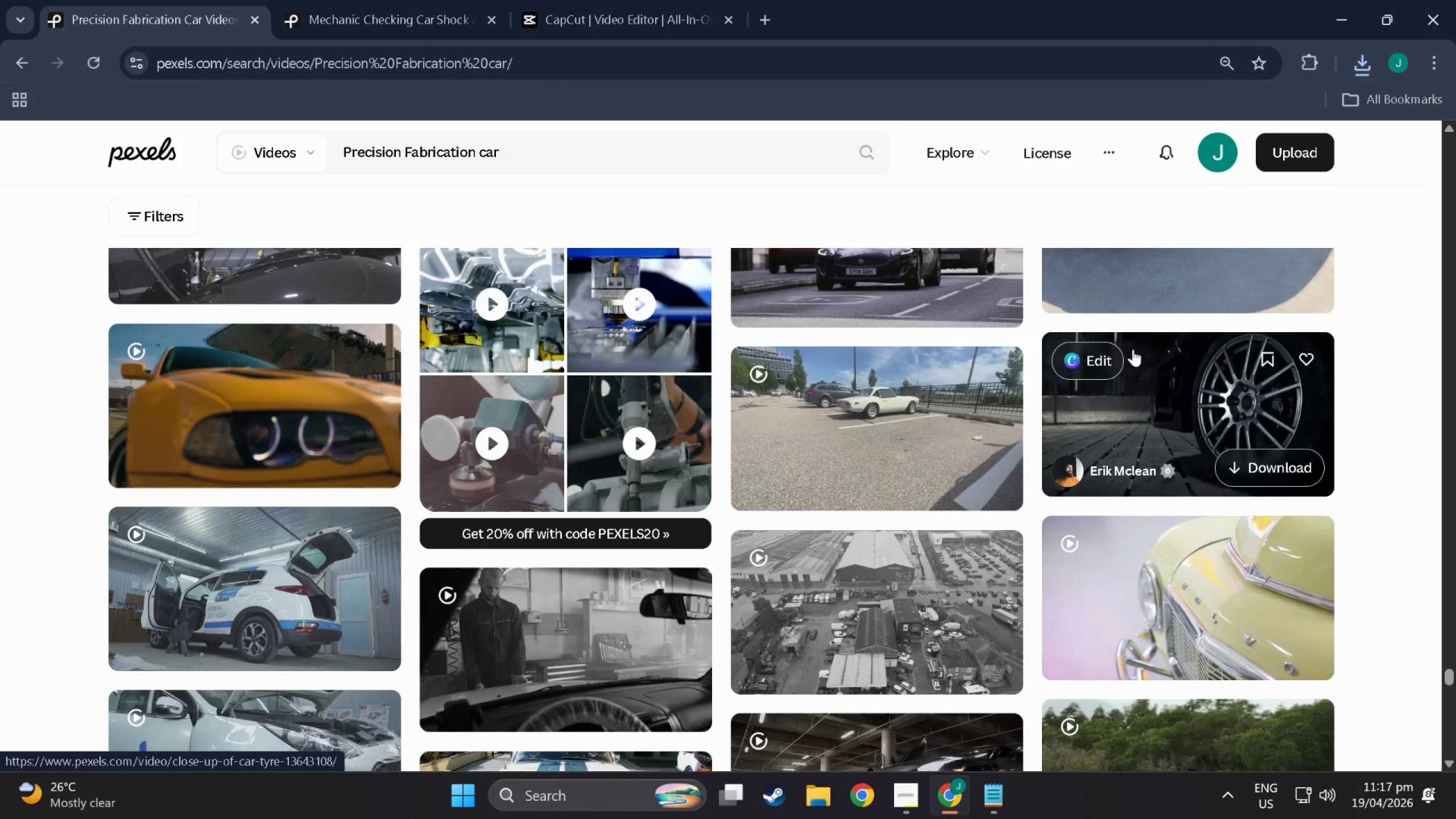 
left_click([1270, 465])
 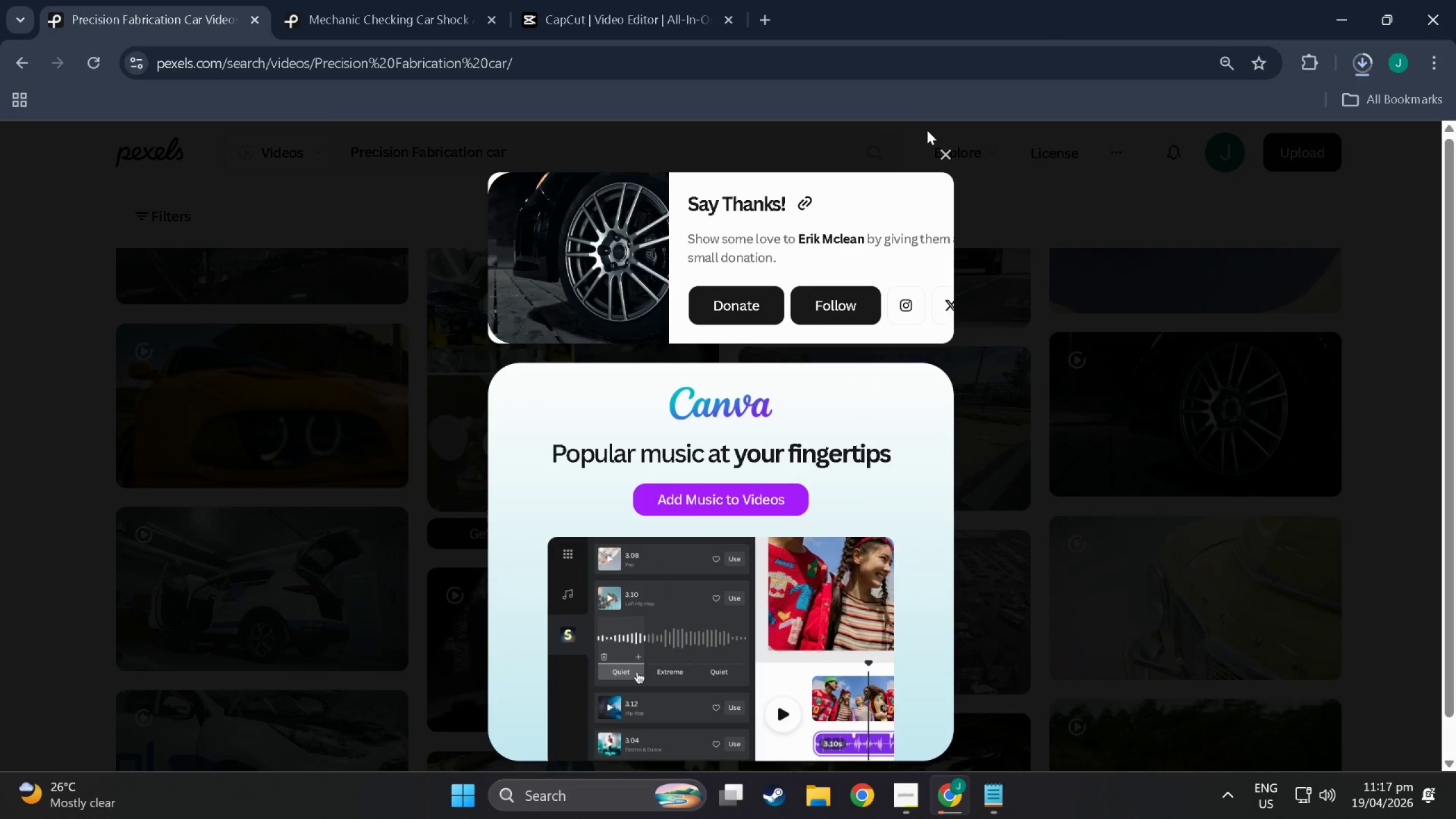 
left_click([942, 151])
 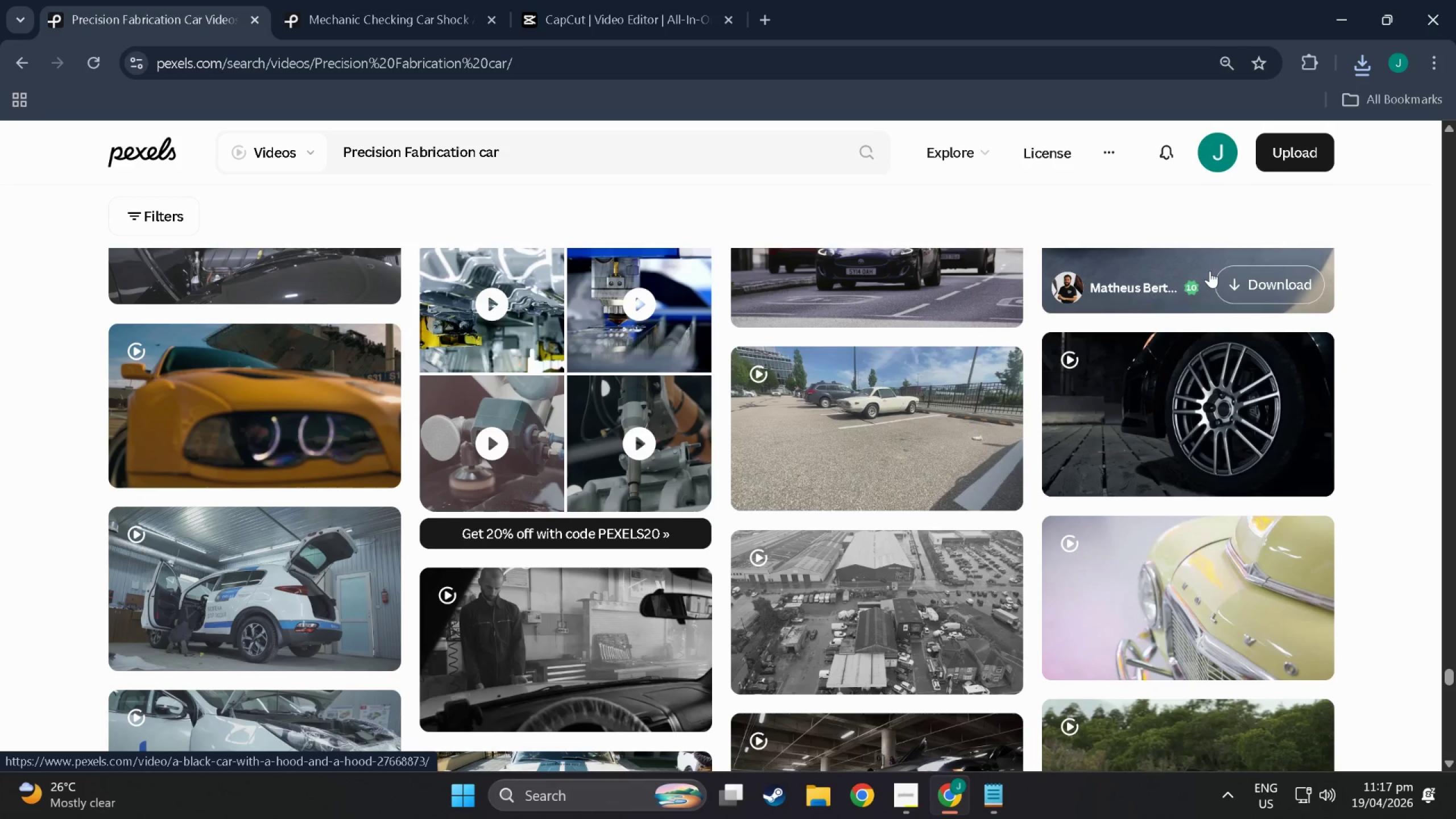 
wait(19.36)
 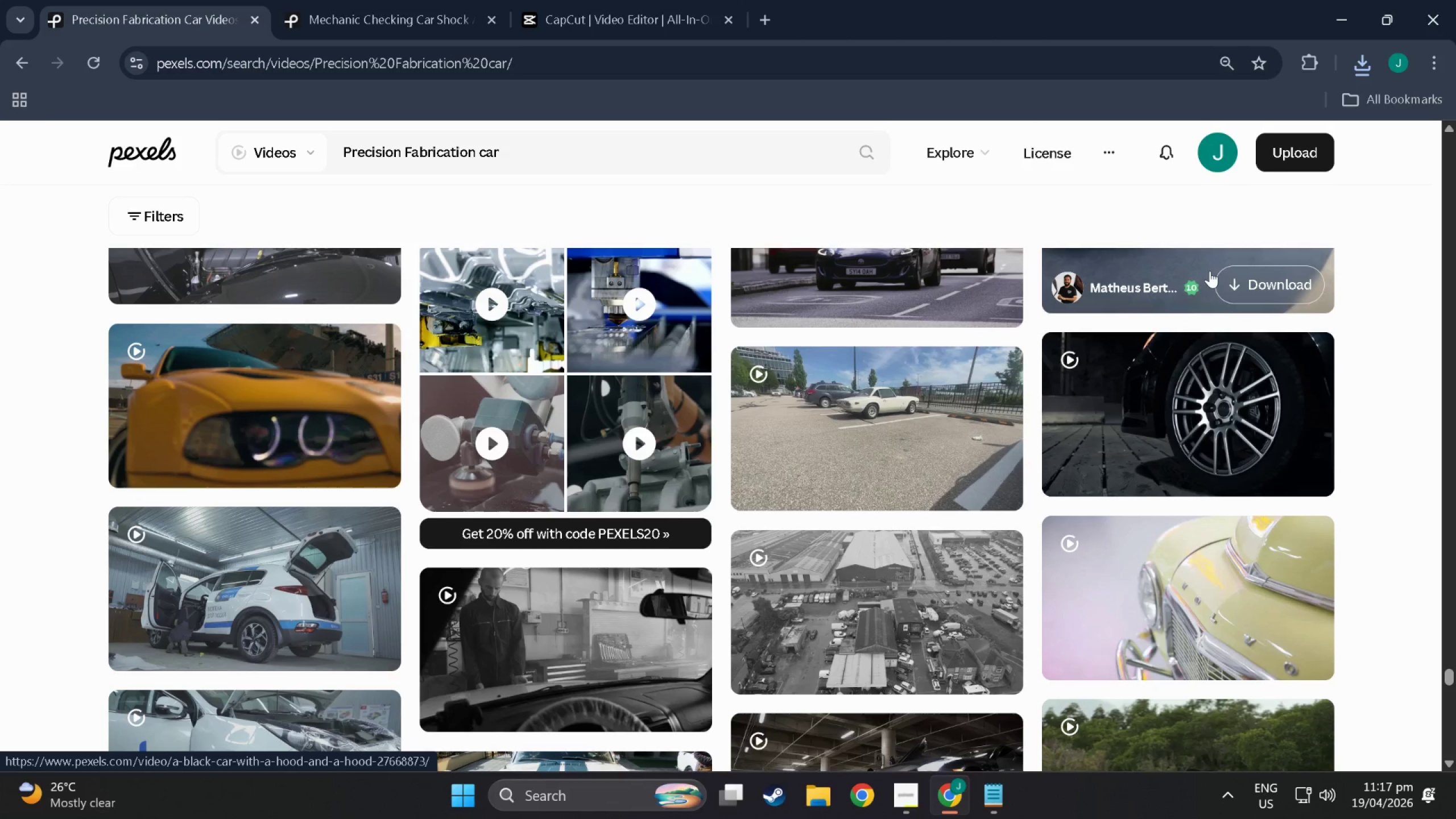 
scroll: coordinate [948, 417], scroll_direction: down, amount: 22.0
 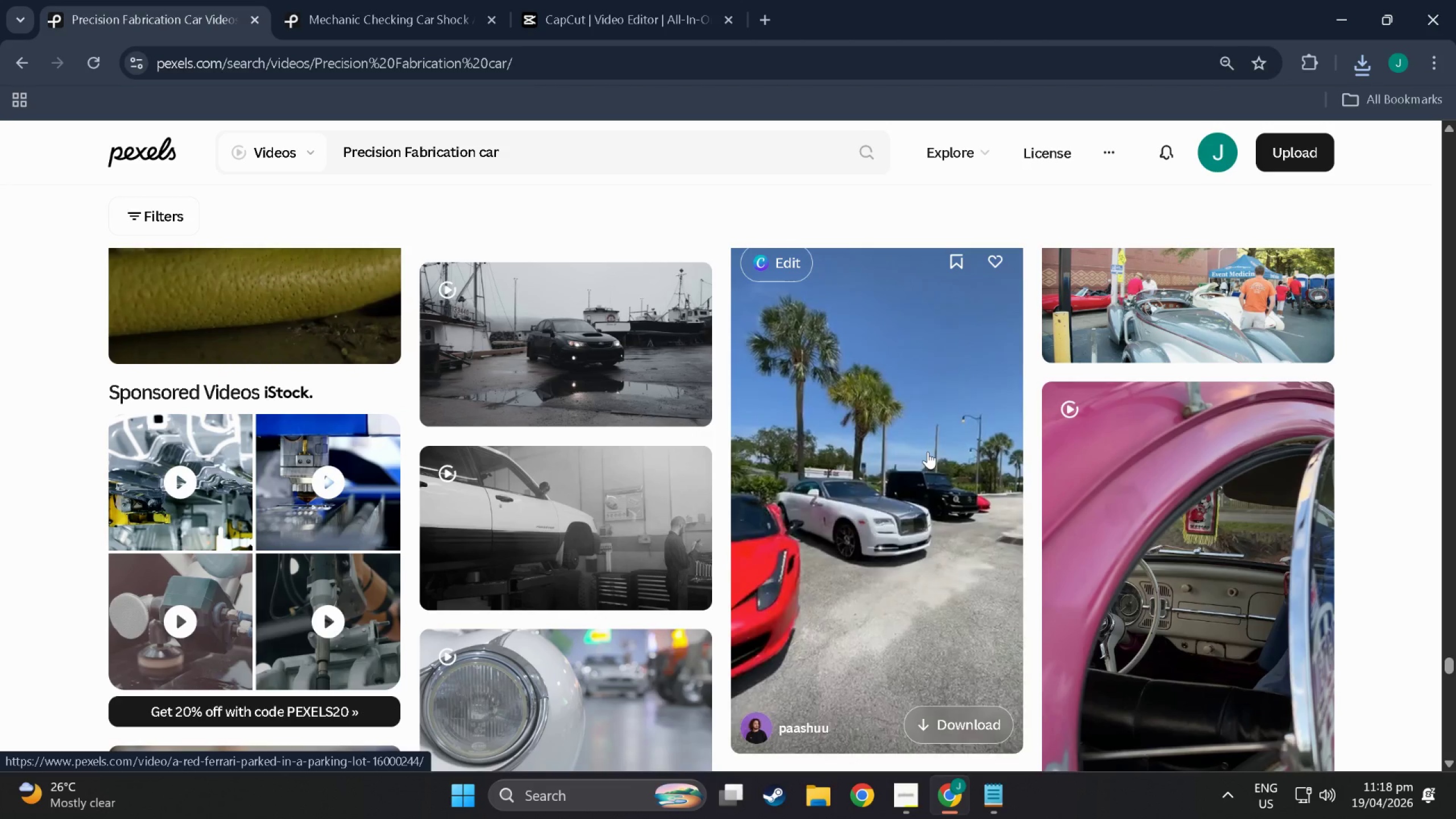 
wait(9.91)
 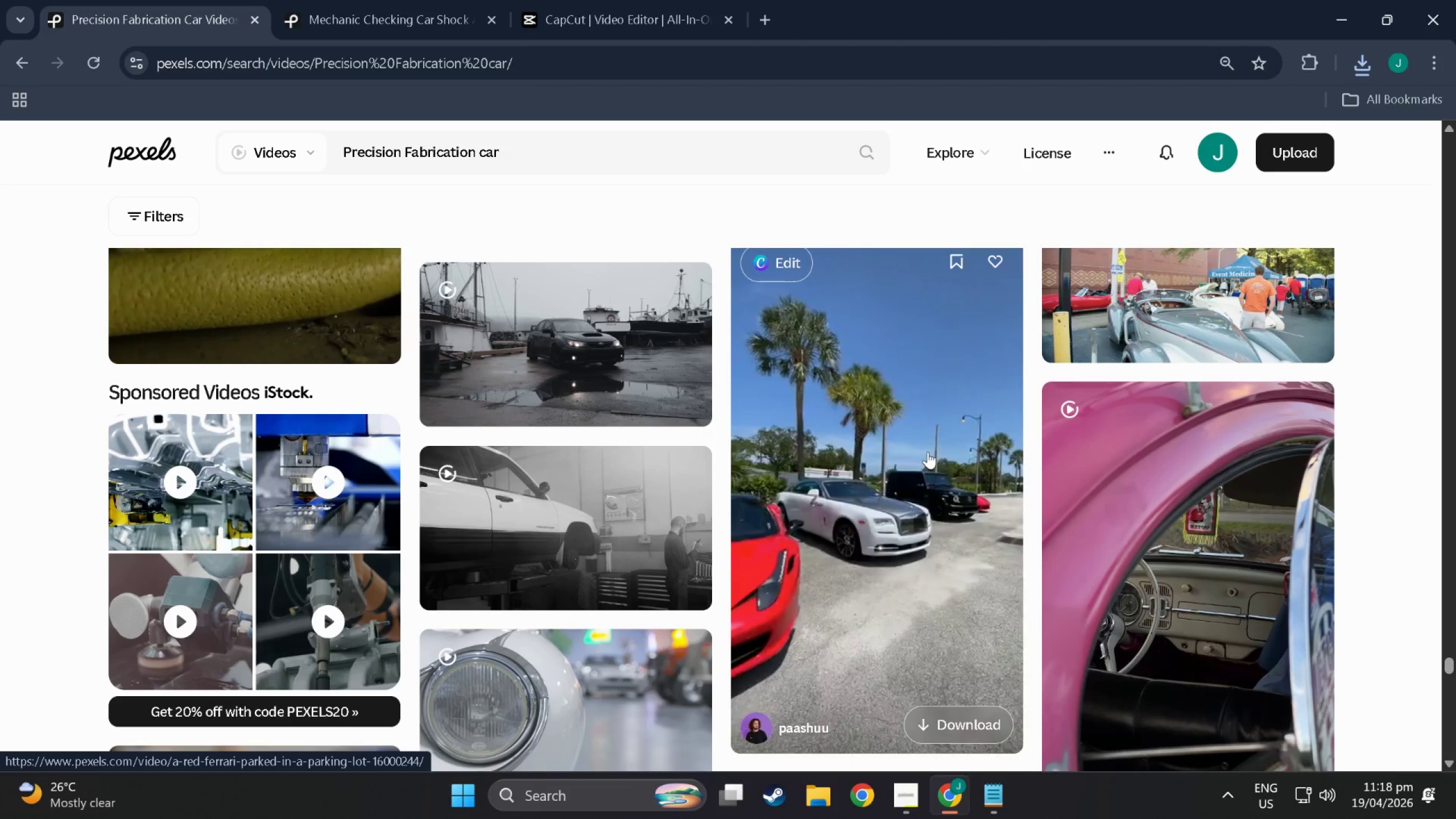 
scroll: coordinate [928, 452], scroll_direction: down, amount: 17.0
 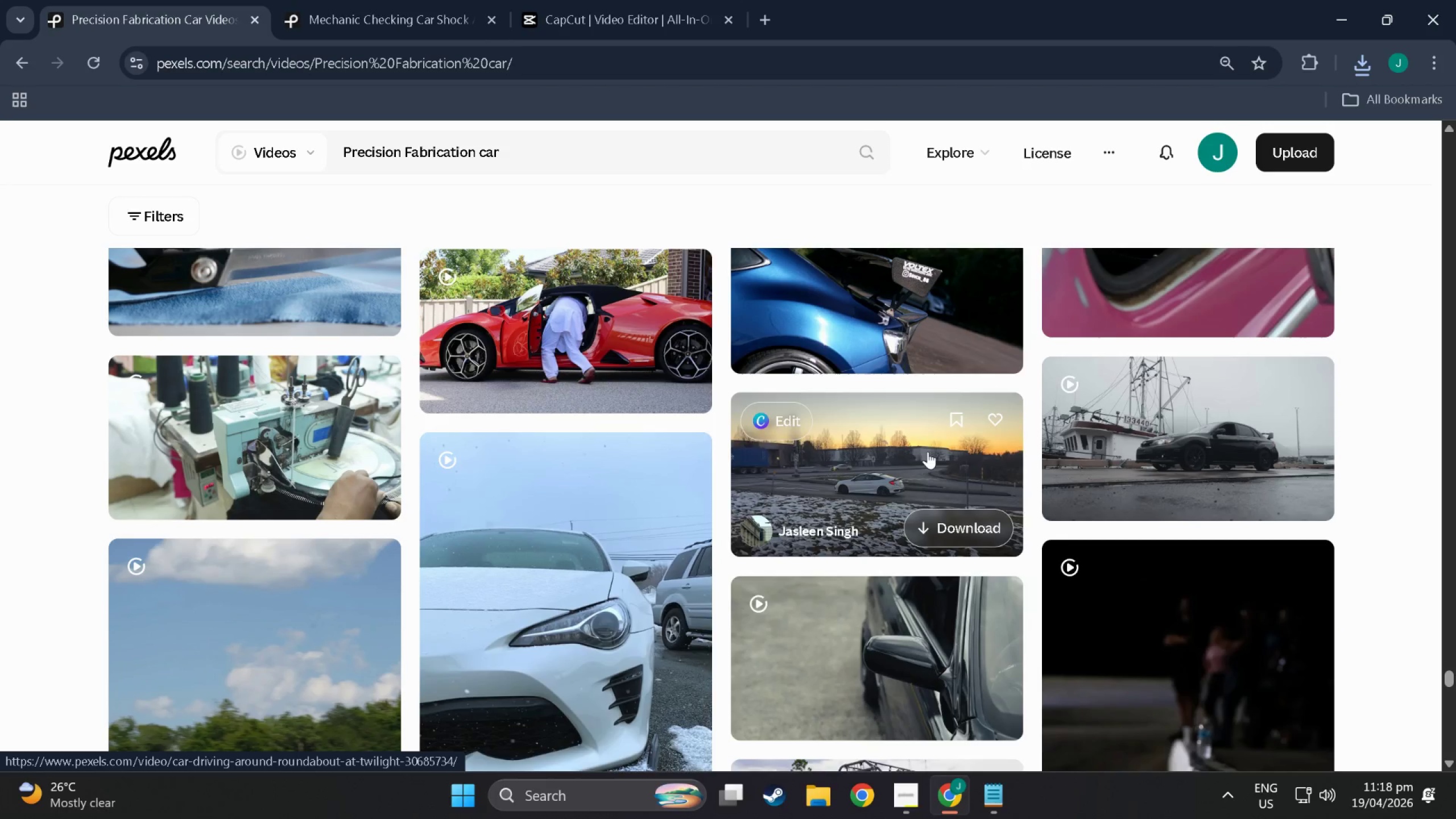 
wait(13.74)
 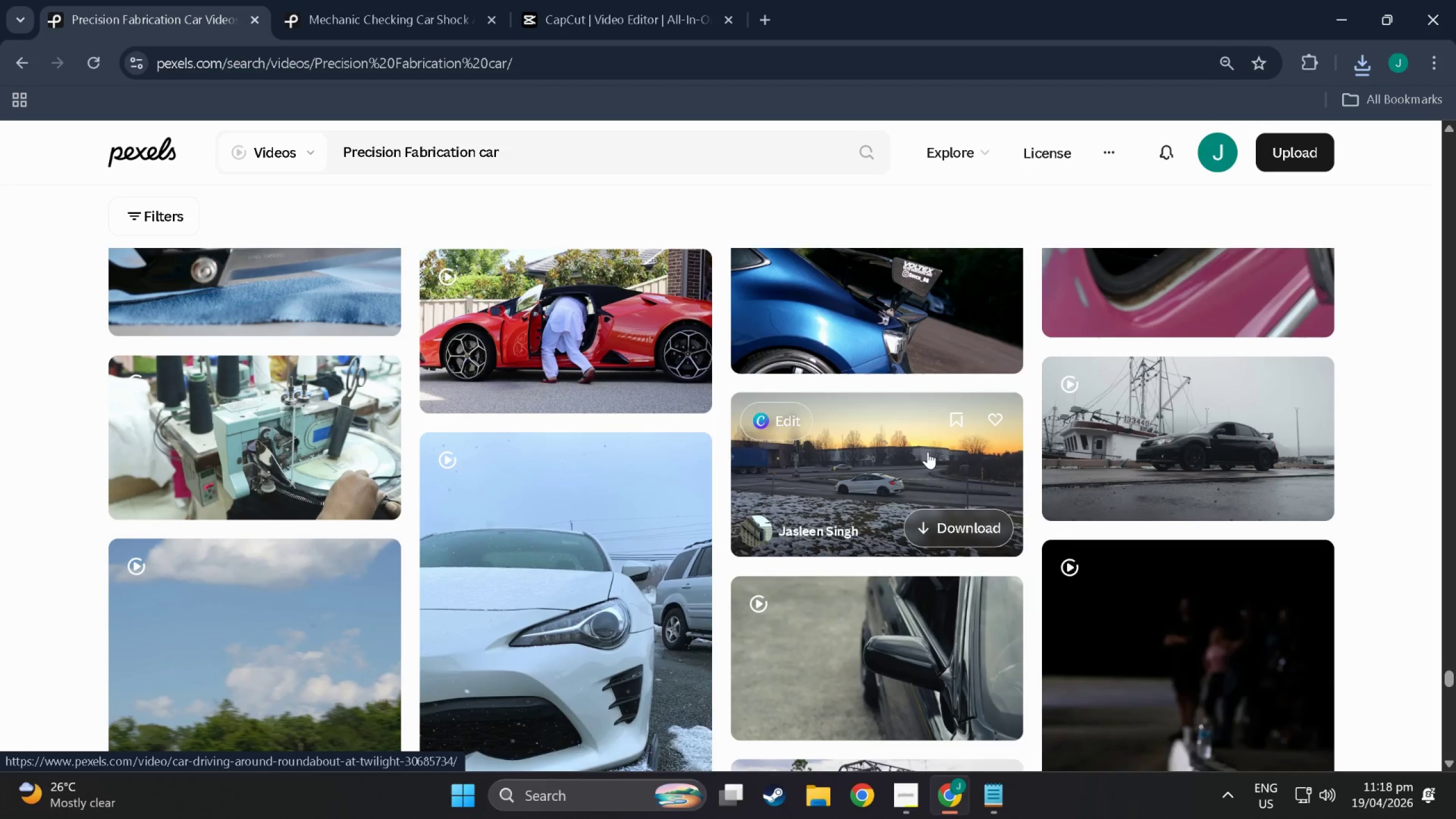 
scroll: coordinate [598, 437], scroll_direction: down, amount: 24.0
 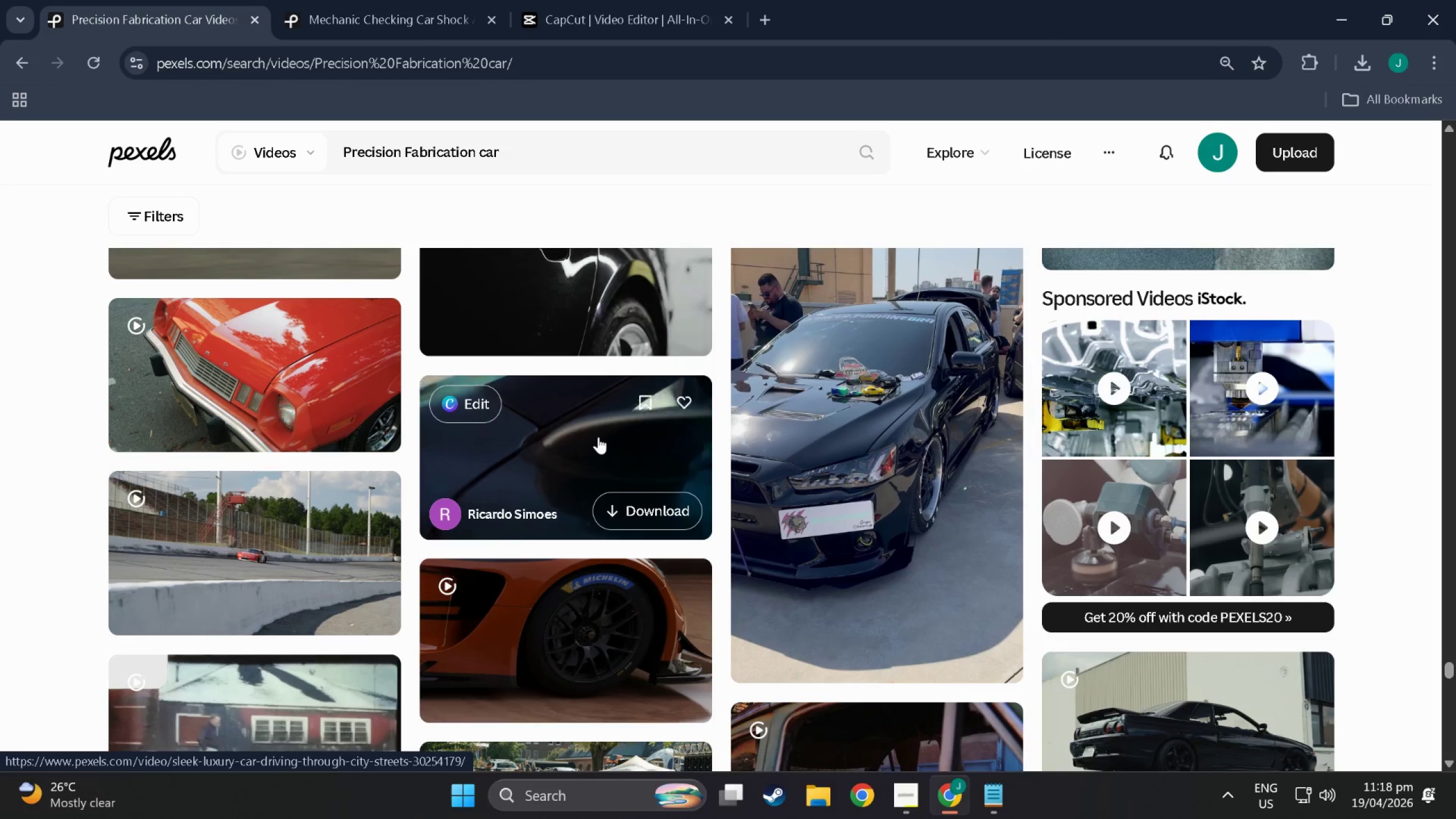 
wait(5.25)
 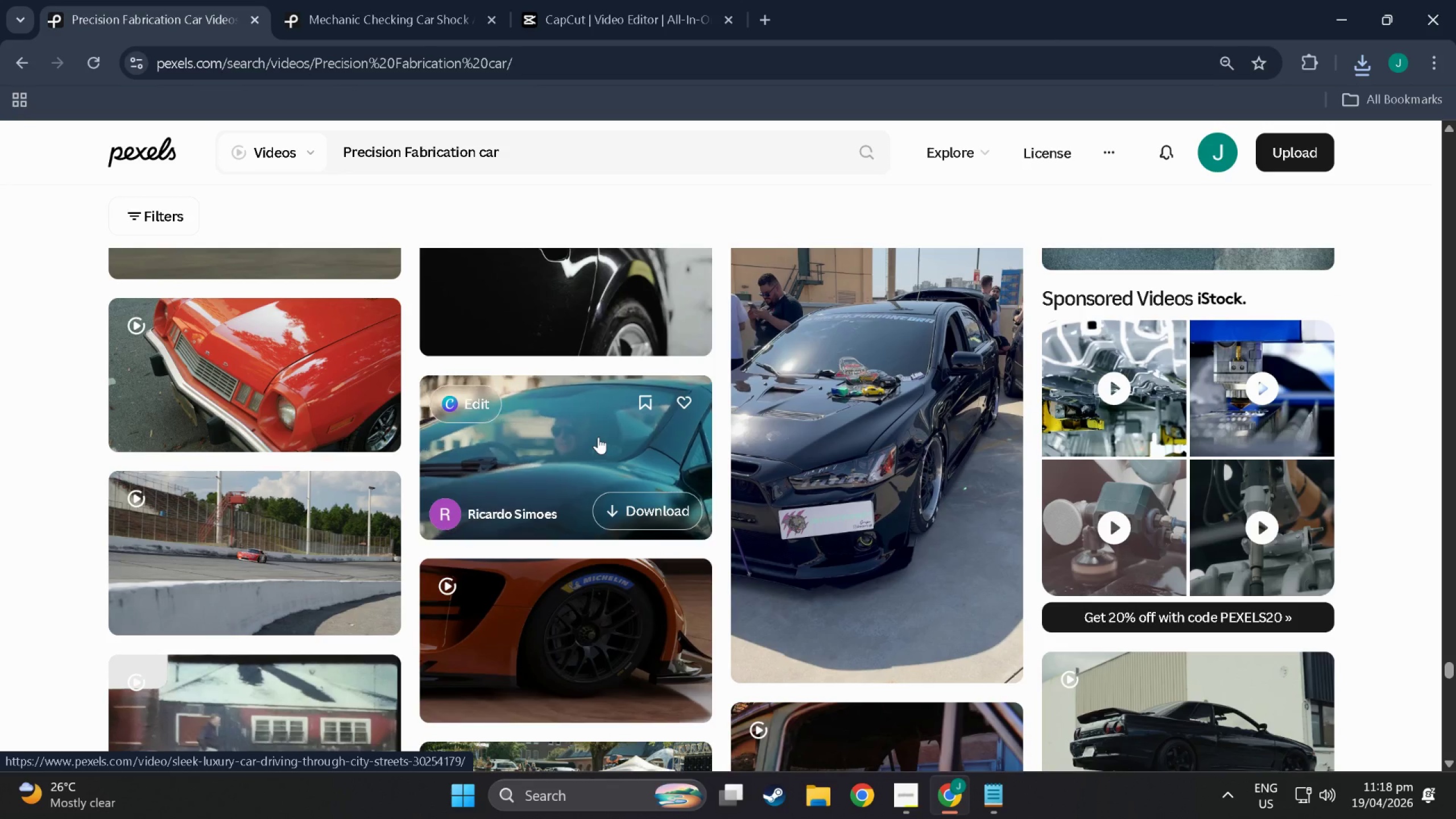 
scroll: coordinate [556, 466], scroll_direction: down, amount: 50.0
 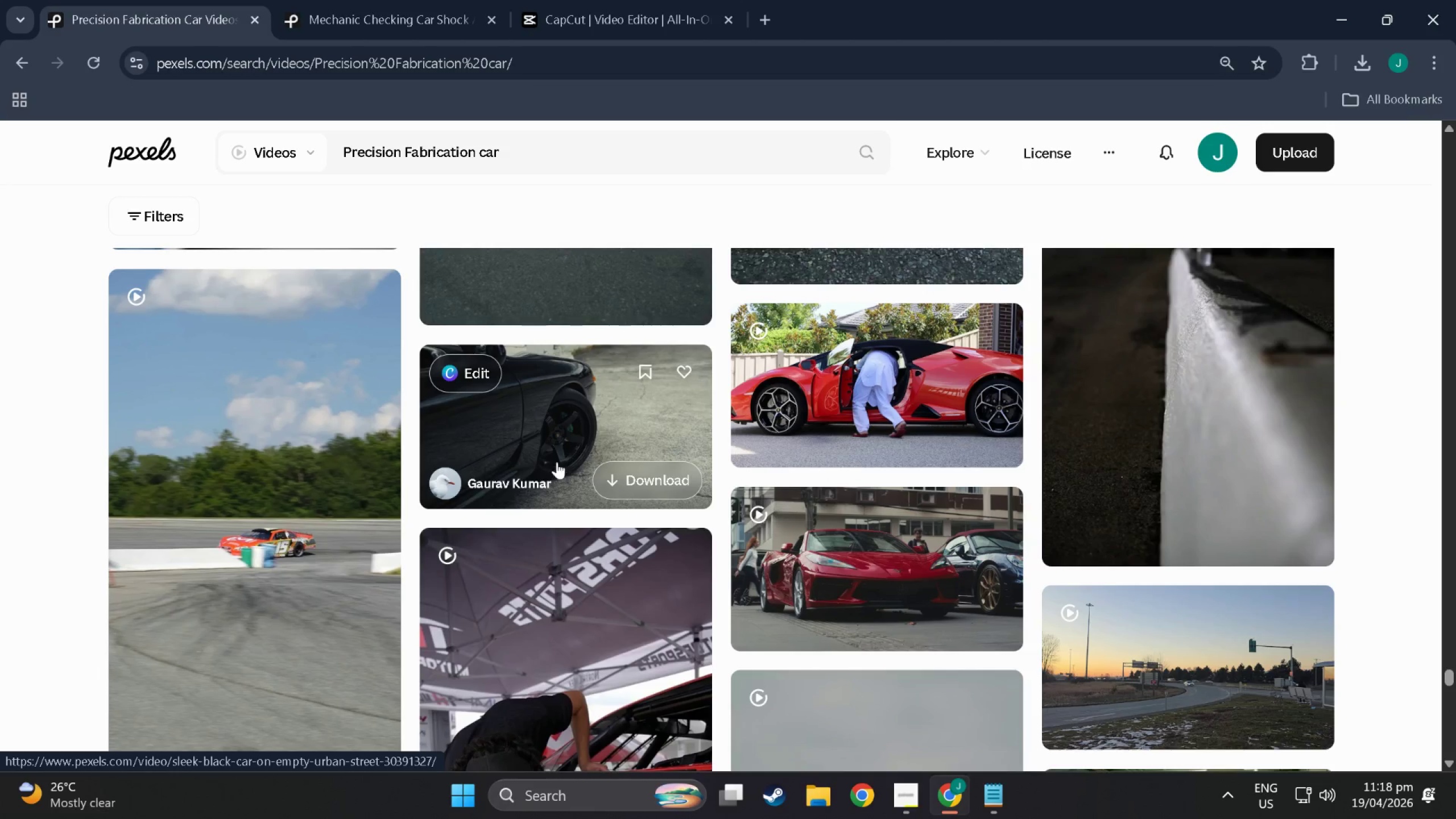 
scroll: coordinate [567, 440], scroll_direction: up, amount: 1.0
 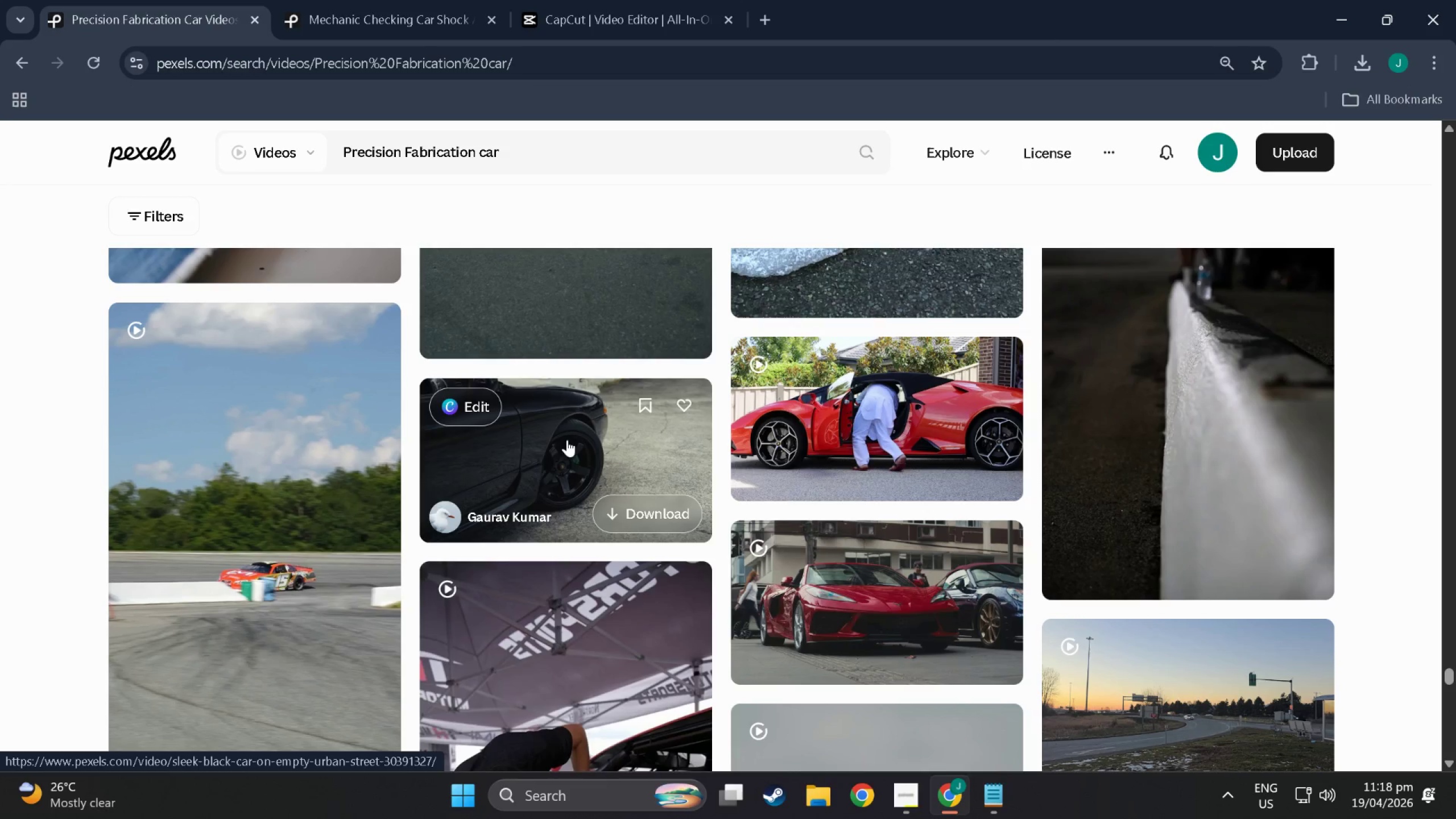 
wait(5.39)
 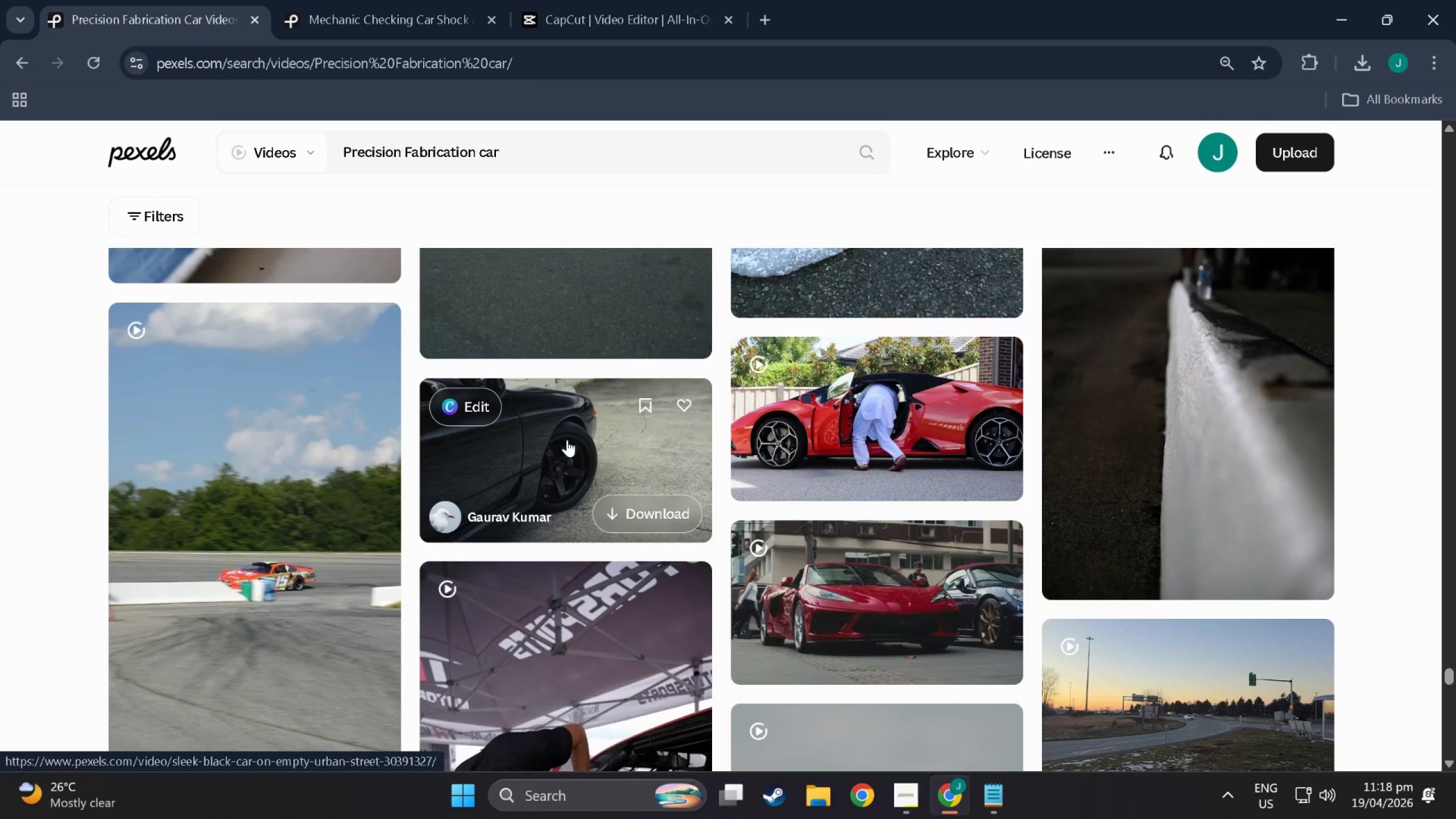 
scroll: coordinate [874, 478], scroll_direction: down, amount: 13.0
 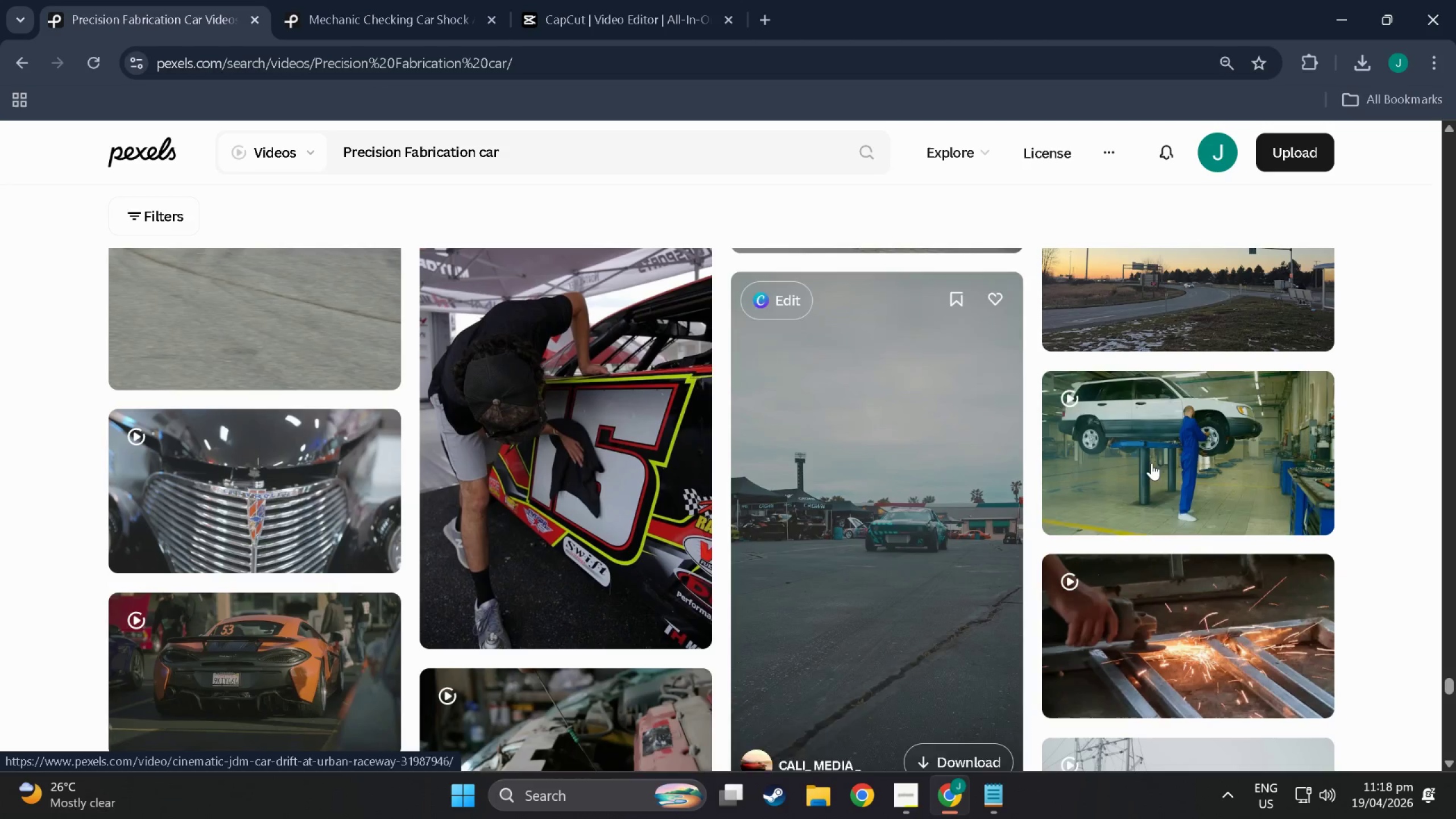 
mouse_move([1190, 436])
 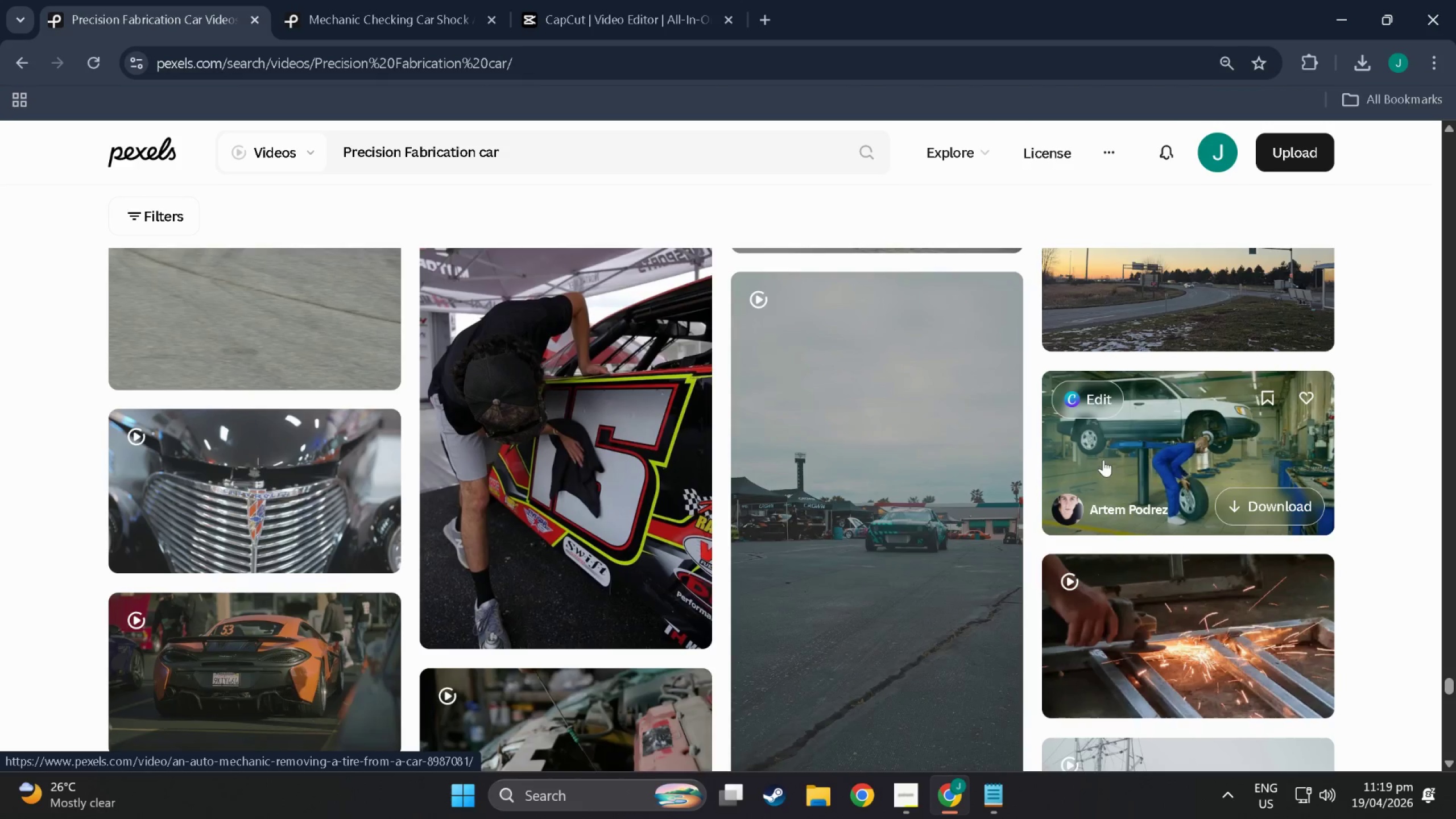 
scroll: coordinate [1058, 375], scroll_direction: down, amount: 16.0
 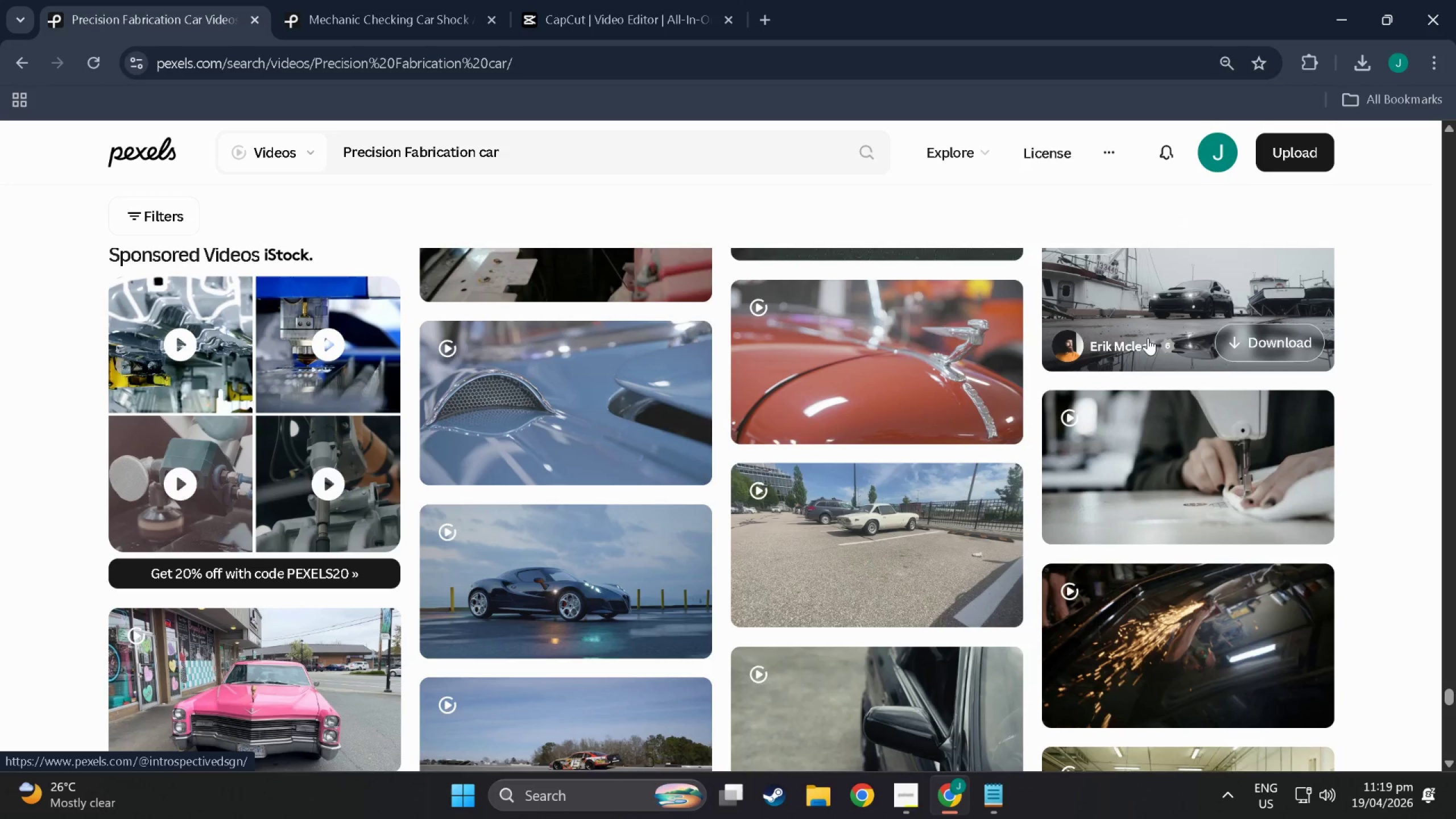 
scroll: coordinate [1147, 338], scroll_direction: up, amount: 1.0
 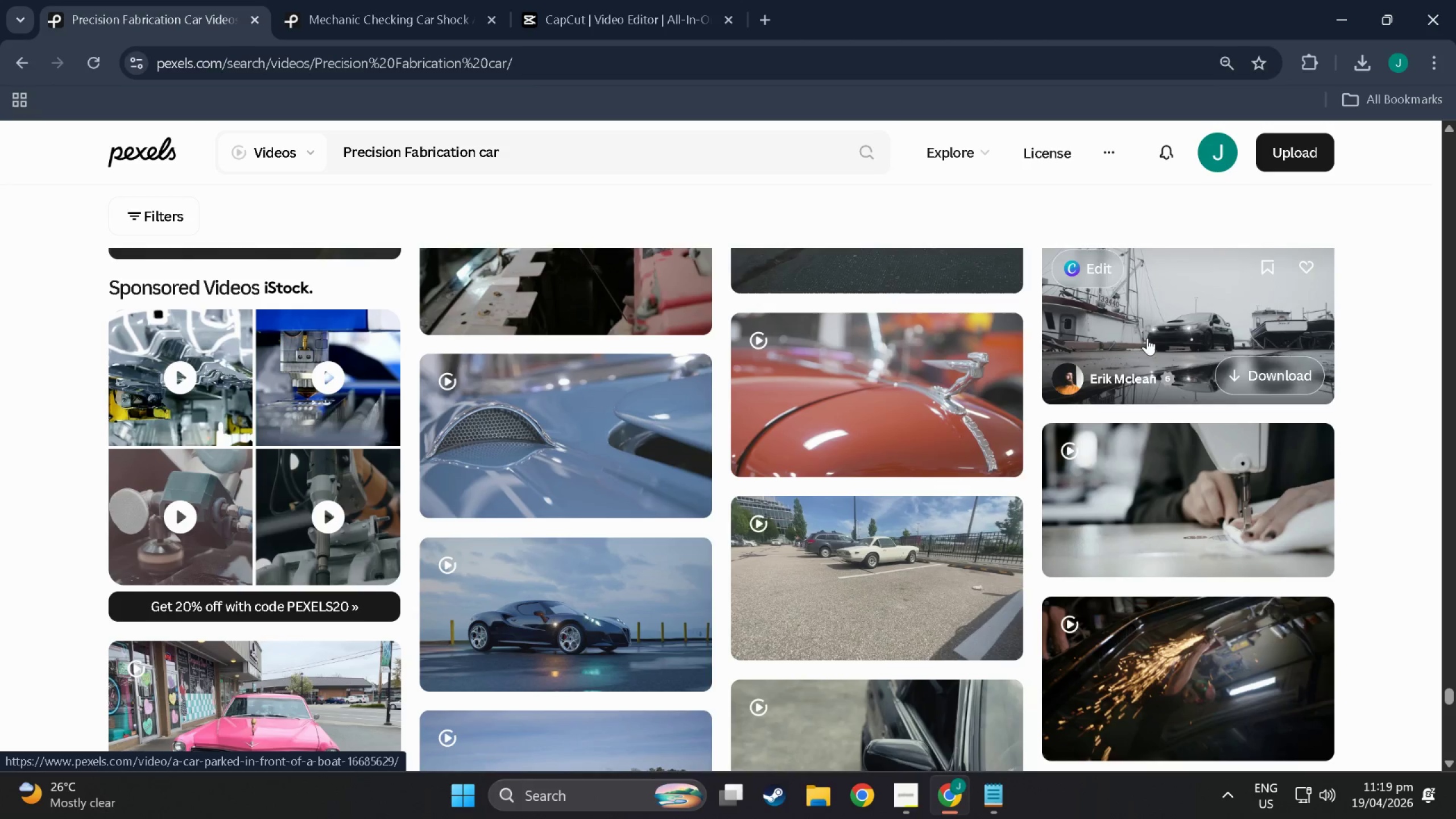 
wait(5.0)
 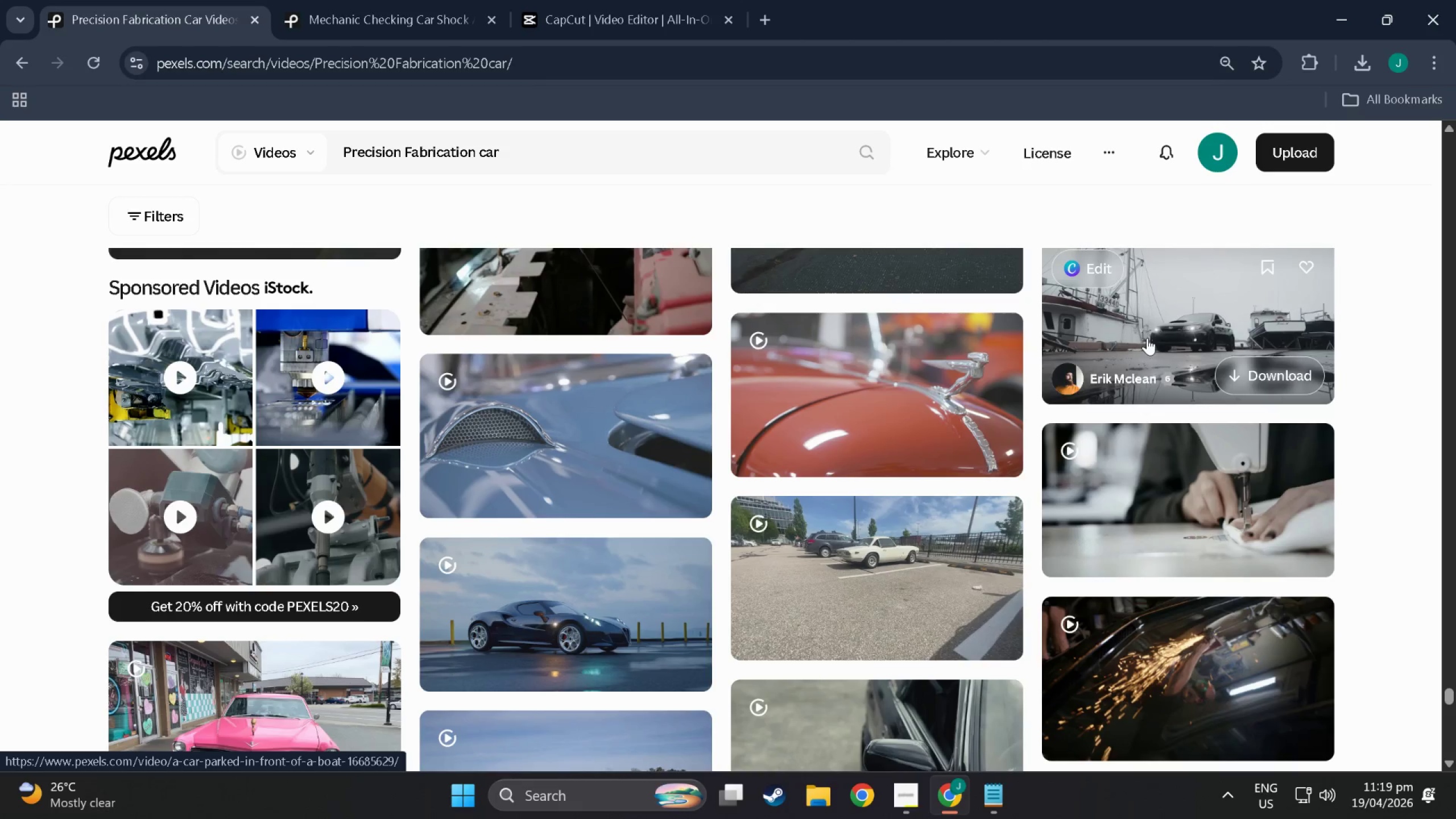 
scroll: coordinate [1147, 338], scroll_direction: down, amount: 1.0
 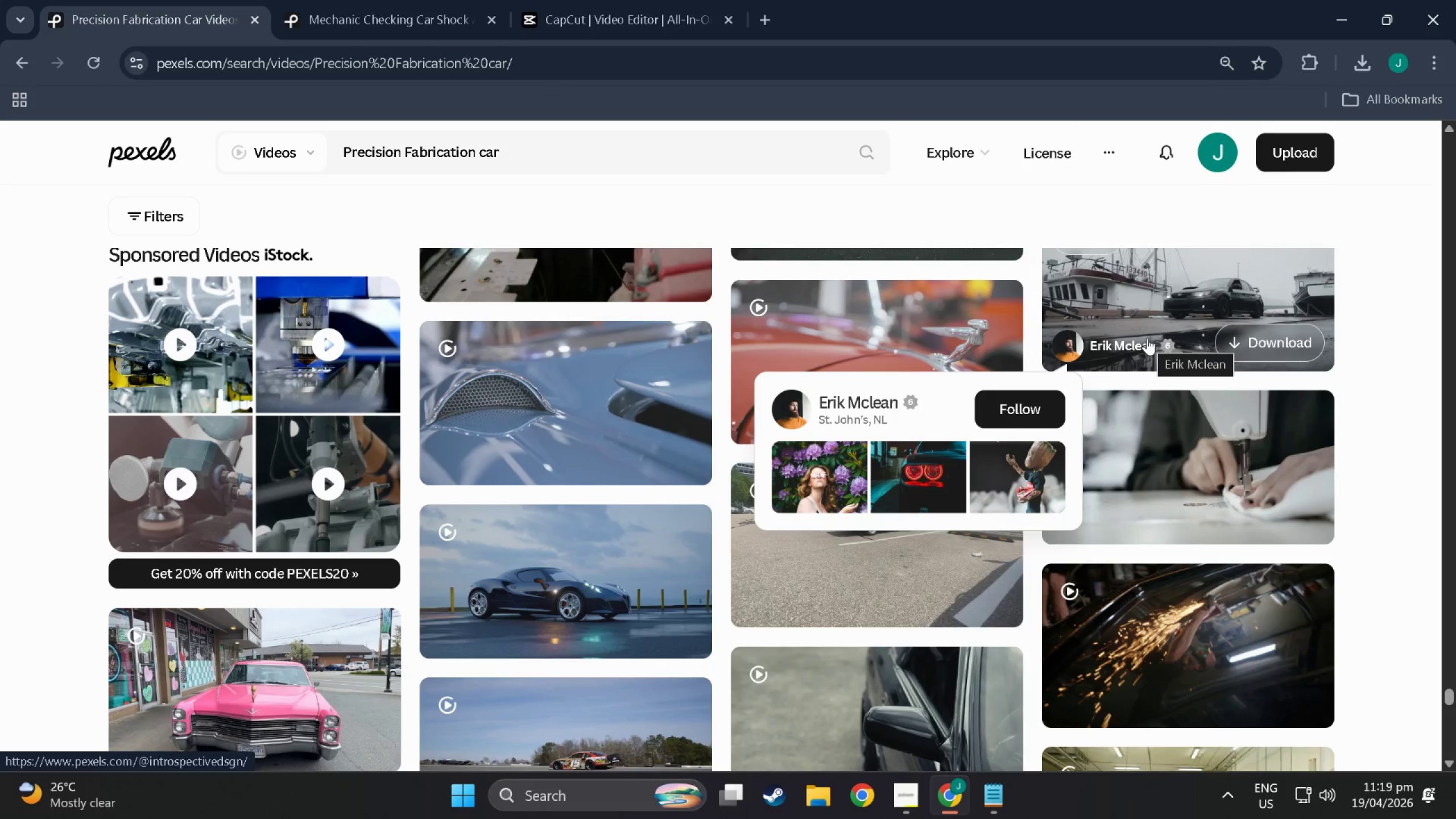 
wait(6.31)
 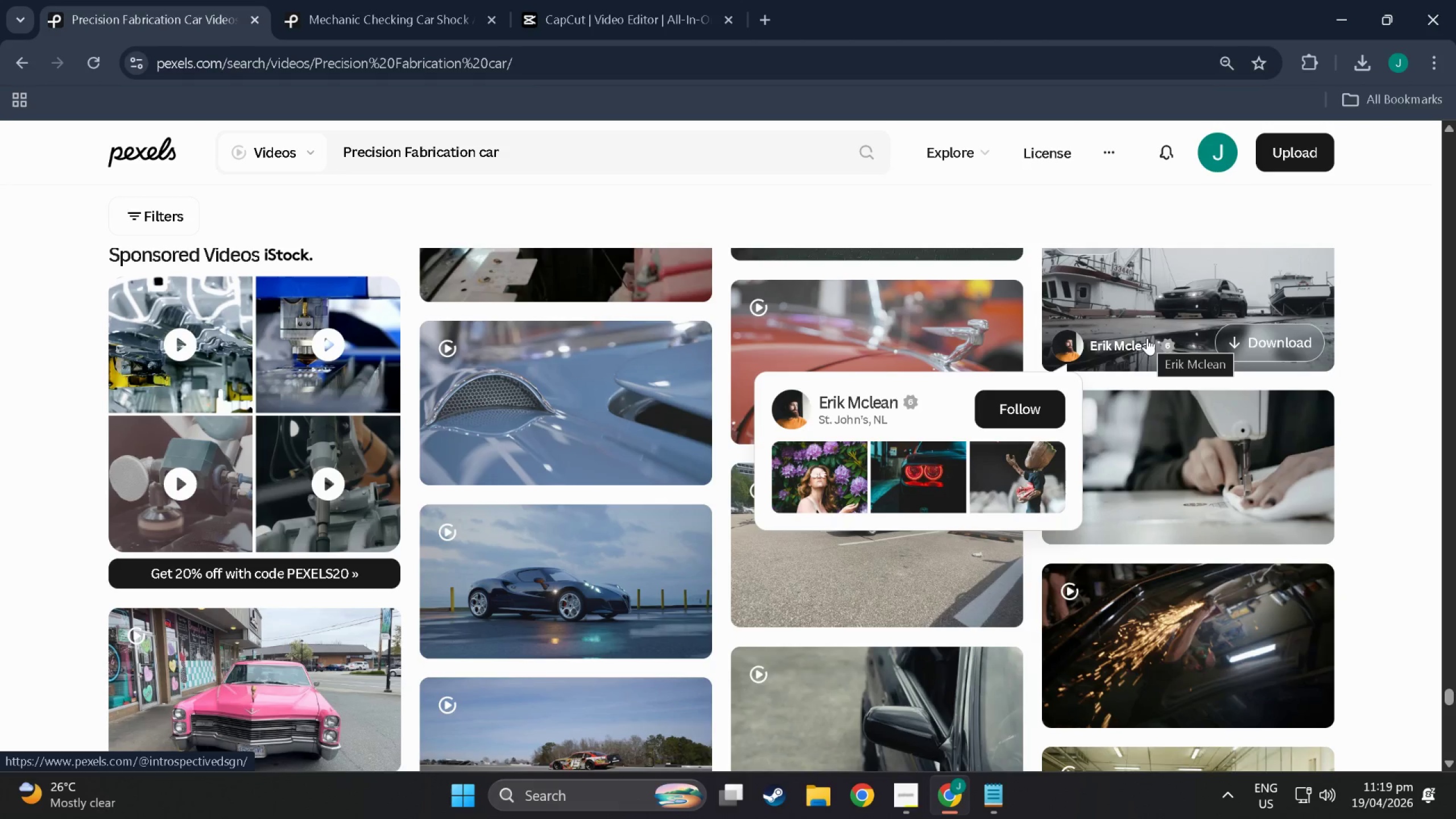 
scroll: coordinate [162, 431], scroll_direction: down, amount: 24.0
 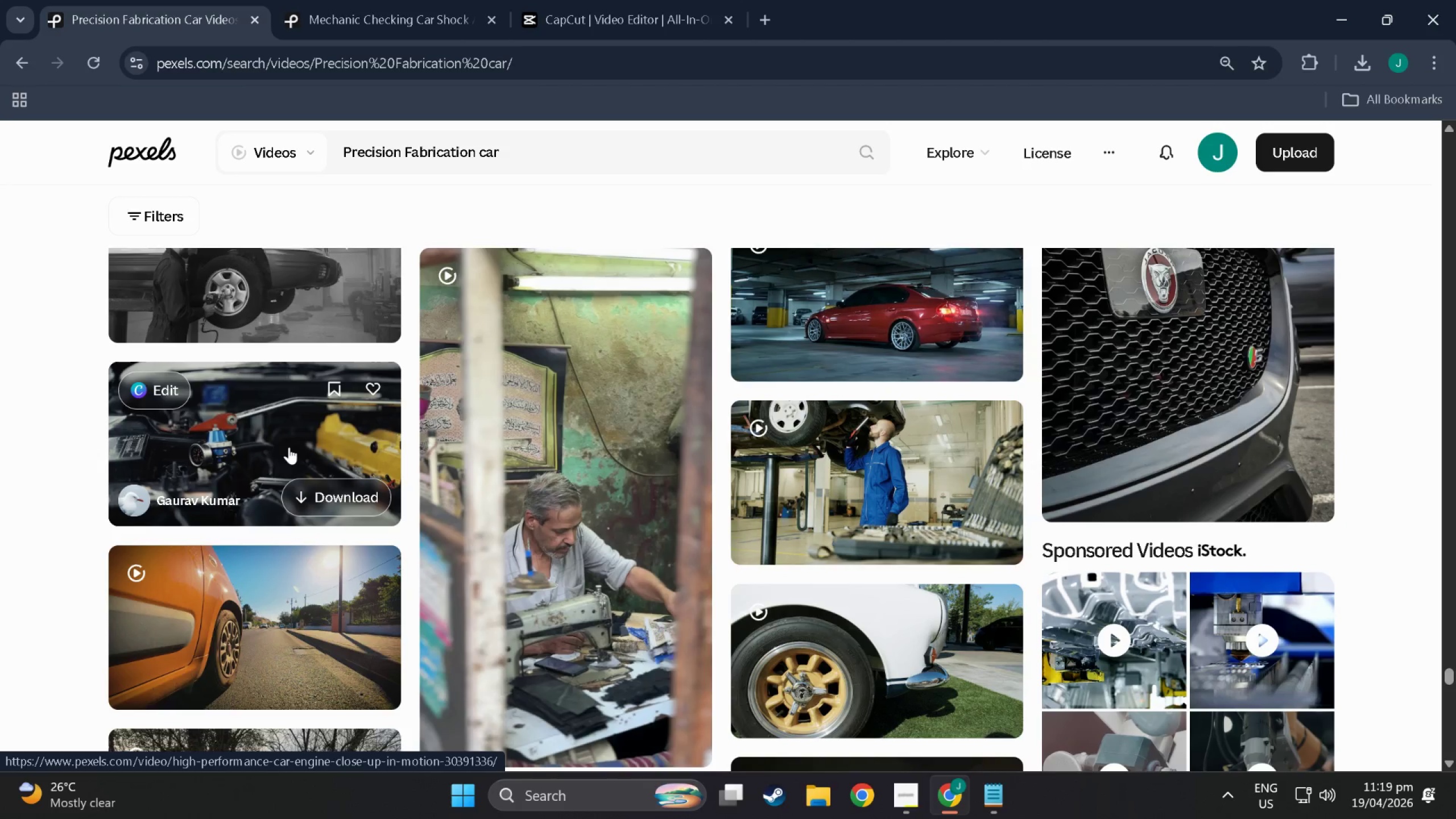 
wait(8.44)
 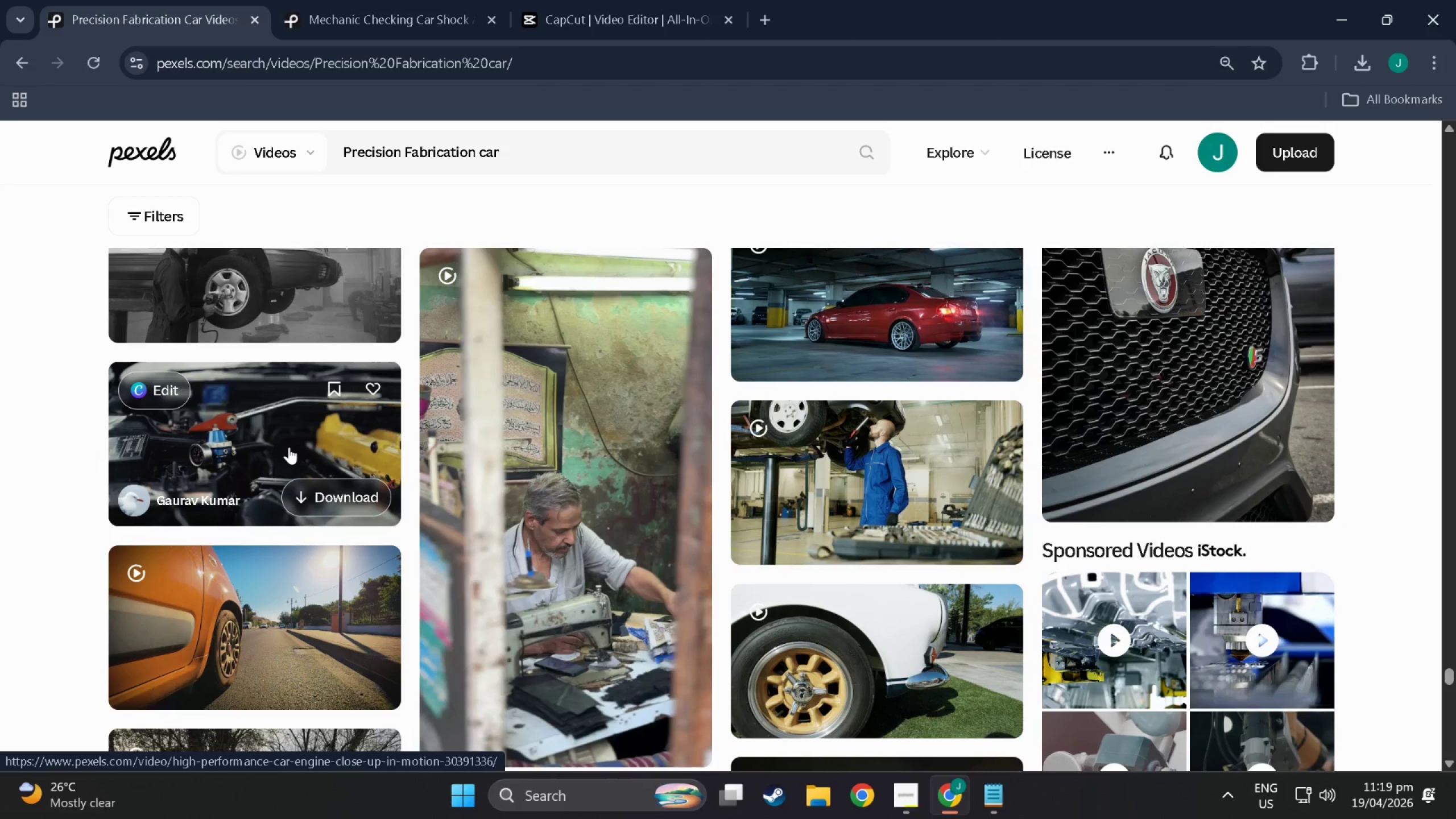 
scroll: coordinate [252, 449], scroll_direction: down, amount: 9.0
 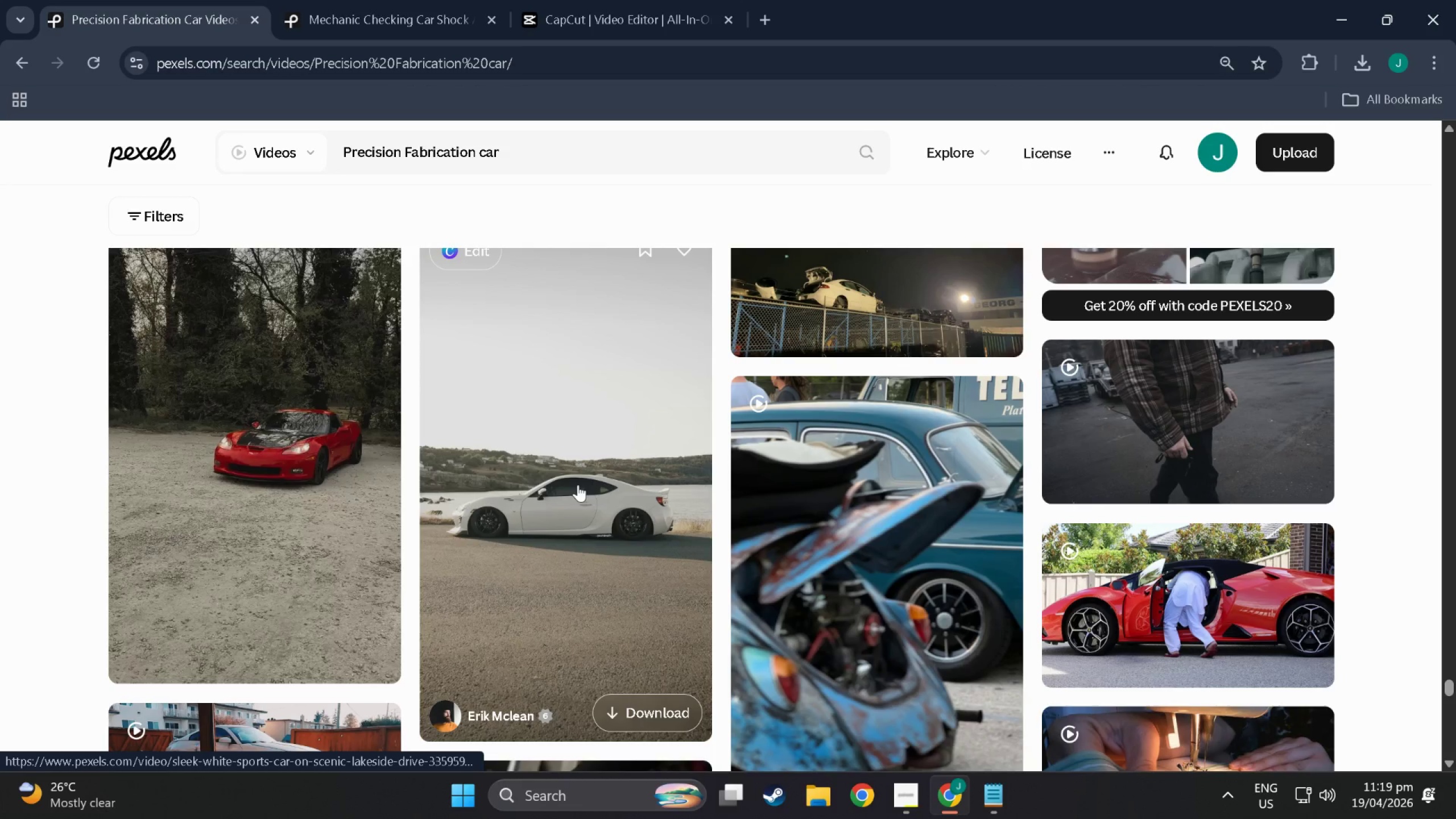 
scroll: coordinate [555, 369], scroll_direction: down, amount: 27.0
 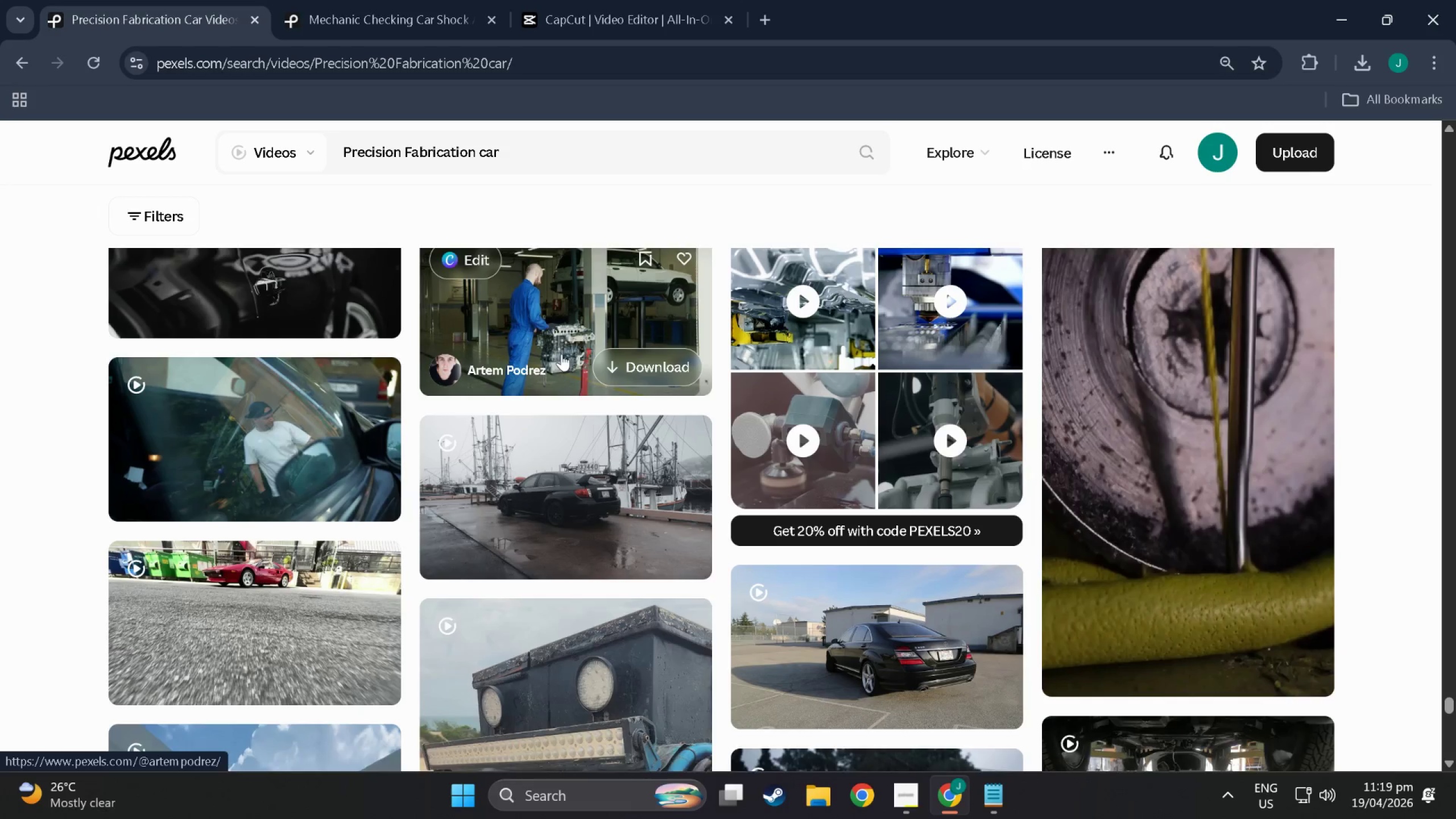 
scroll: coordinate [210, 380], scroll_direction: up, amount: 4.0
 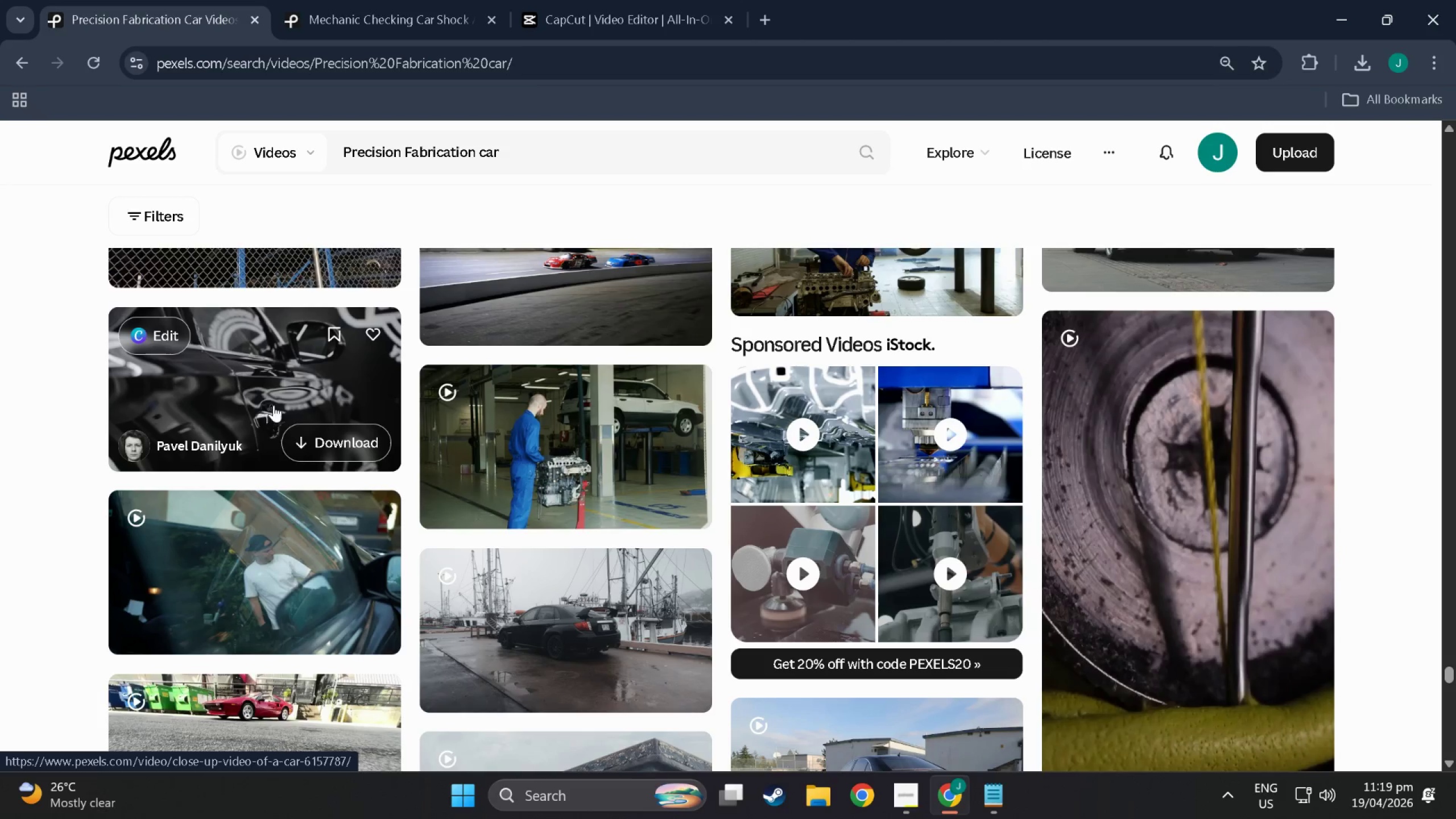 
left_click([322, 438])
 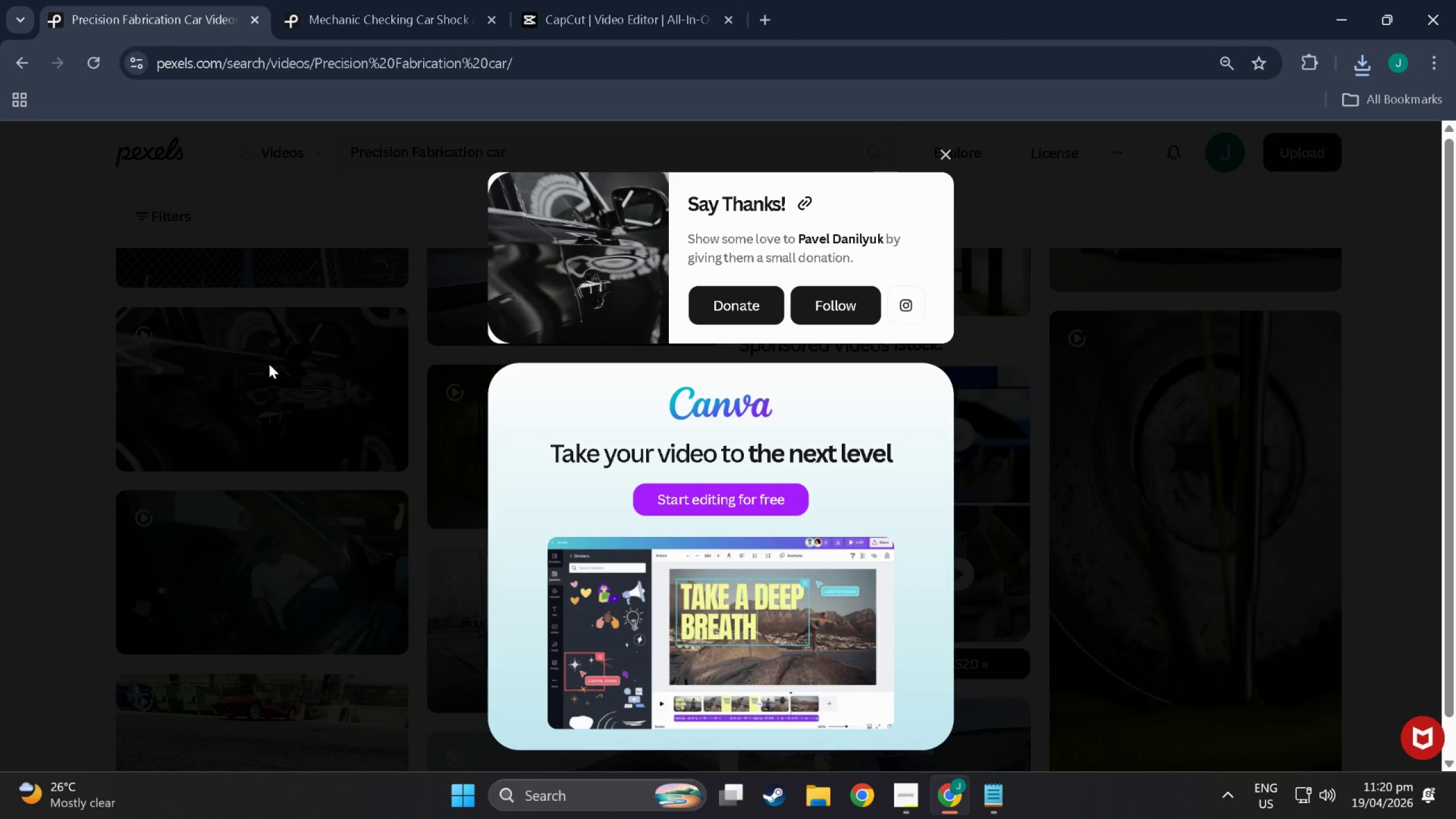 
wait(12.16)
 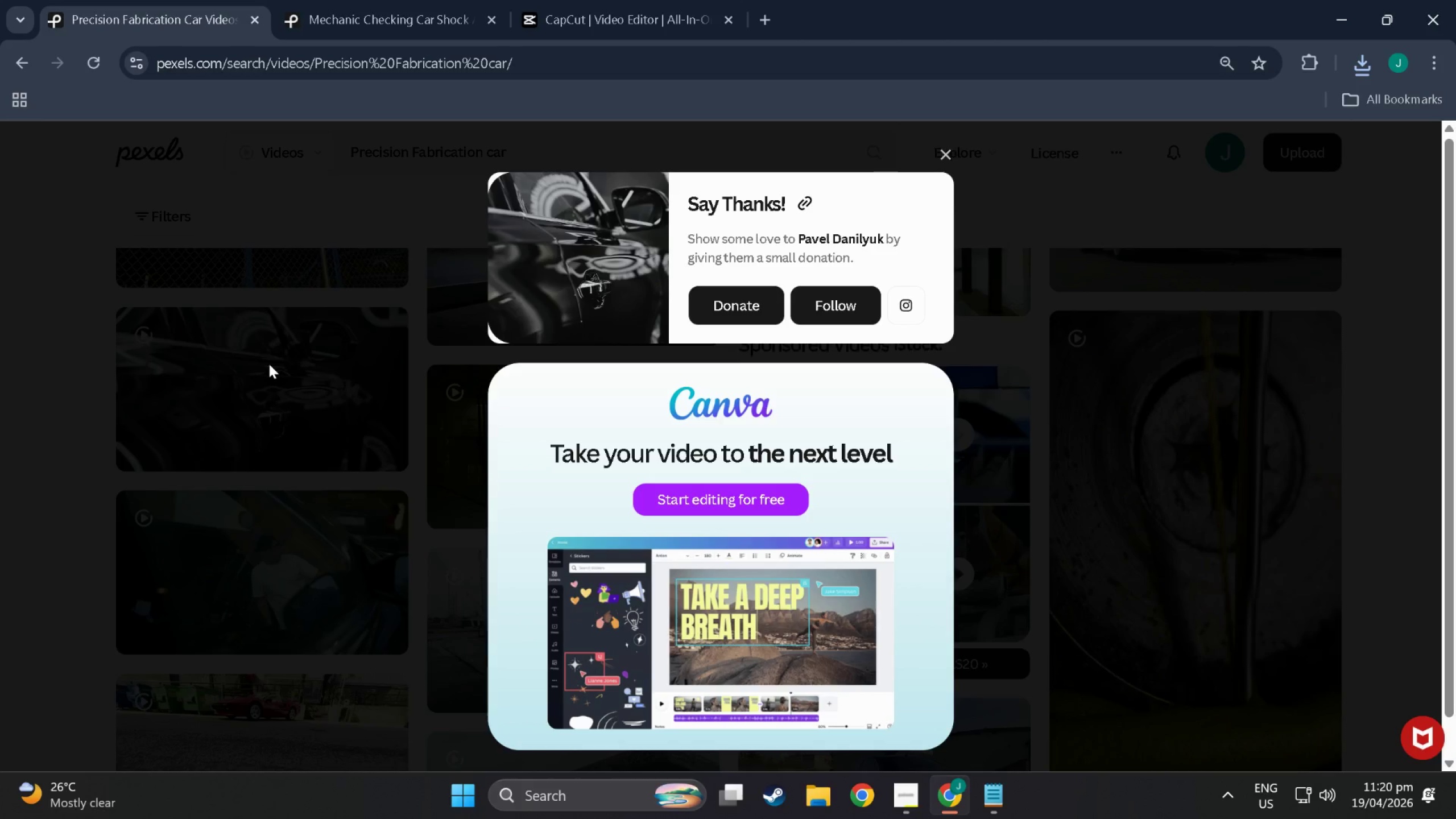 
left_click([1367, 70])
 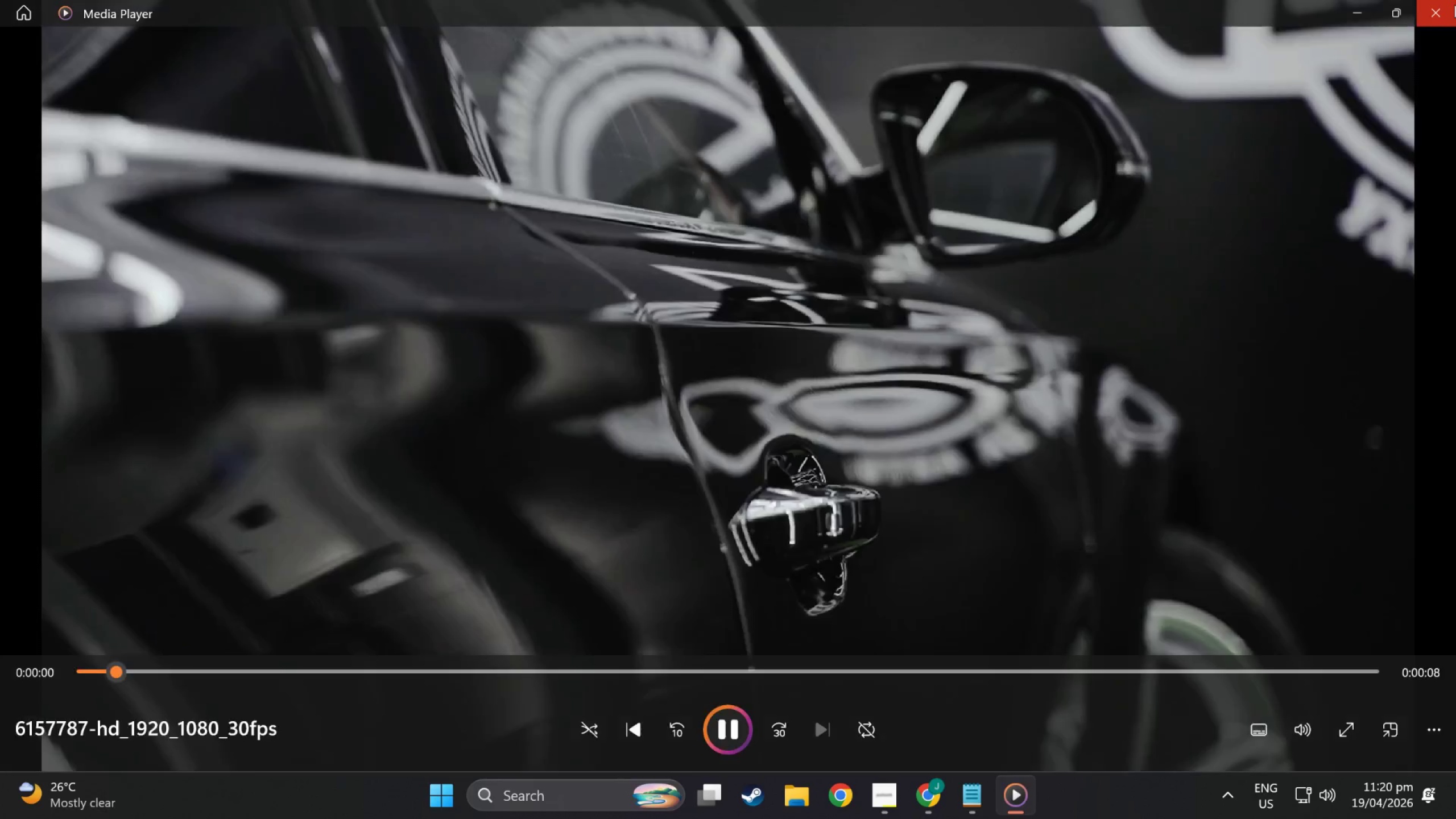 
left_click([1454, 5])
 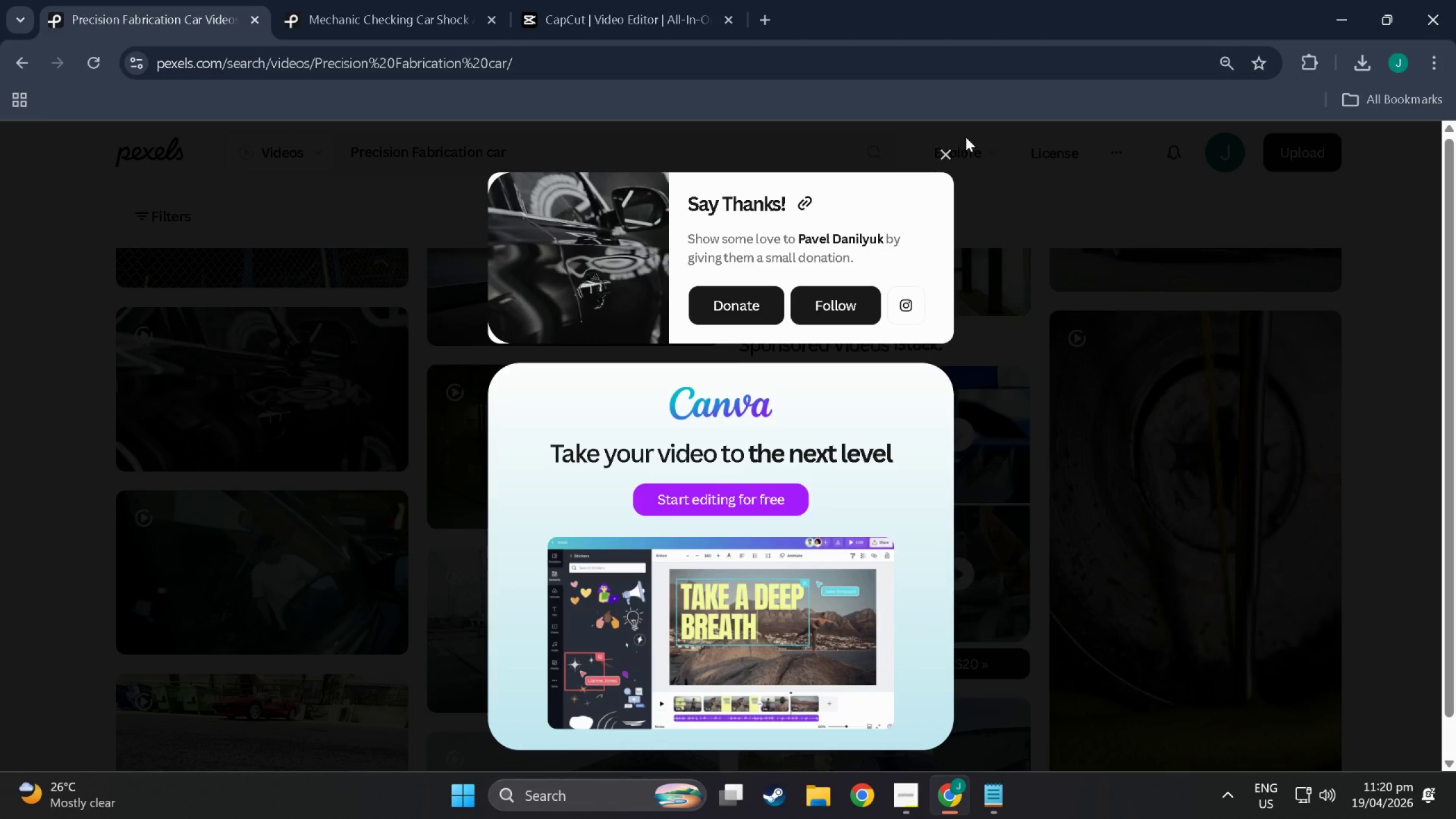 
left_click([942, 150])
 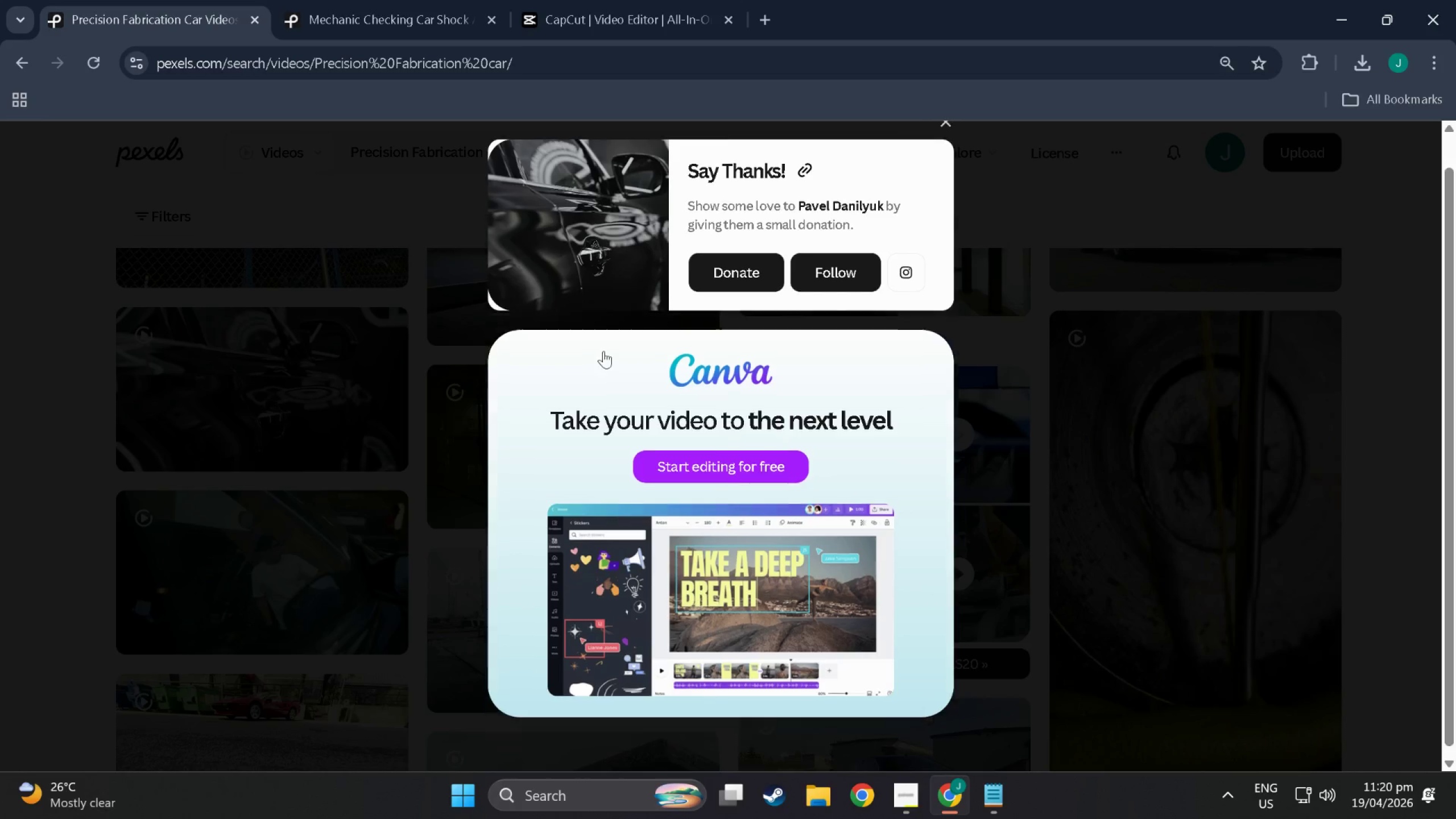 
scroll: coordinate [561, 499], scroll_direction: down, amount: 28.0
 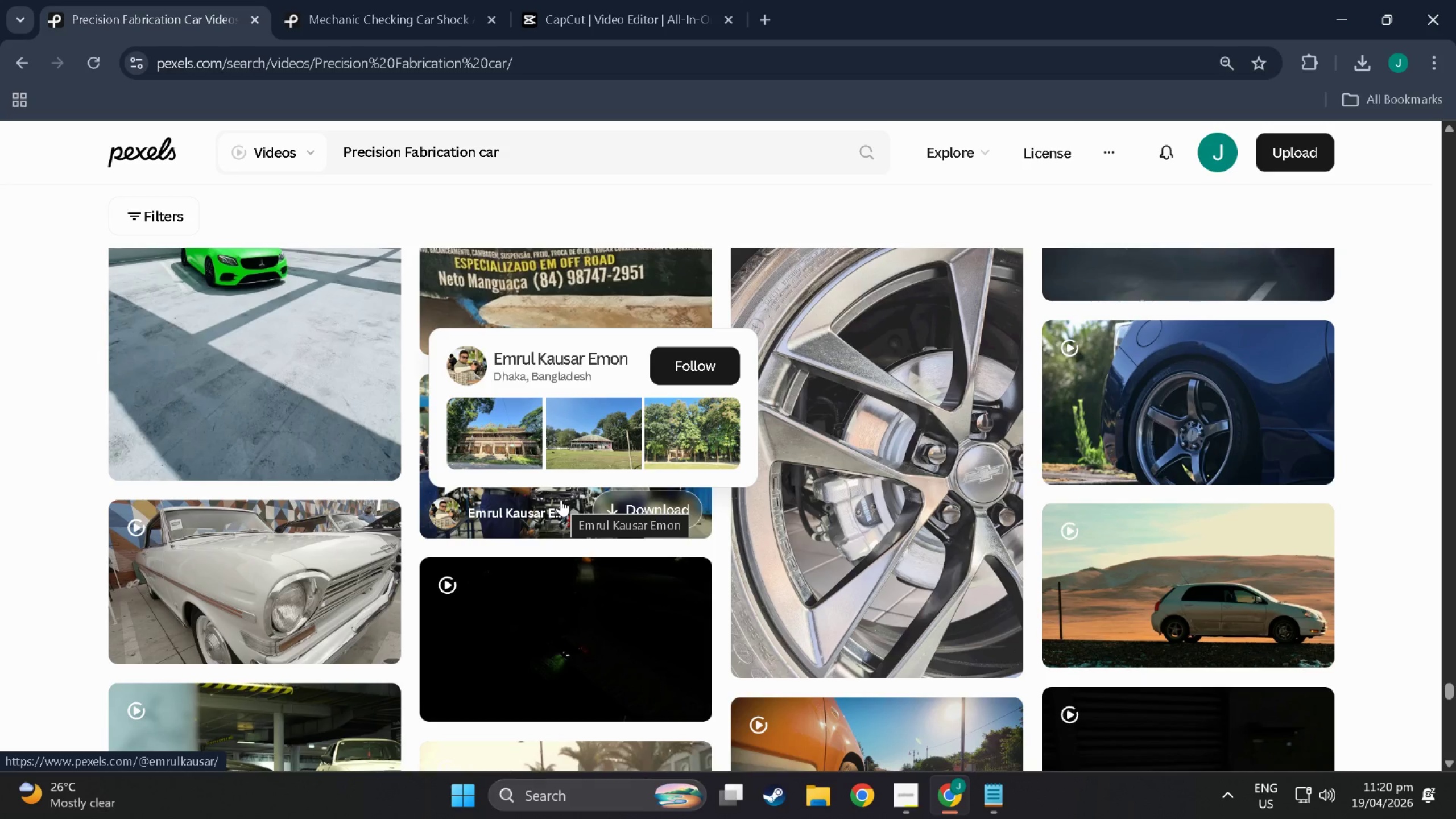 
middle_click([673, 437])
 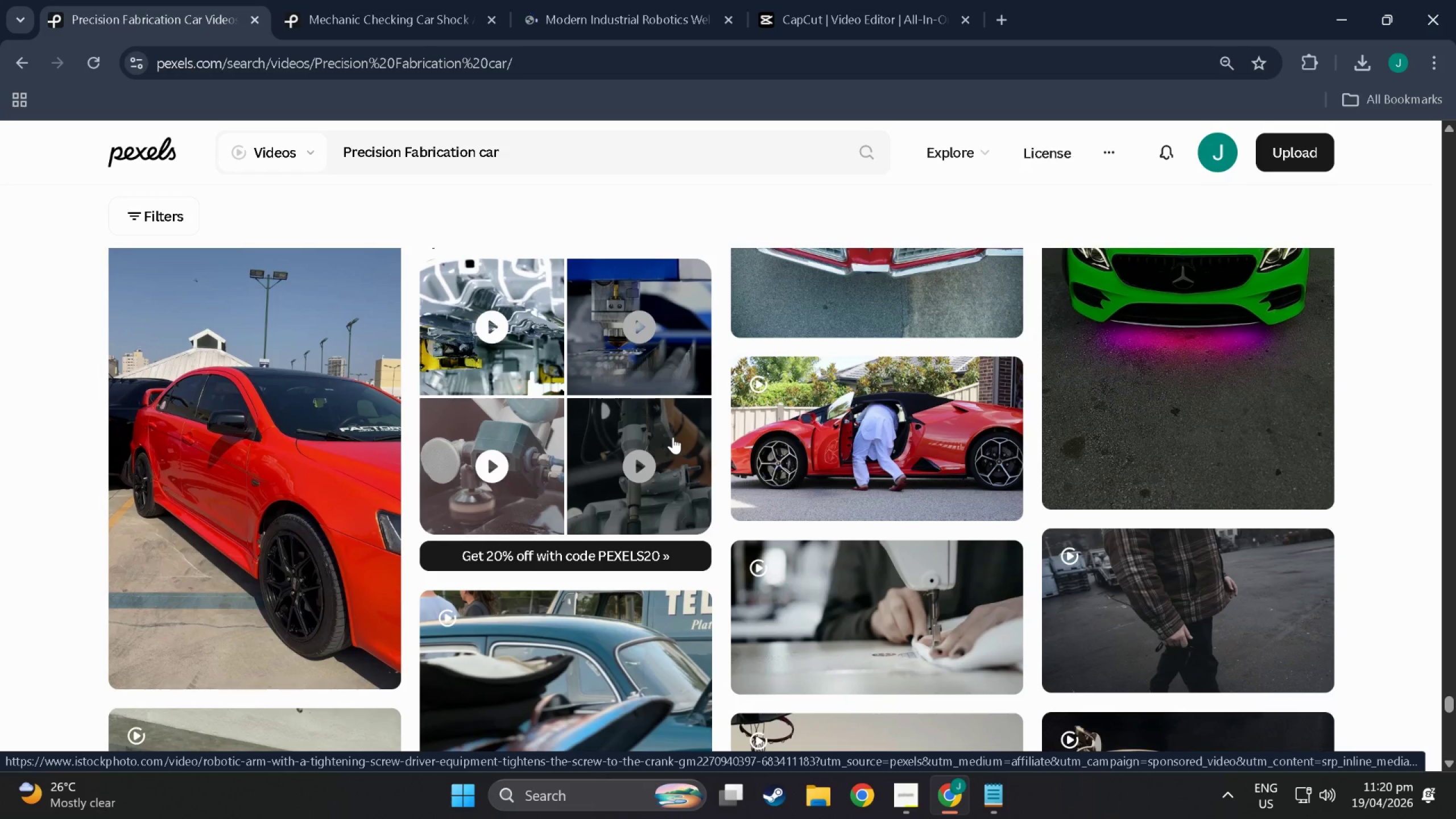 
scroll: coordinate [673, 437], scroll_direction: down, amount: 21.0
 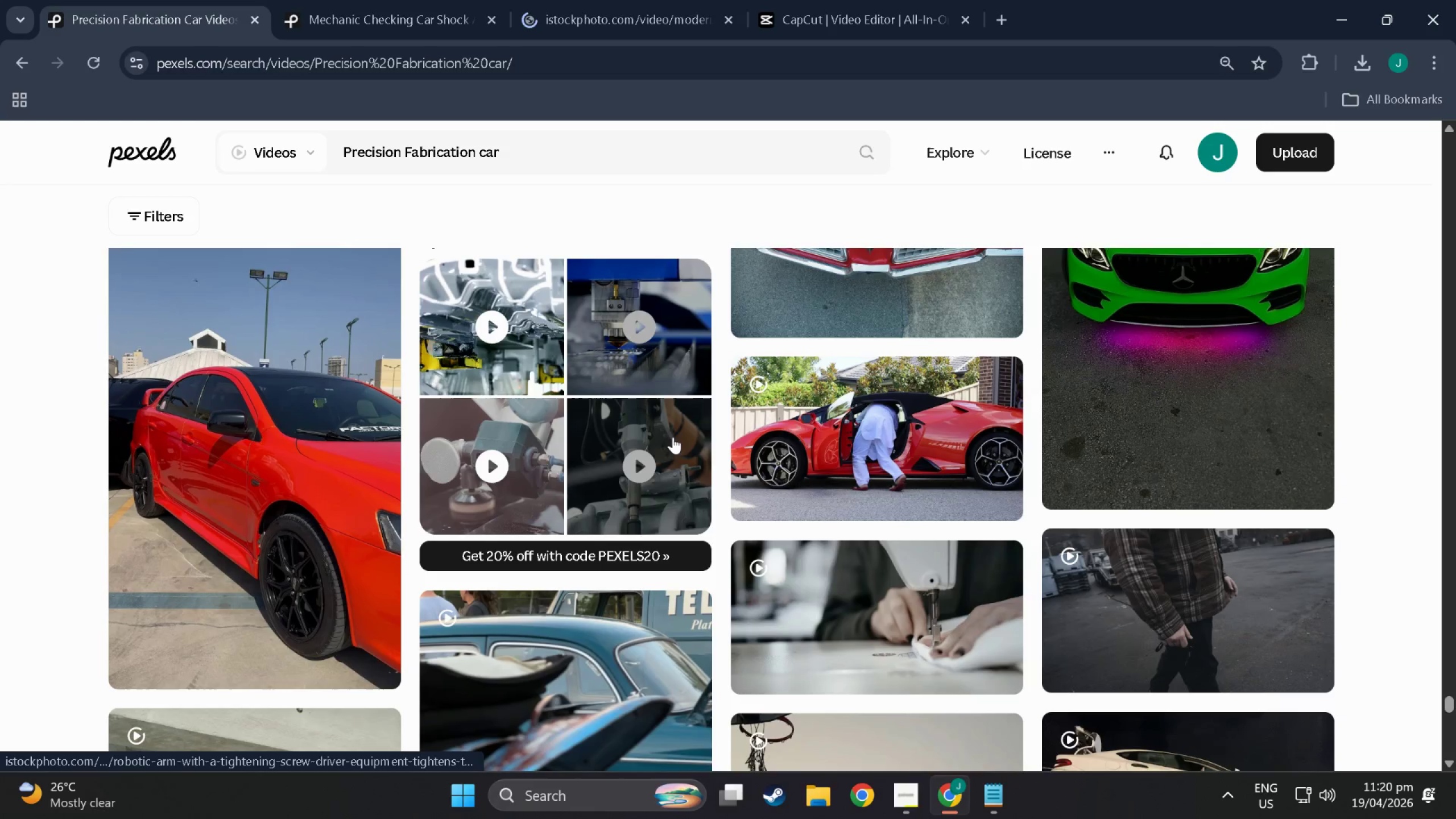 
wait(6.57)
 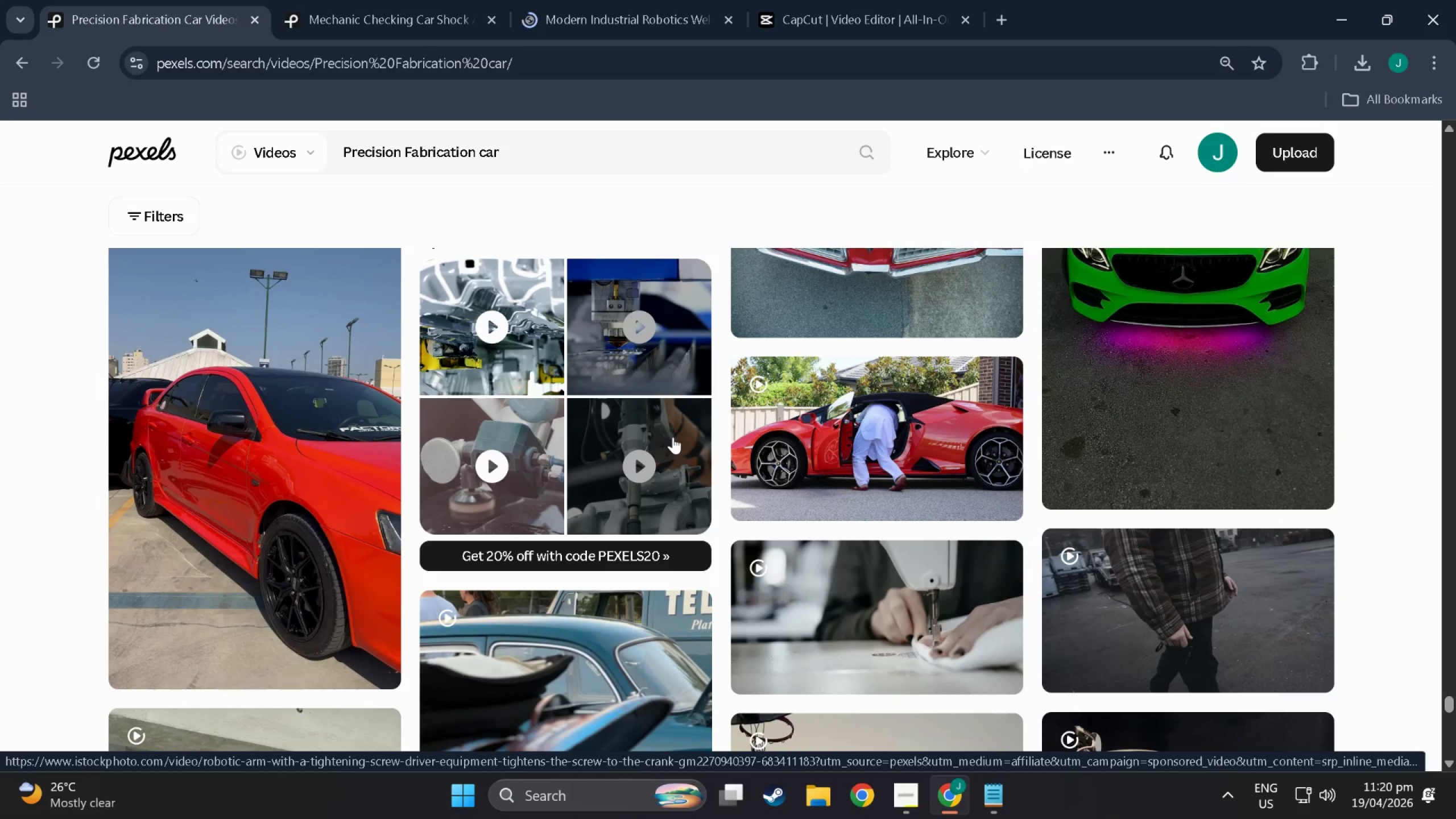 
scroll: coordinate [486, 368], scroll_direction: down, amount: 23.0
 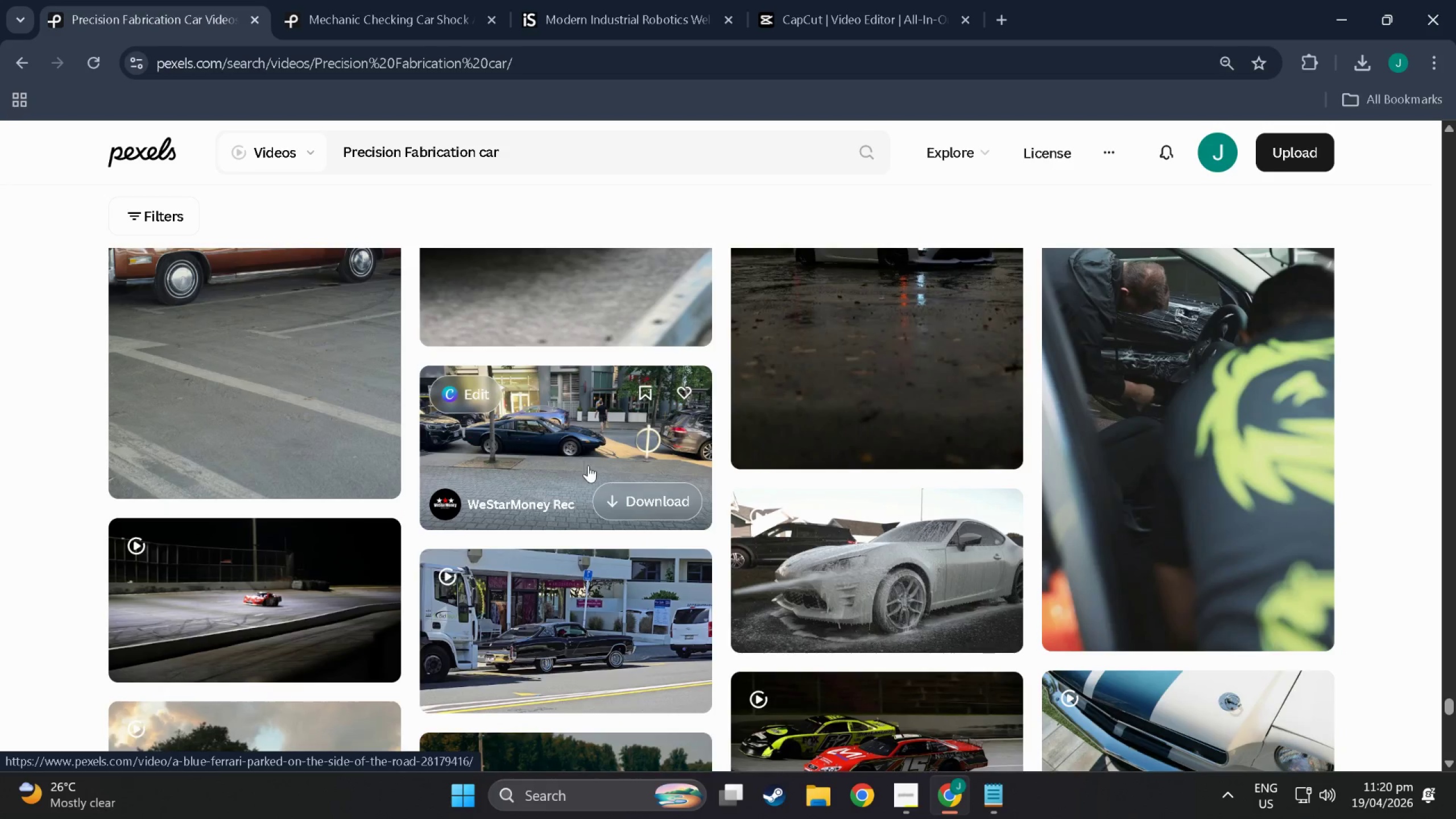 
scroll: coordinate [693, 458], scroll_direction: up, amount: 6.0
 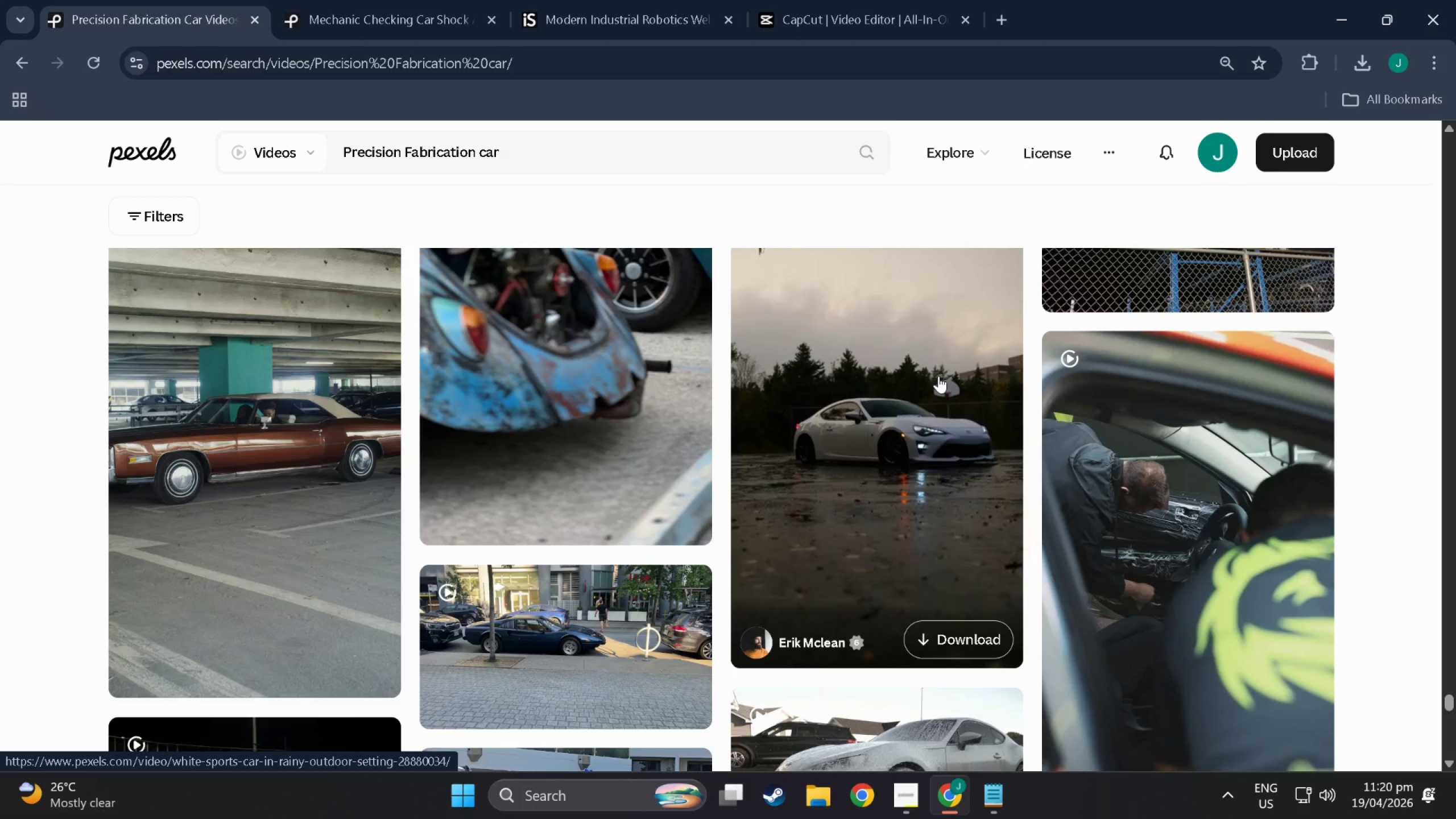 
scroll: coordinate [568, 518], scroll_direction: down, amount: 63.0
 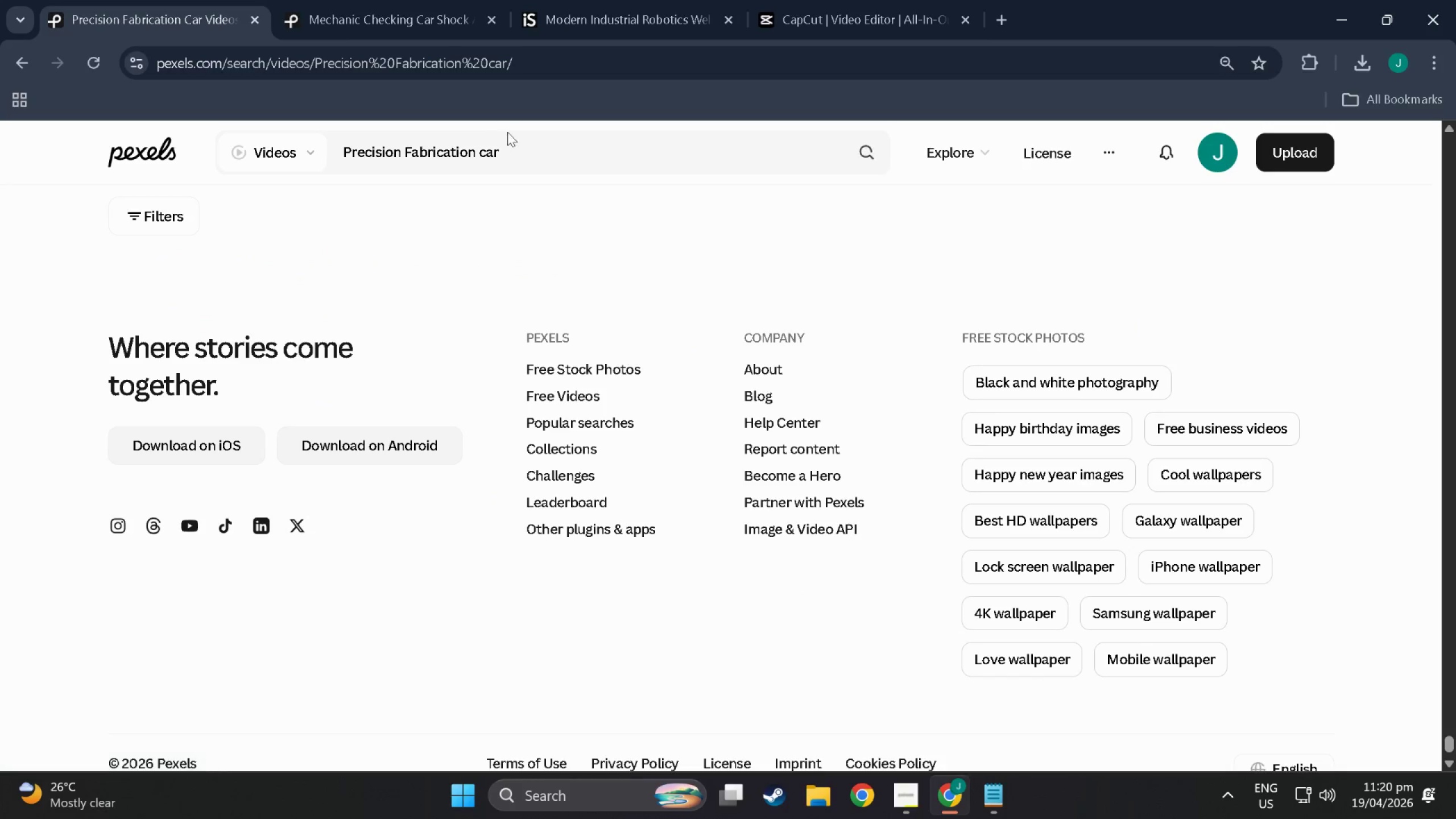 
left_click_drag(start_coordinate=[530, 169], to_coordinate=[524, 162])
 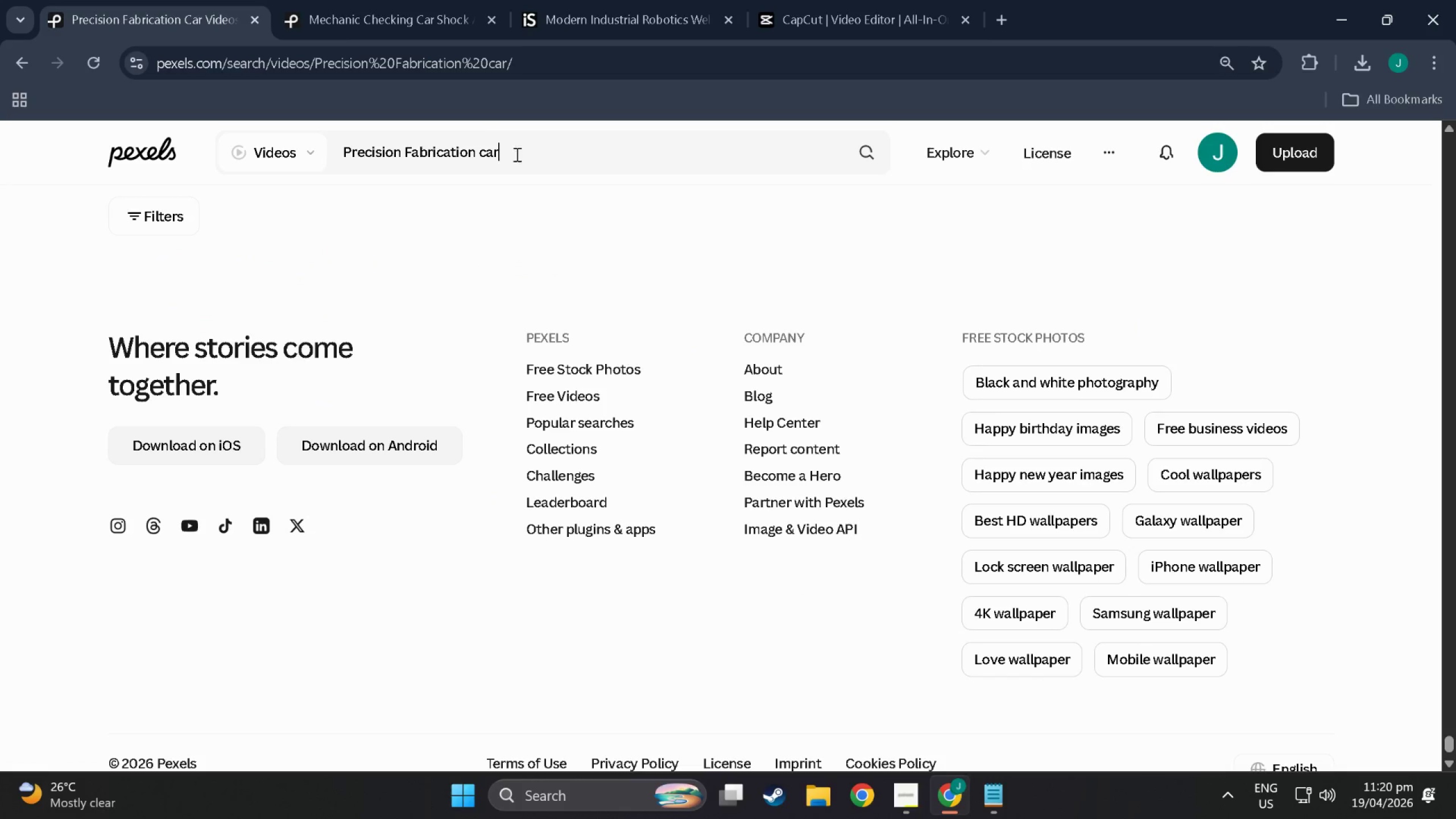 
left_click_drag(start_coordinate=[511, 152], to_coordinate=[0, 218])
 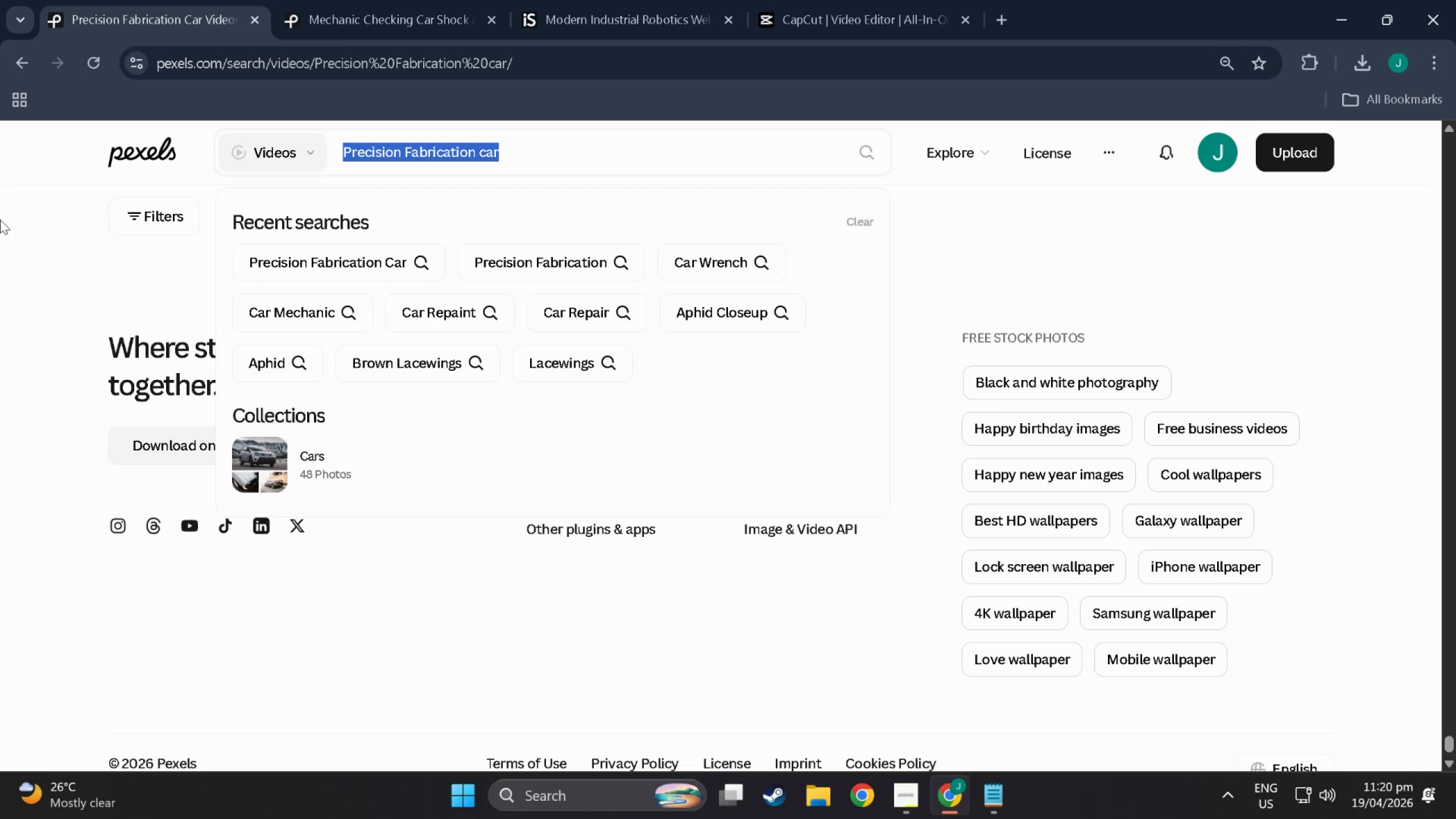 
type(car paint gray )
key(Backspace)
key(Backspace)
key(Backspace)
type(ey)
 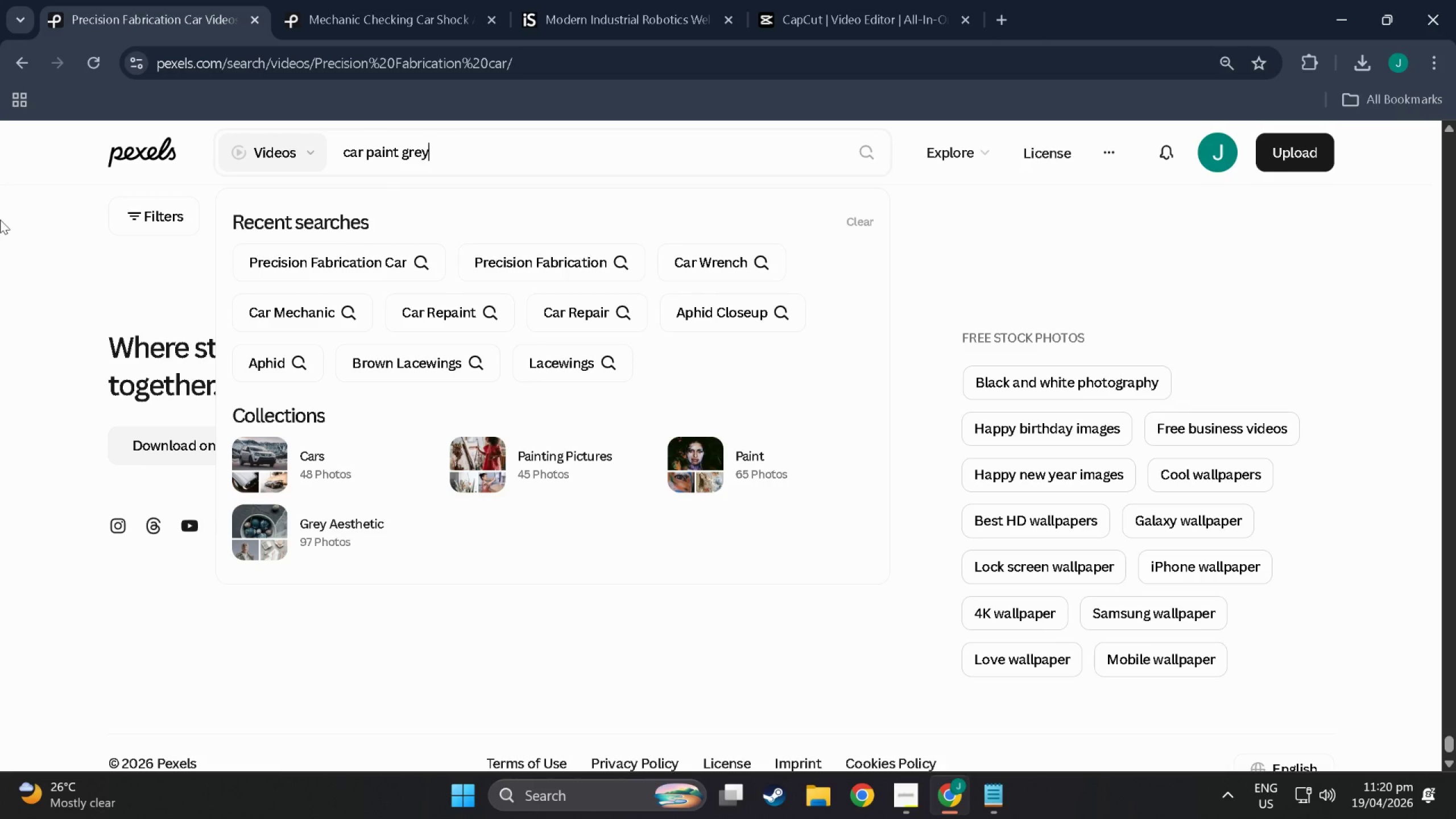 
key(Enter)
 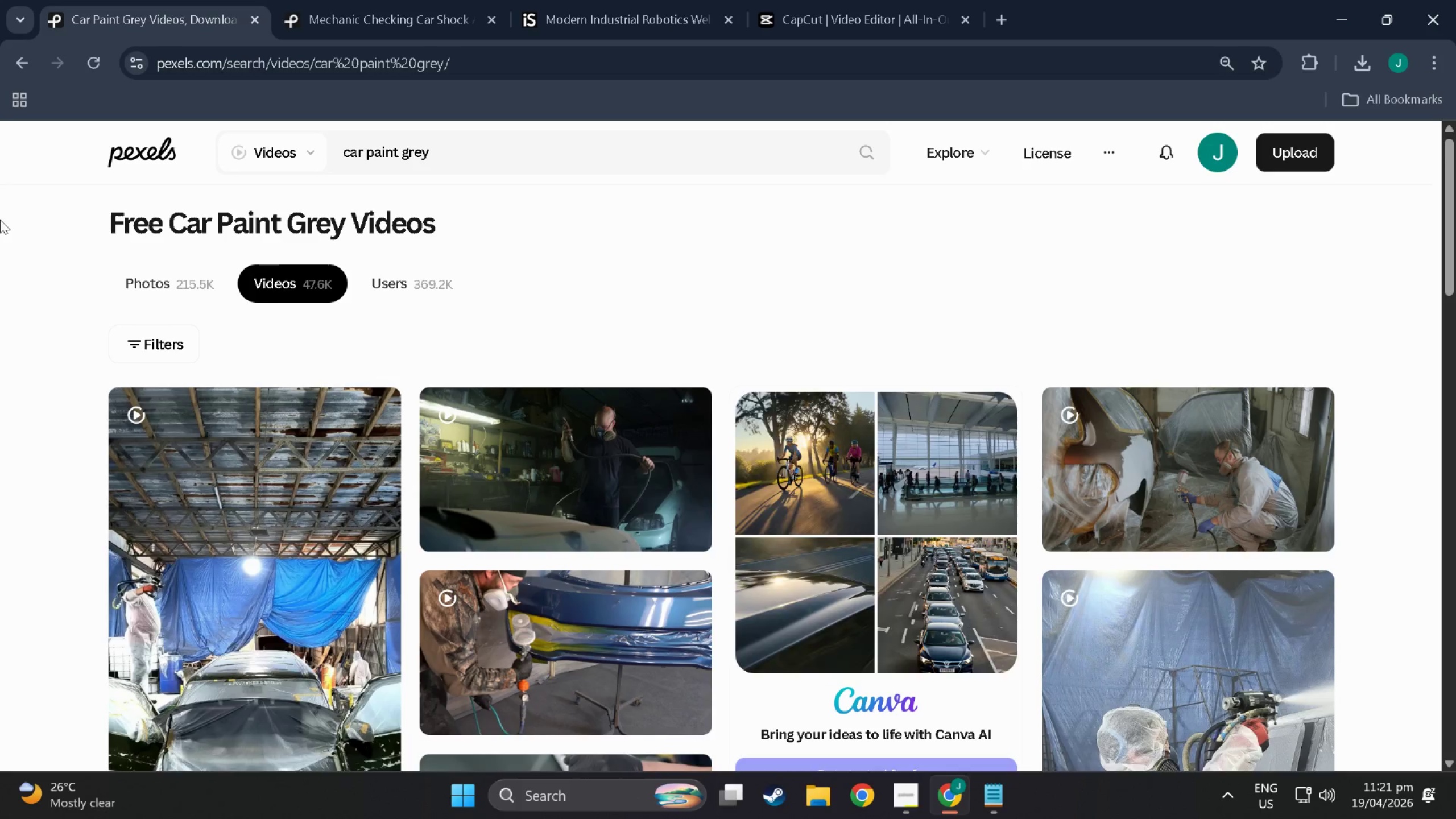 
wait(11.24)
 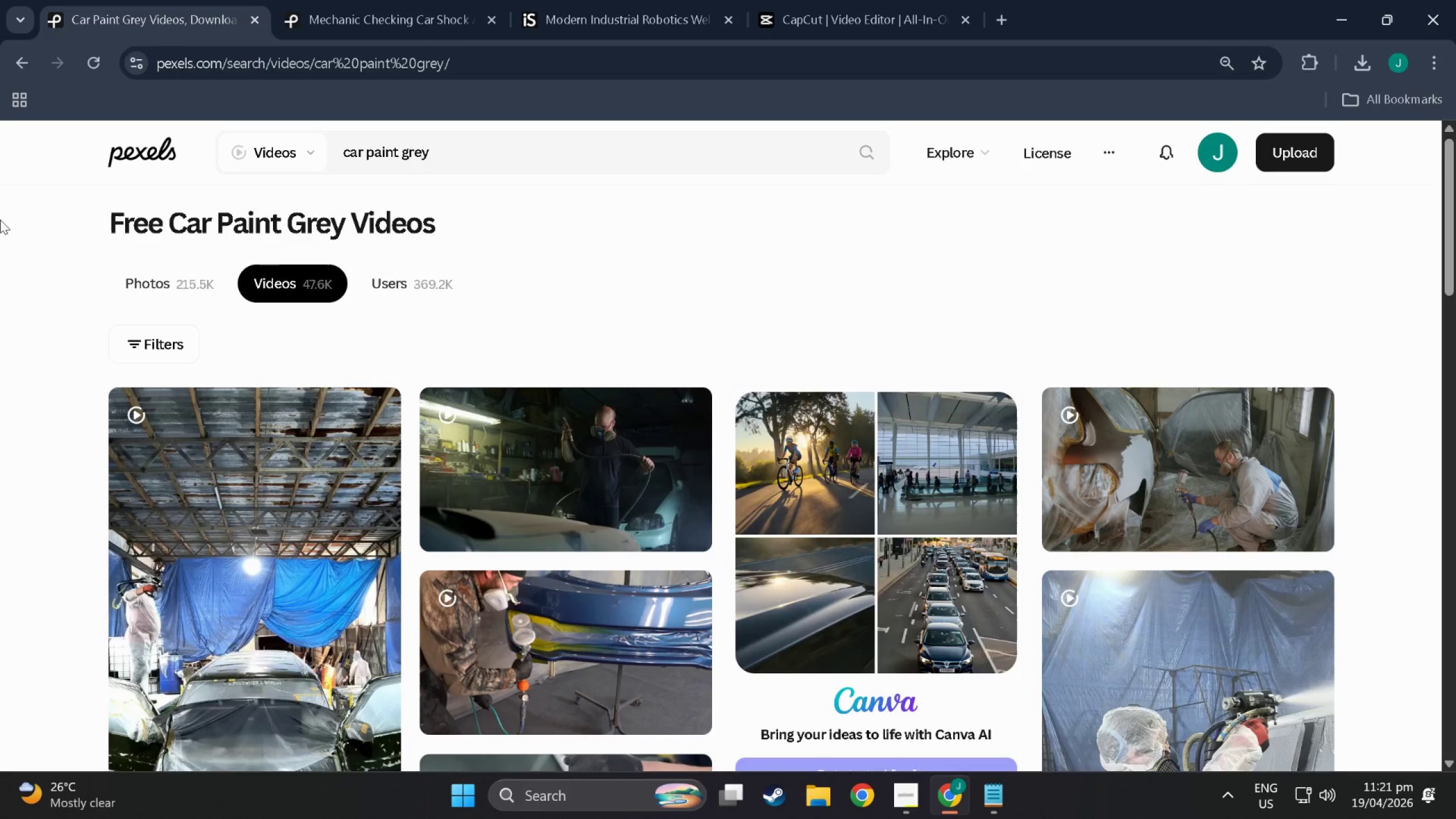 
scroll: coordinate [0, 220], scroll_direction: down, amount: 6.0
 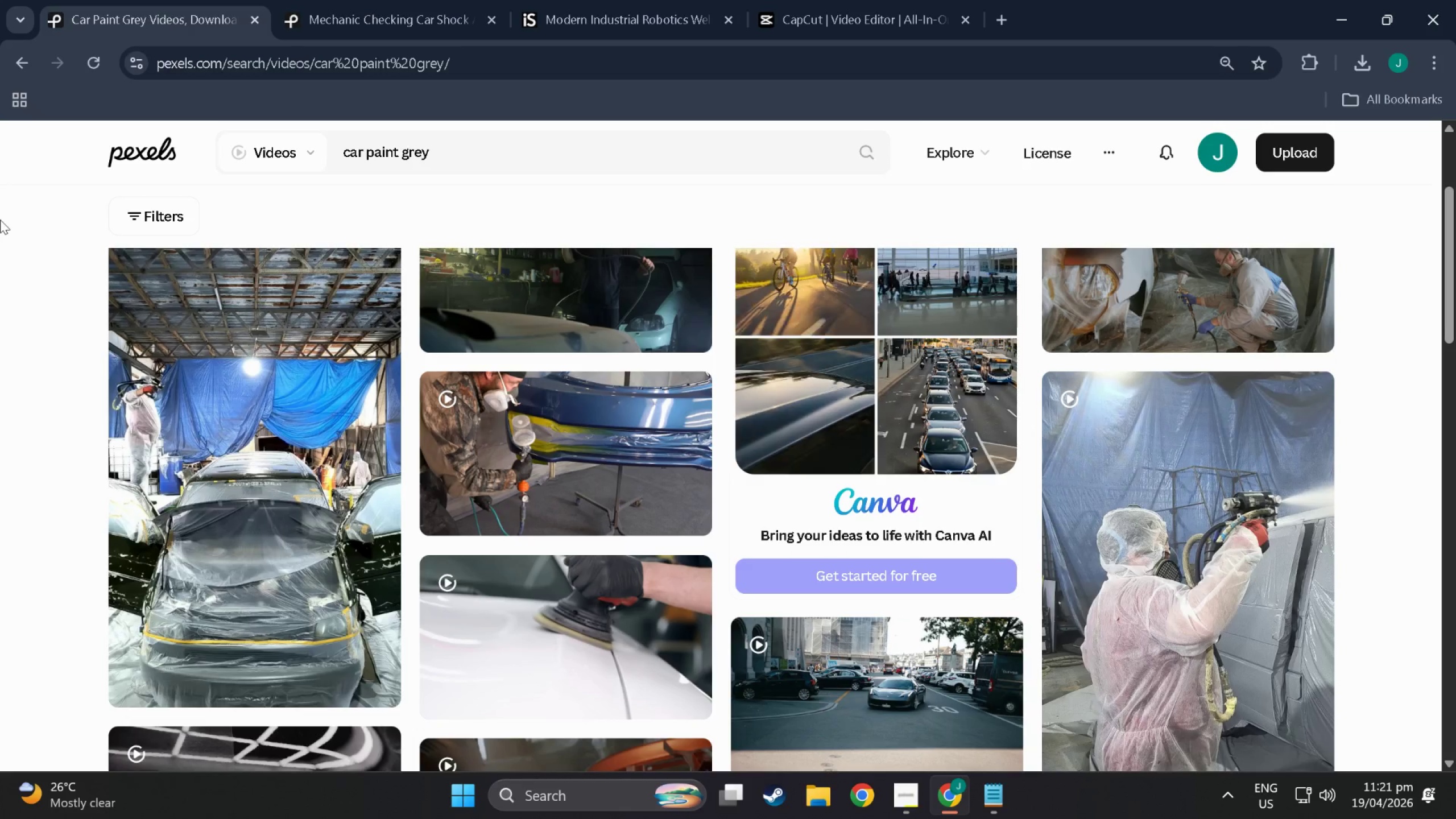 
scroll: coordinate [1, 229], scroll_direction: down, amount: 21.0
 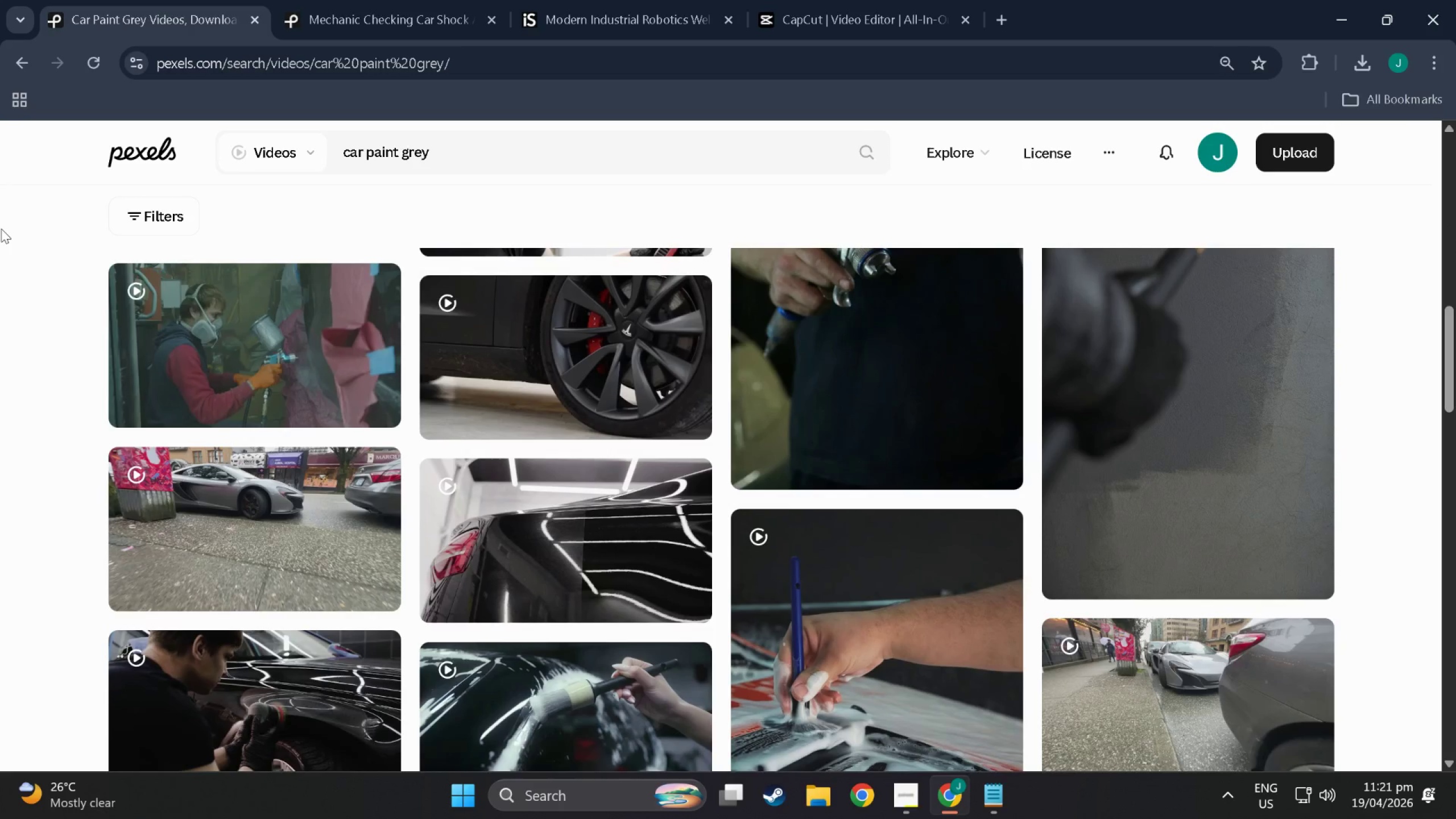 
wait(14.45)
 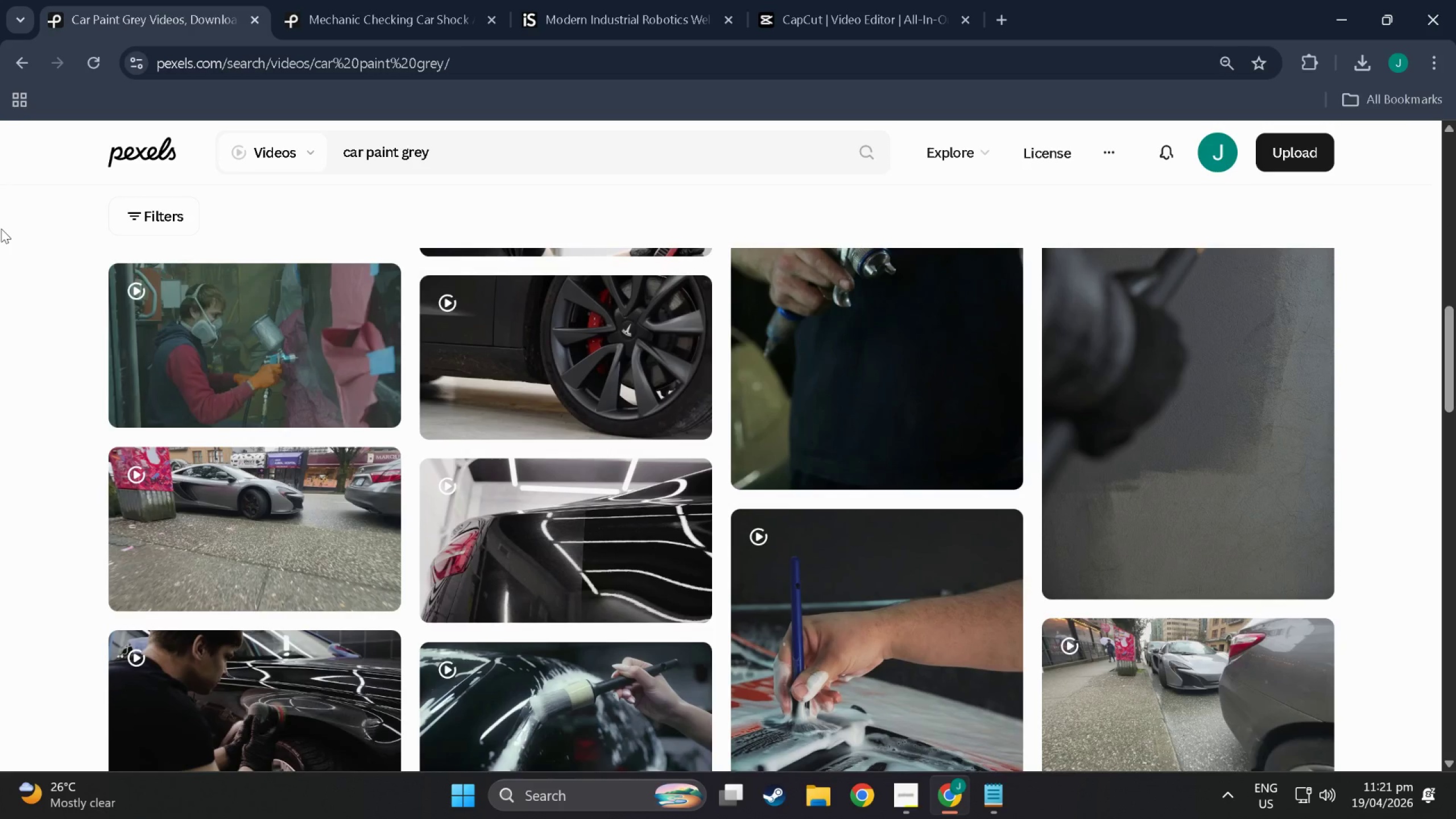 
scroll: coordinate [0, 229], scroll_direction: down, amount: 20.0
 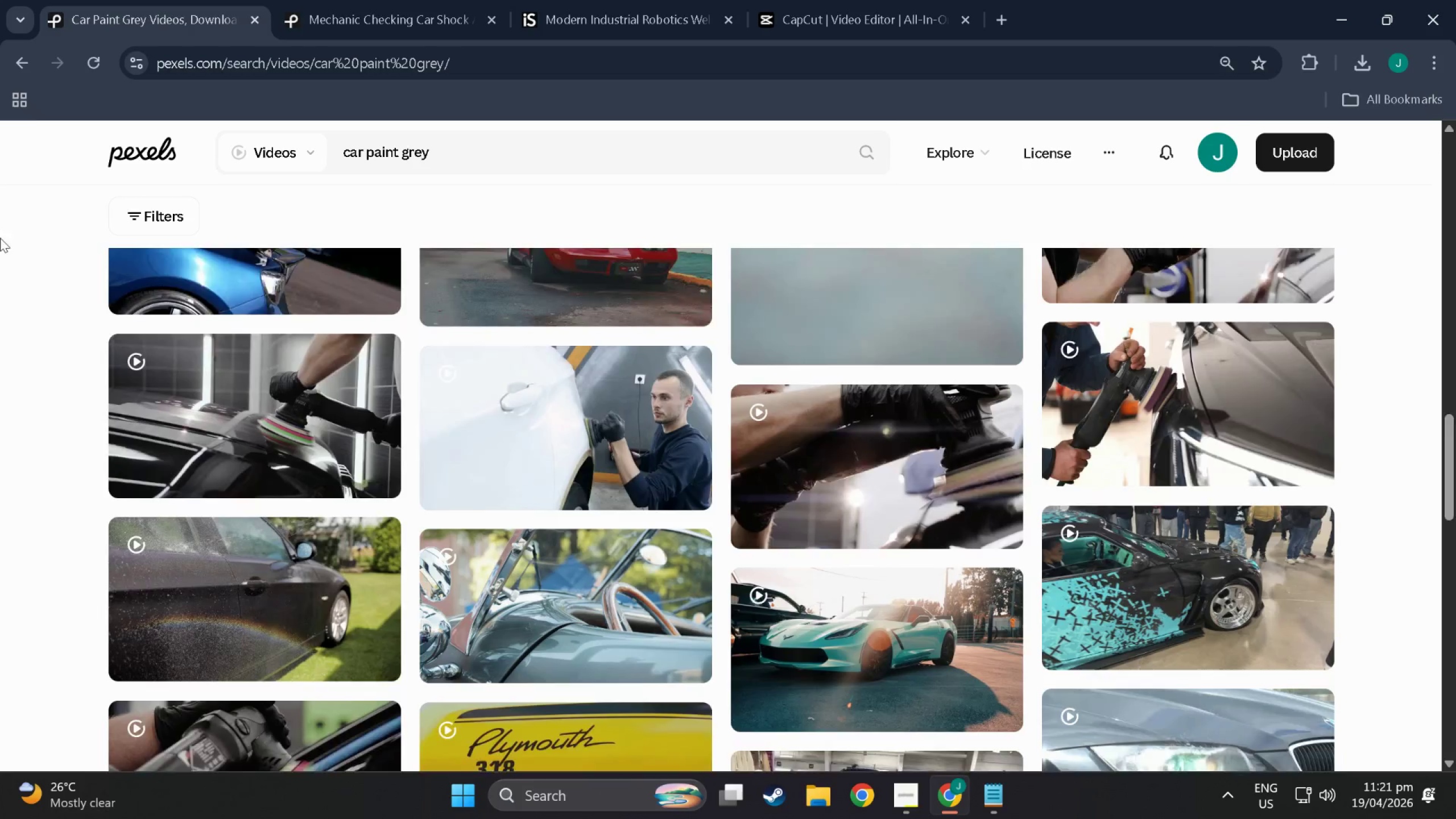 
scroll: coordinate [0, 230], scroll_direction: down, amount: 4.0
 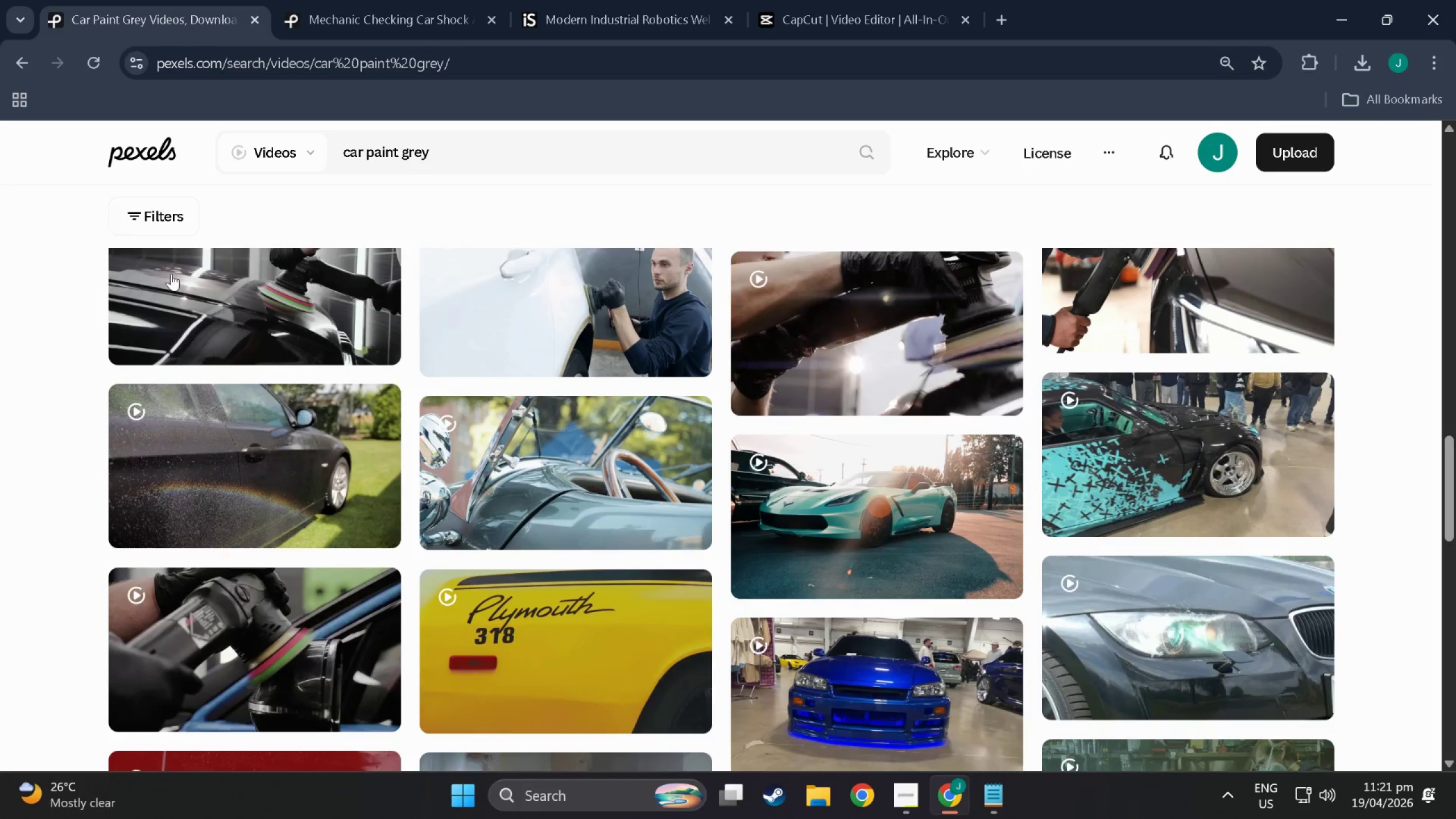 
scroll: coordinate [392, 331], scroll_direction: up, amount: 4.0
 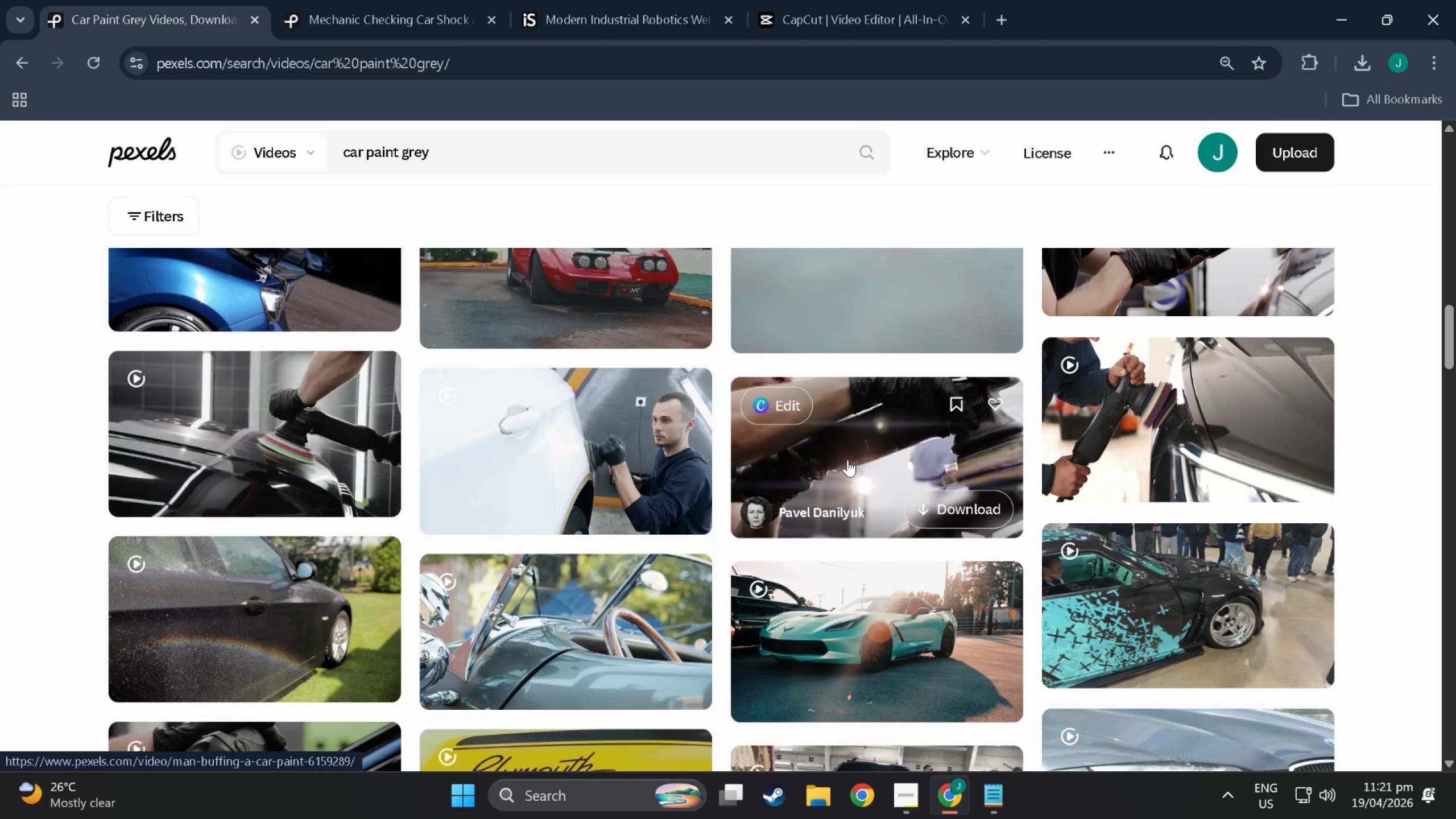 
mouse_move([224, 429])
 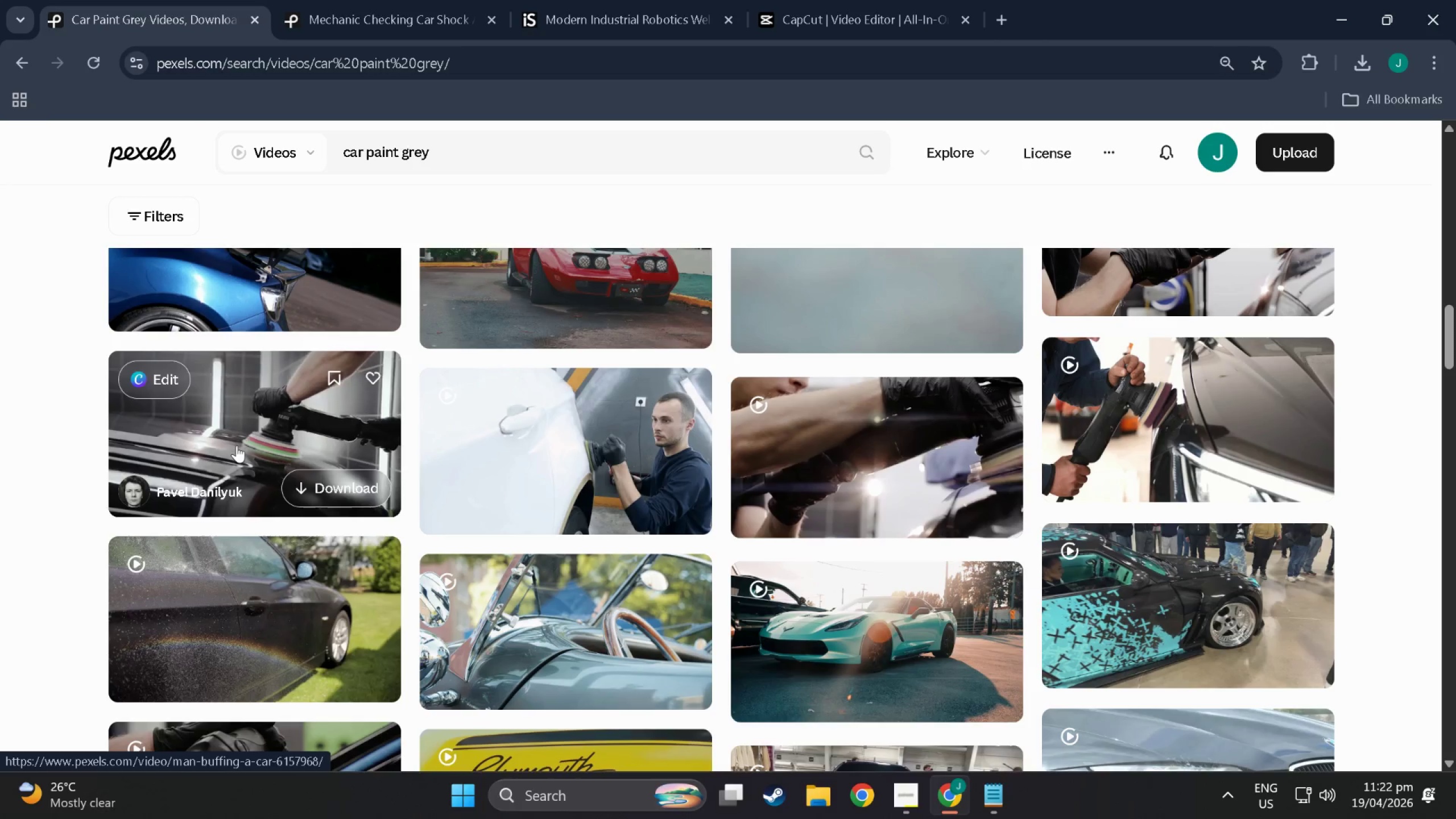 
scroll: coordinate [221, 431], scroll_direction: up, amount: 3.0
 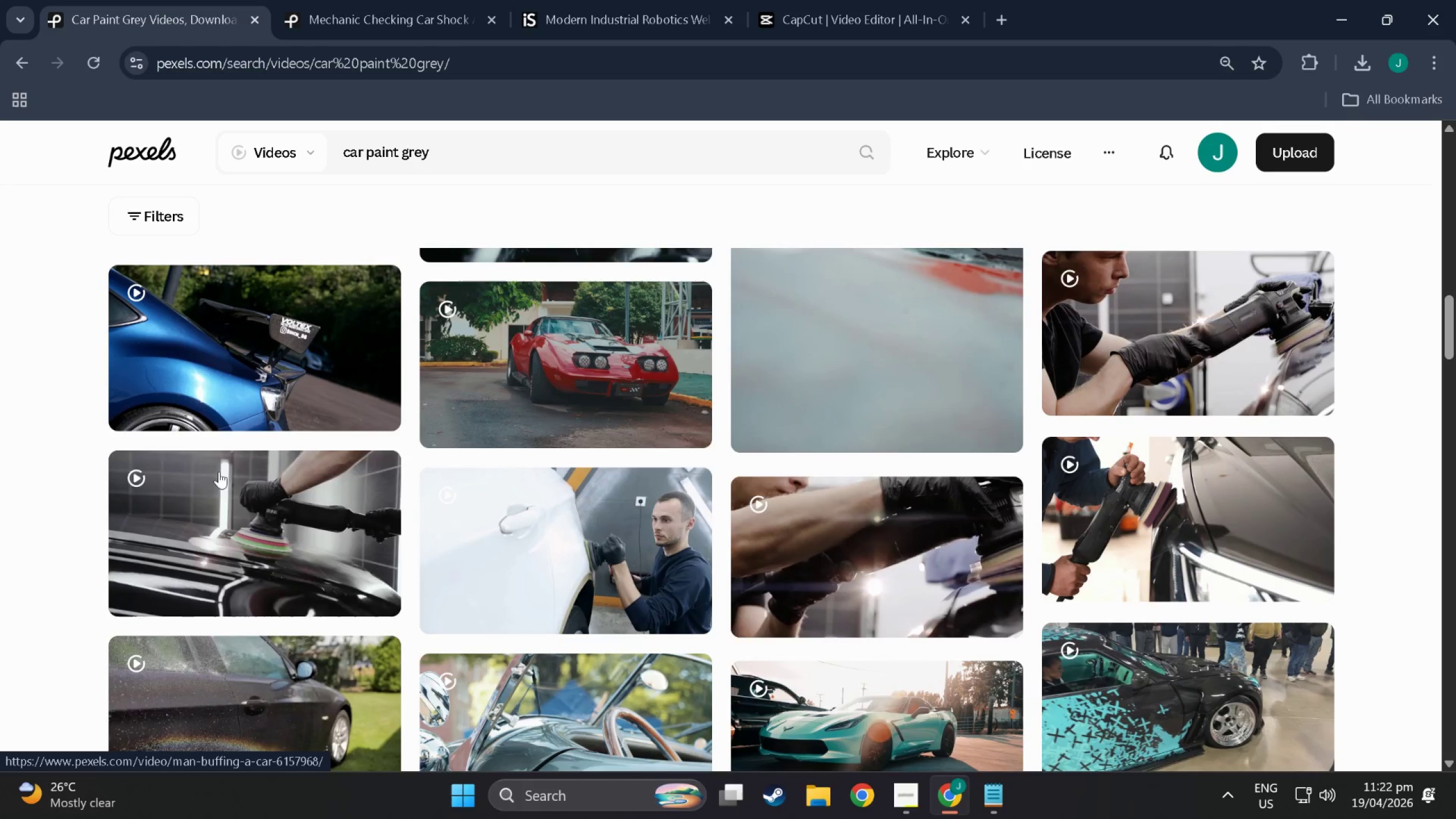 
mouse_move([221, 499])
 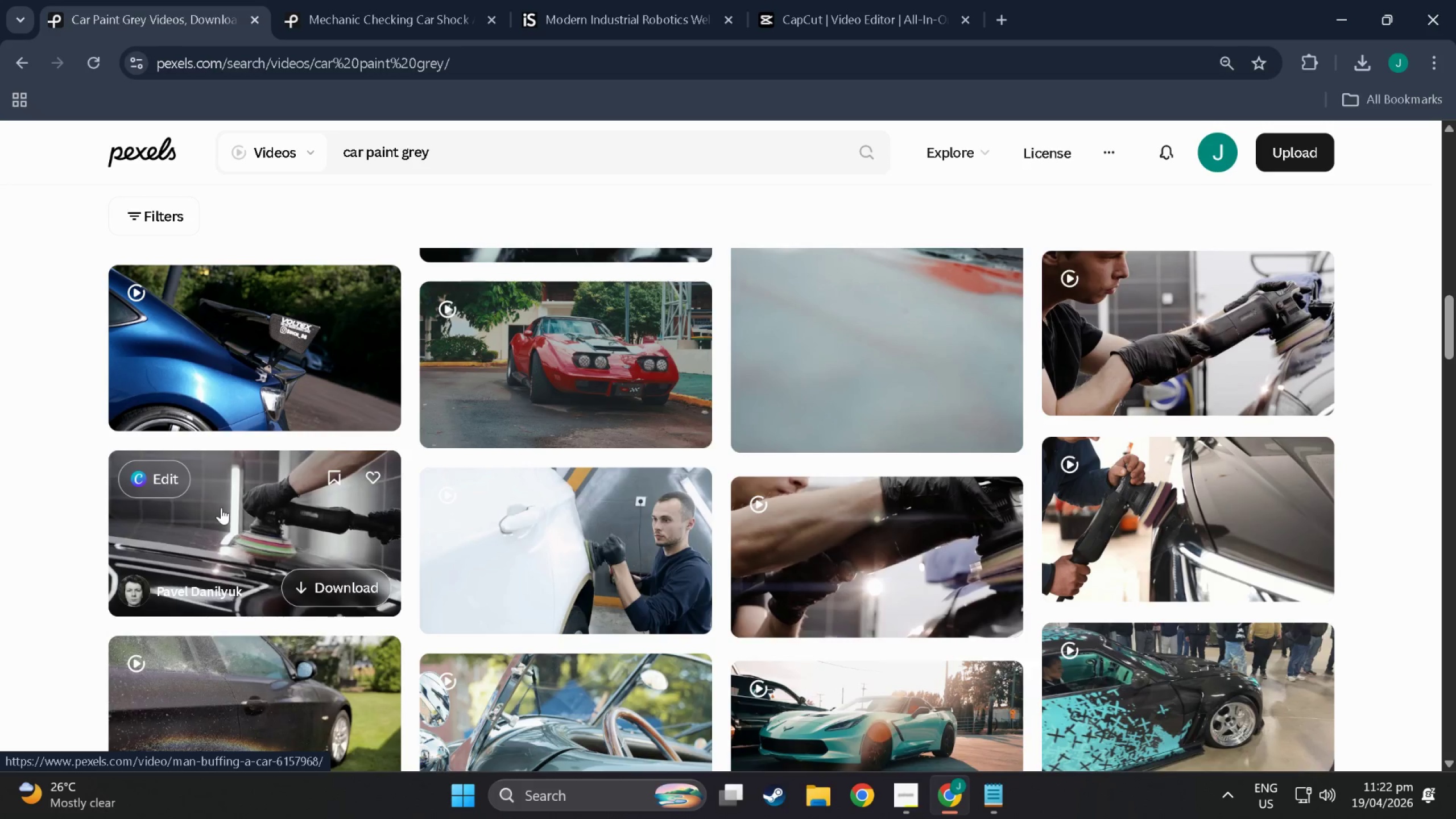 
scroll: coordinate [220, 498], scroll_direction: up, amount: 5.0
 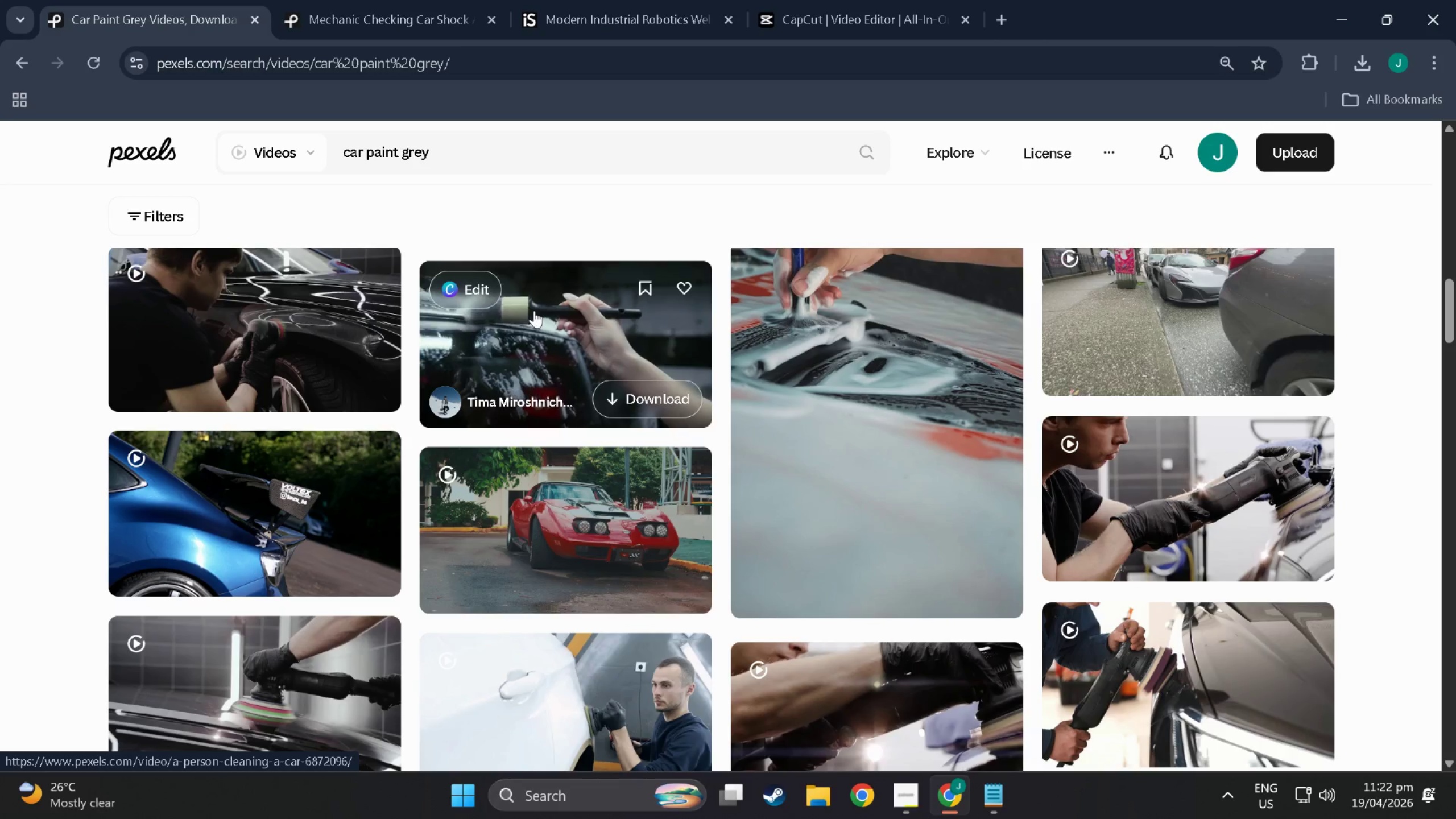 
wait(13.67)
 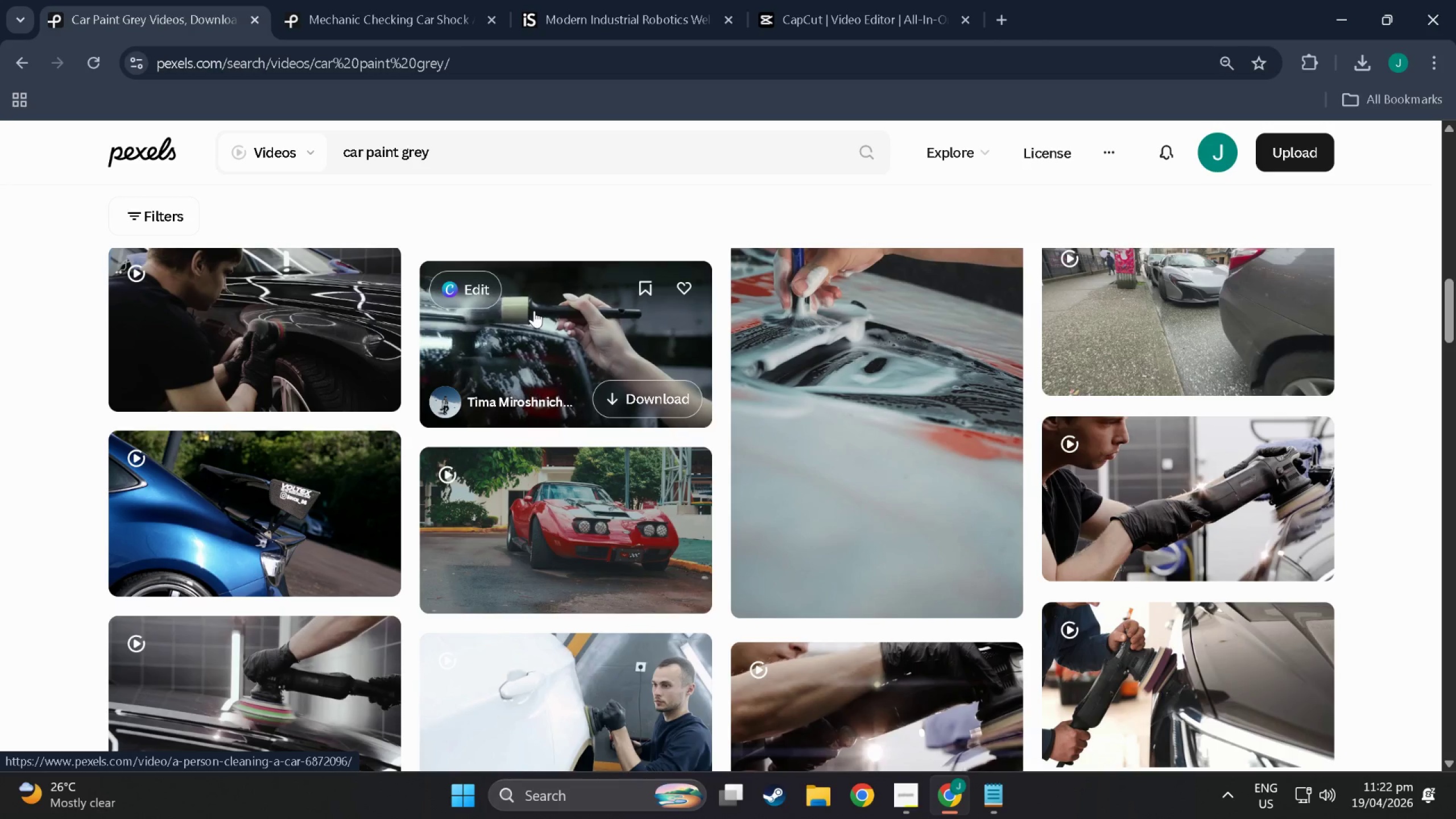 
scroll: coordinate [534, 311], scroll_direction: down, amount: 8.0
 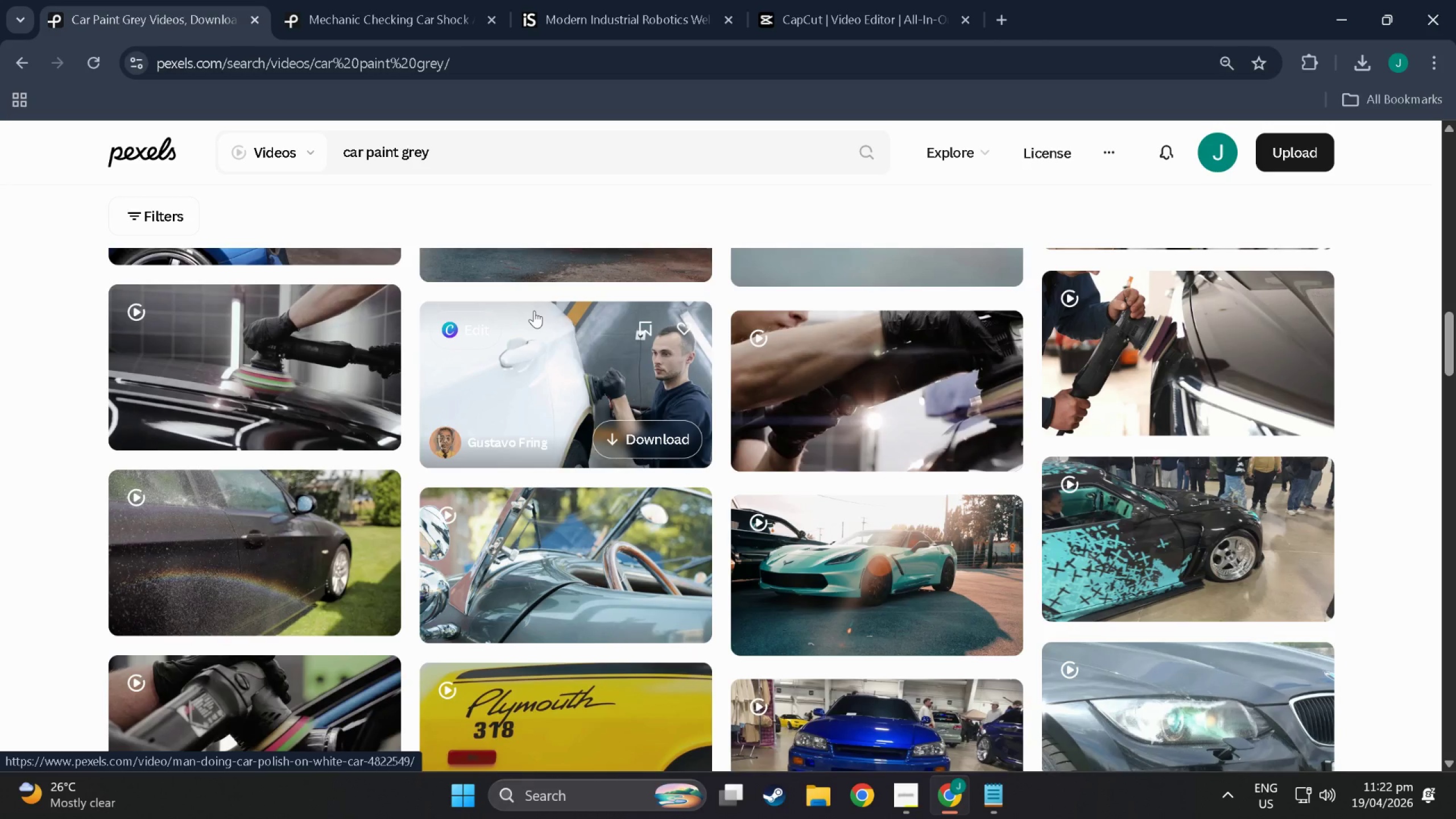 
scroll: coordinate [534, 311], scroll_direction: down, amount: 2.0
 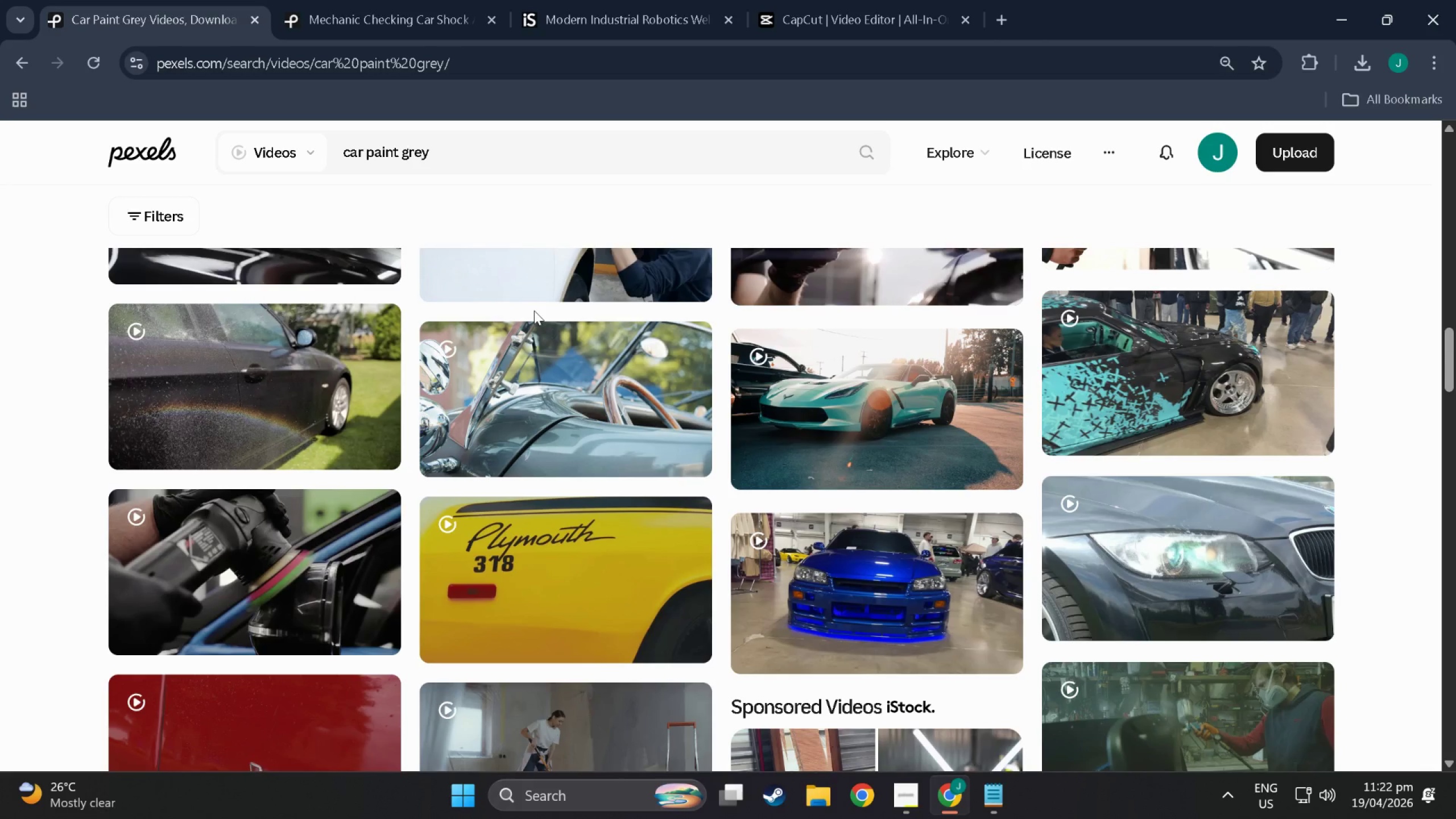 
wait(10.34)
 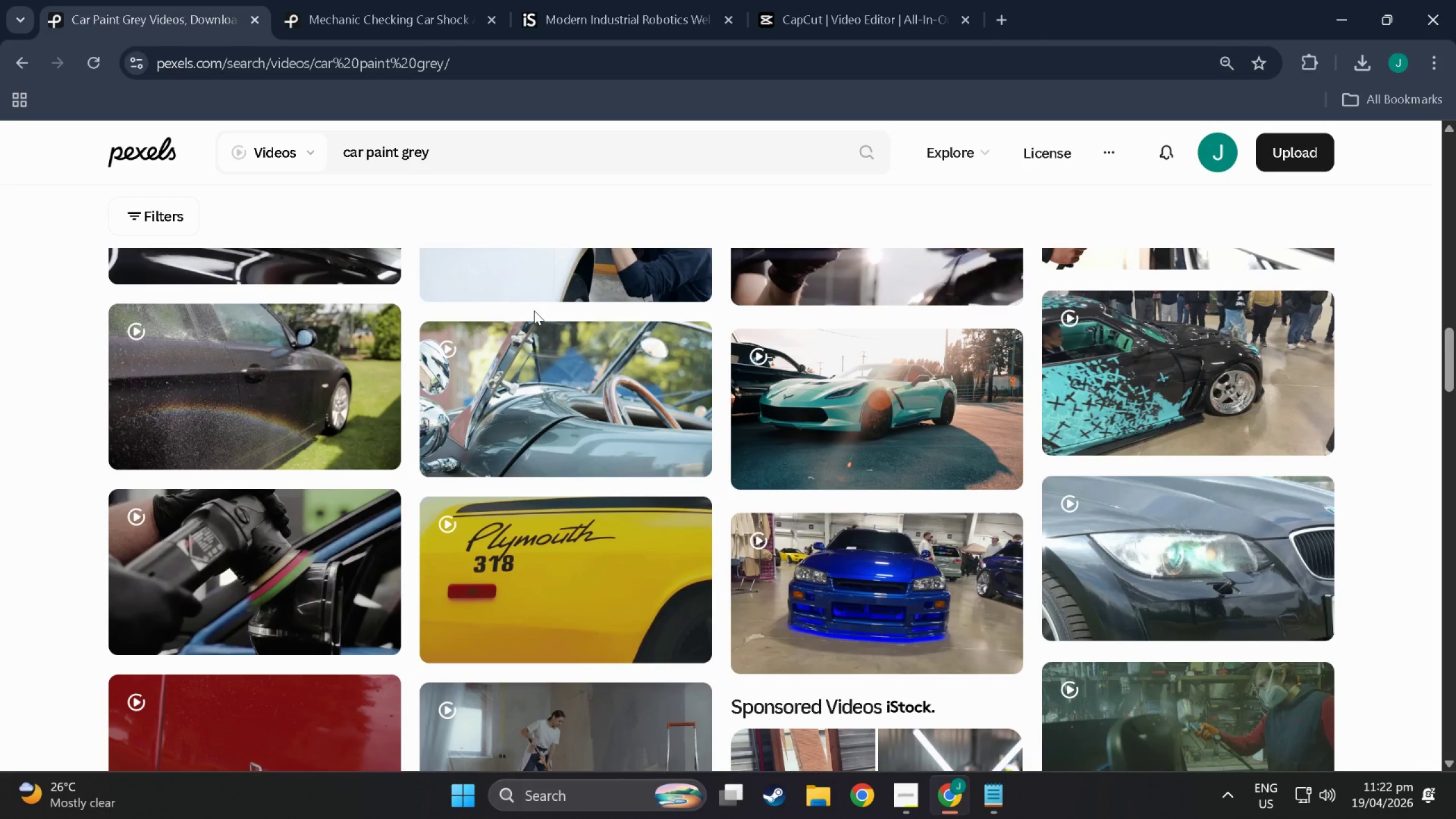 
scroll: coordinate [320, 355], scroll_direction: down, amount: 8.0
 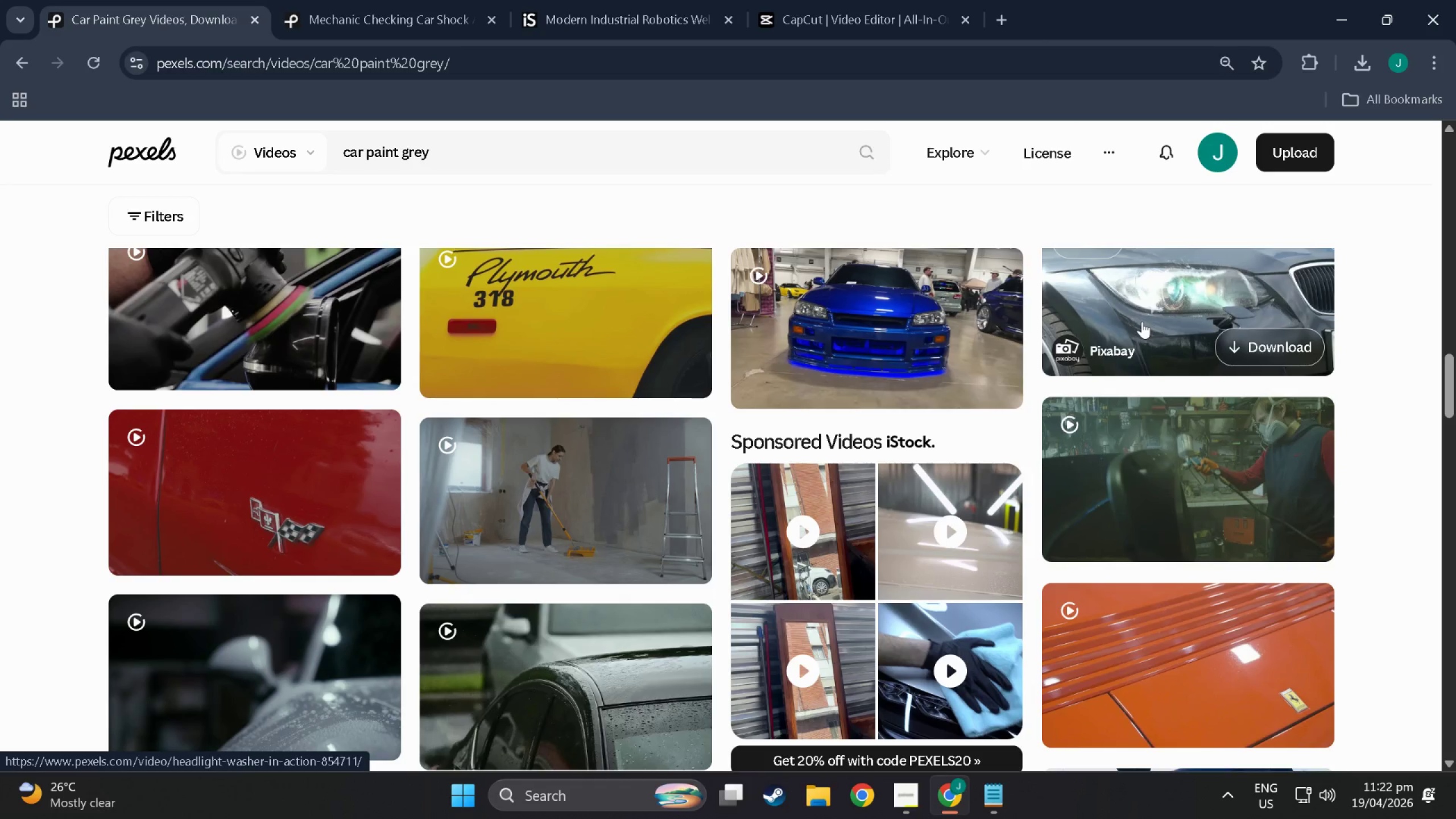 
scroll: coordinate [1145, 350], scroll_direction: up, amount: 3.0
 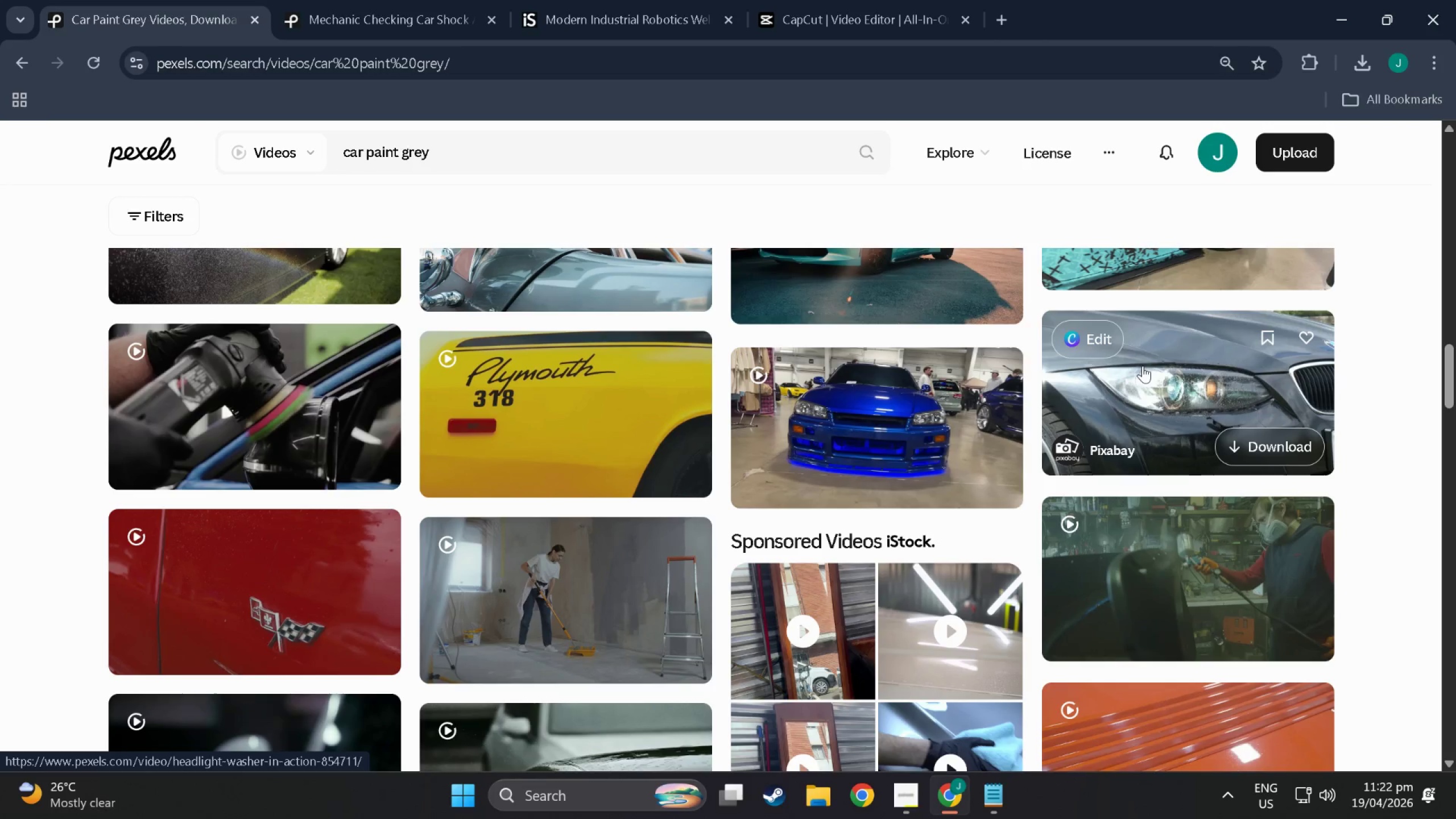 
scroll: coordinate [322, 470], scroll_direction: down, amount: 16.0
 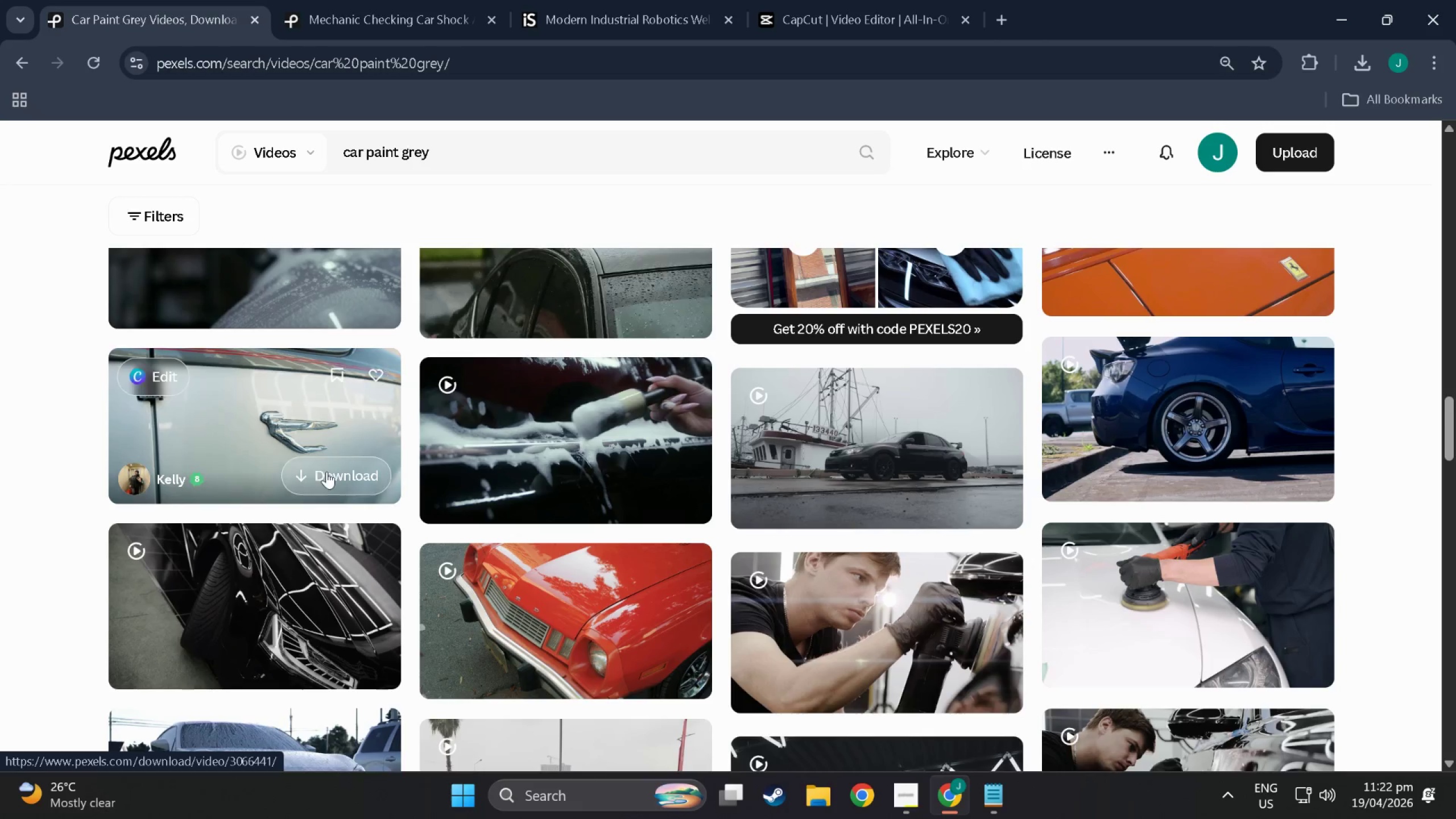 
mouse_move([619, 409])
 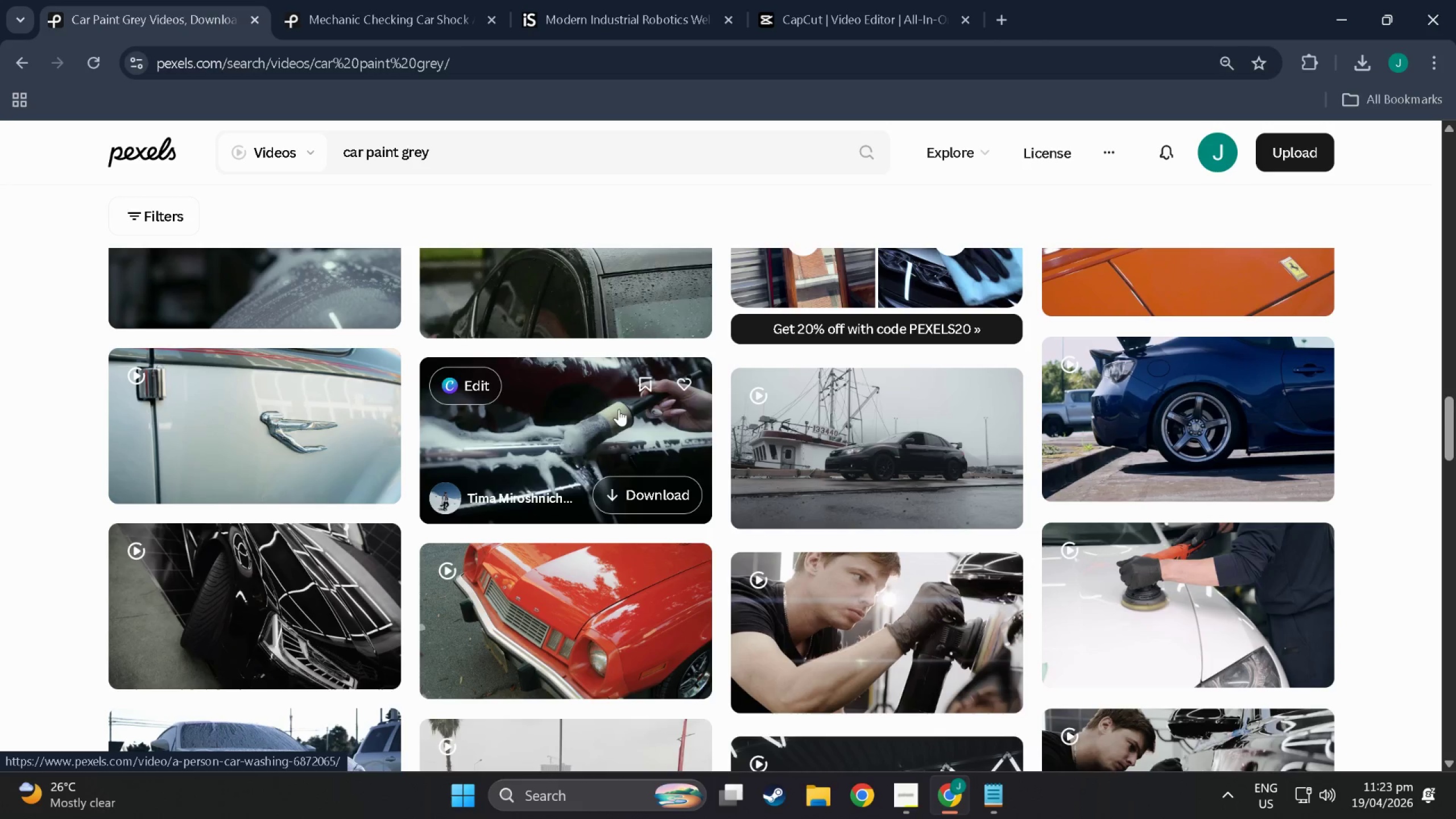 
left_click([908, 801])